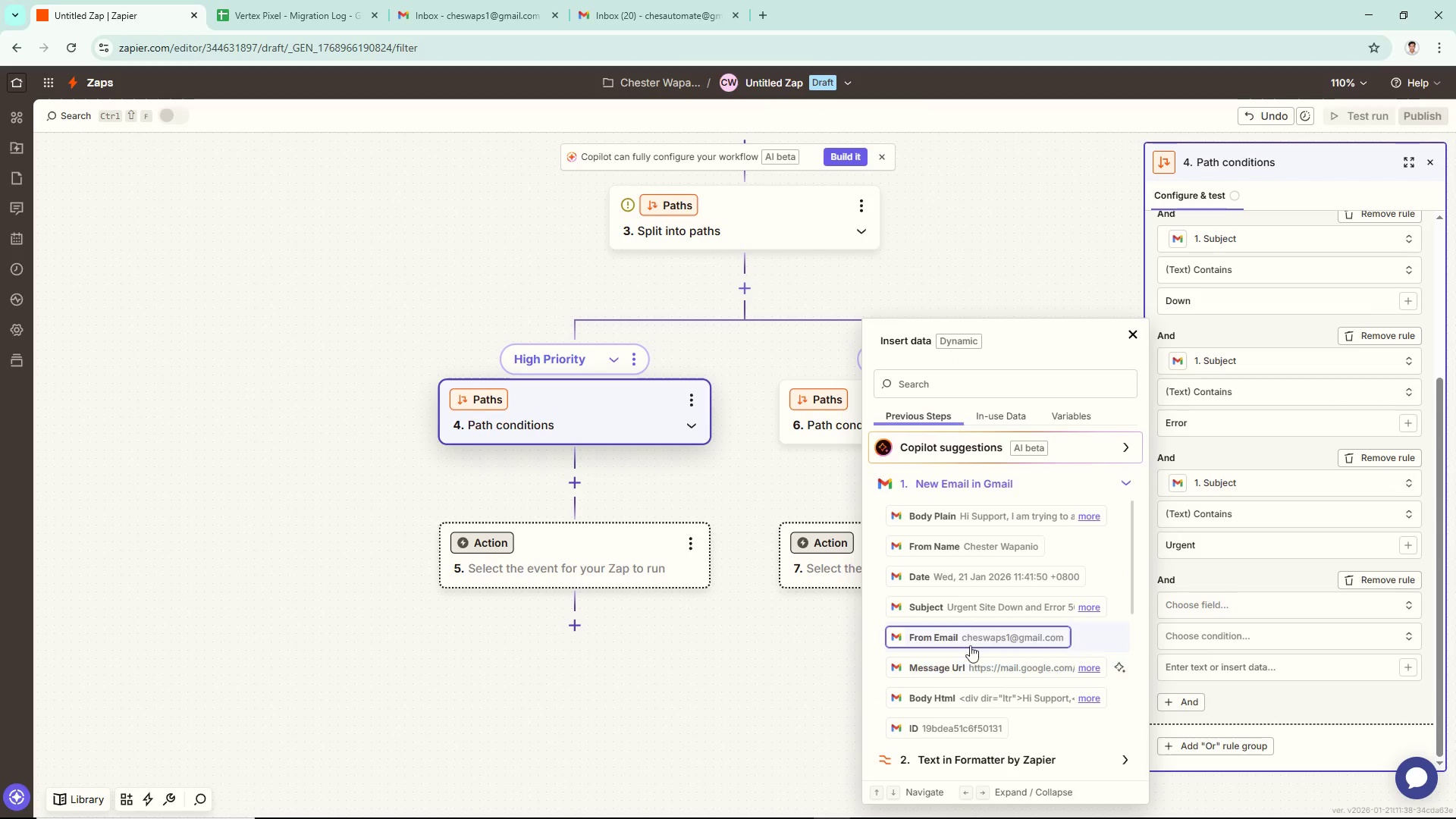 
left_click([974, 607])
 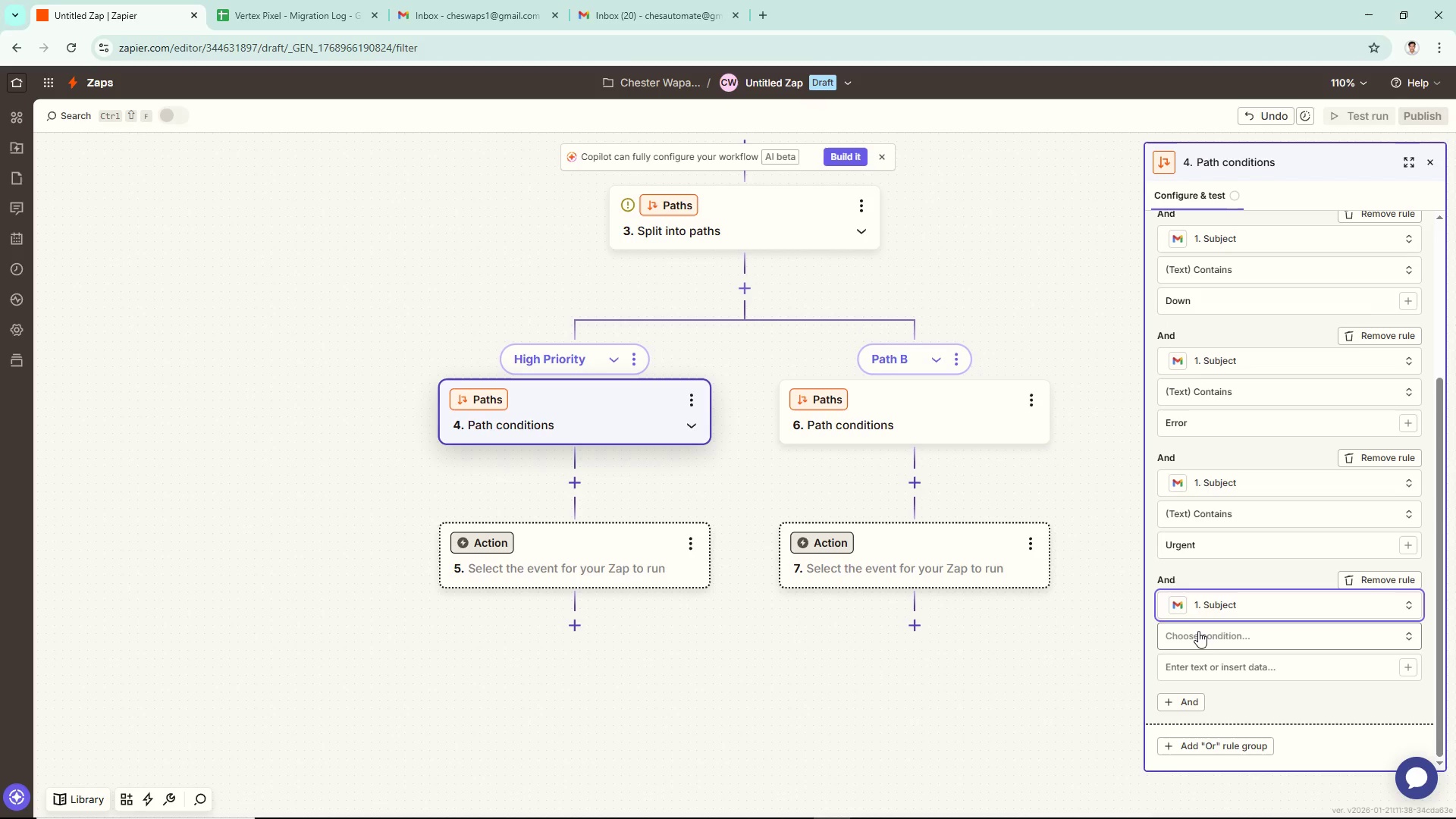 
left_click([1200, 639])
 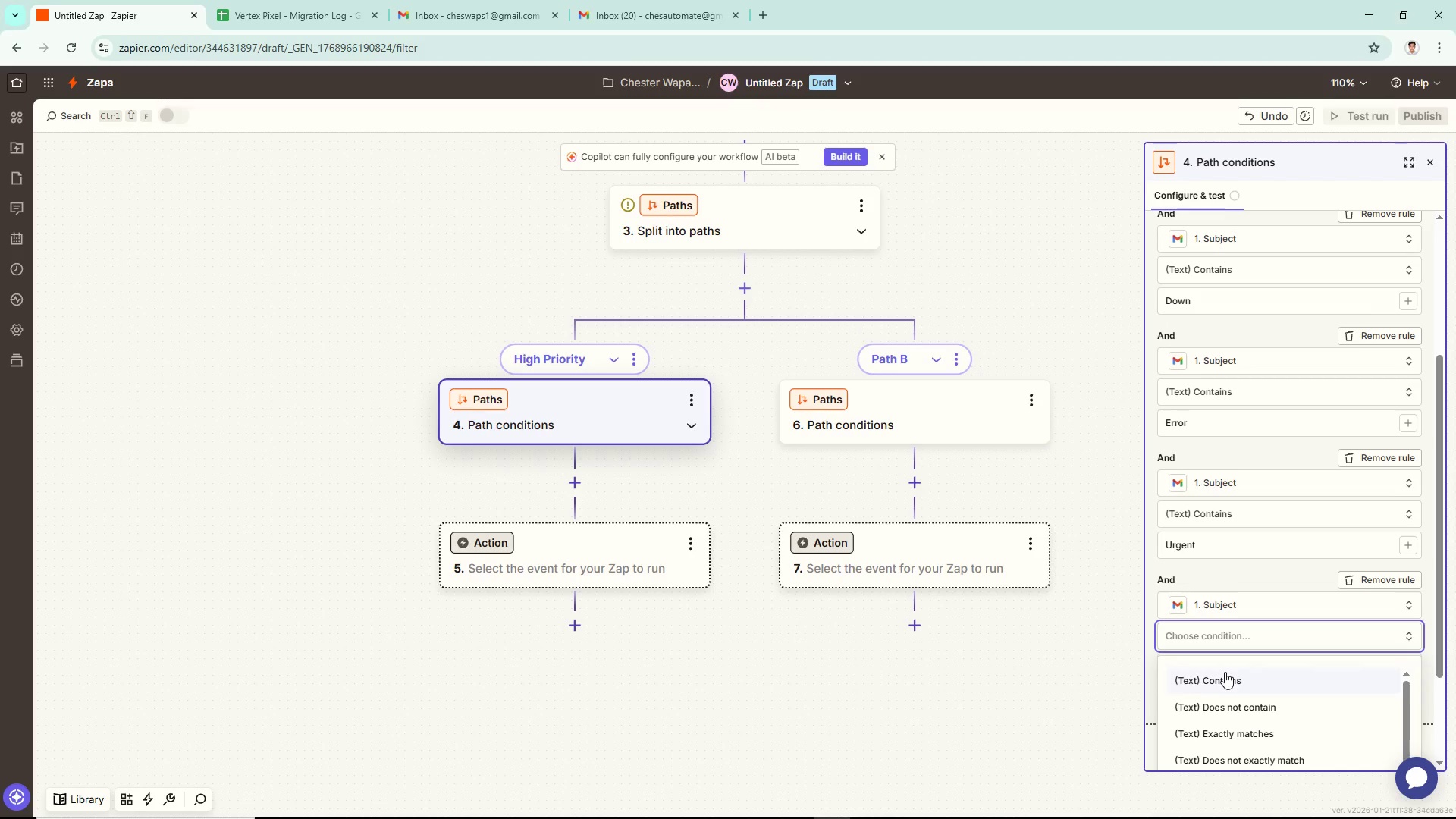 
left_click([1225, 672])
 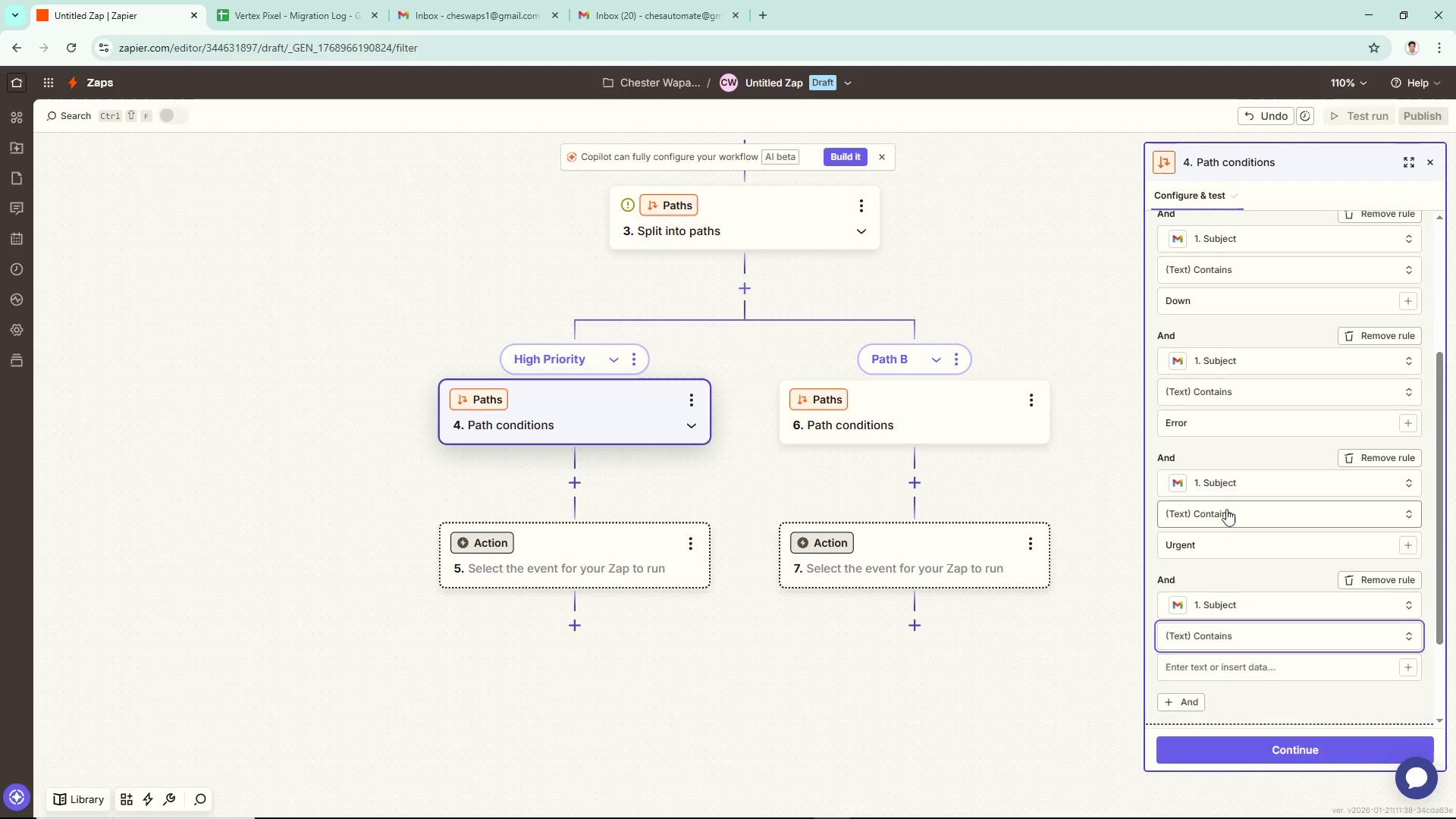 
scroll: coordinate [1226, 509], scroll_direction: down, amount: 2.0
 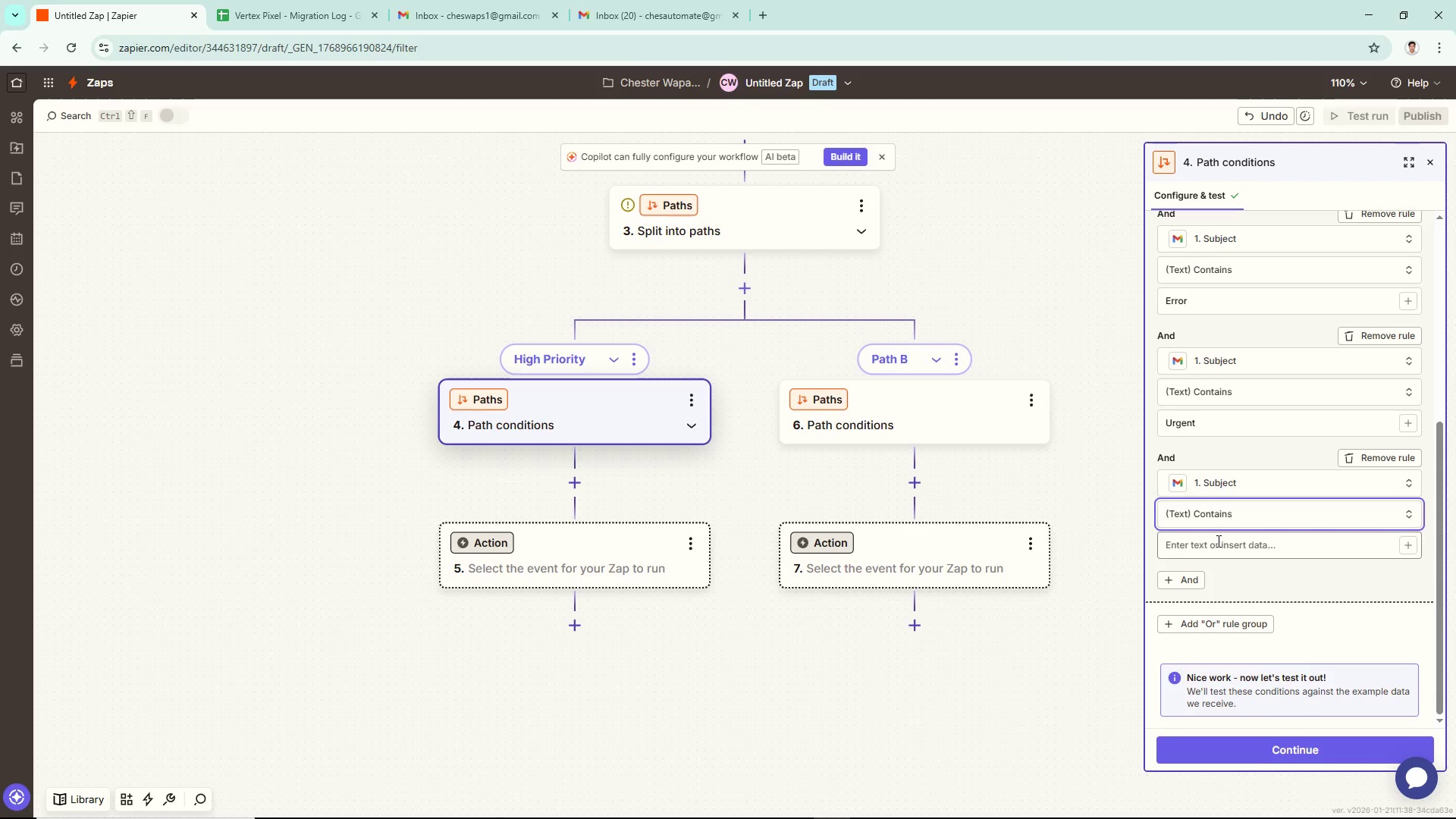 
left_click([1217, 541])
 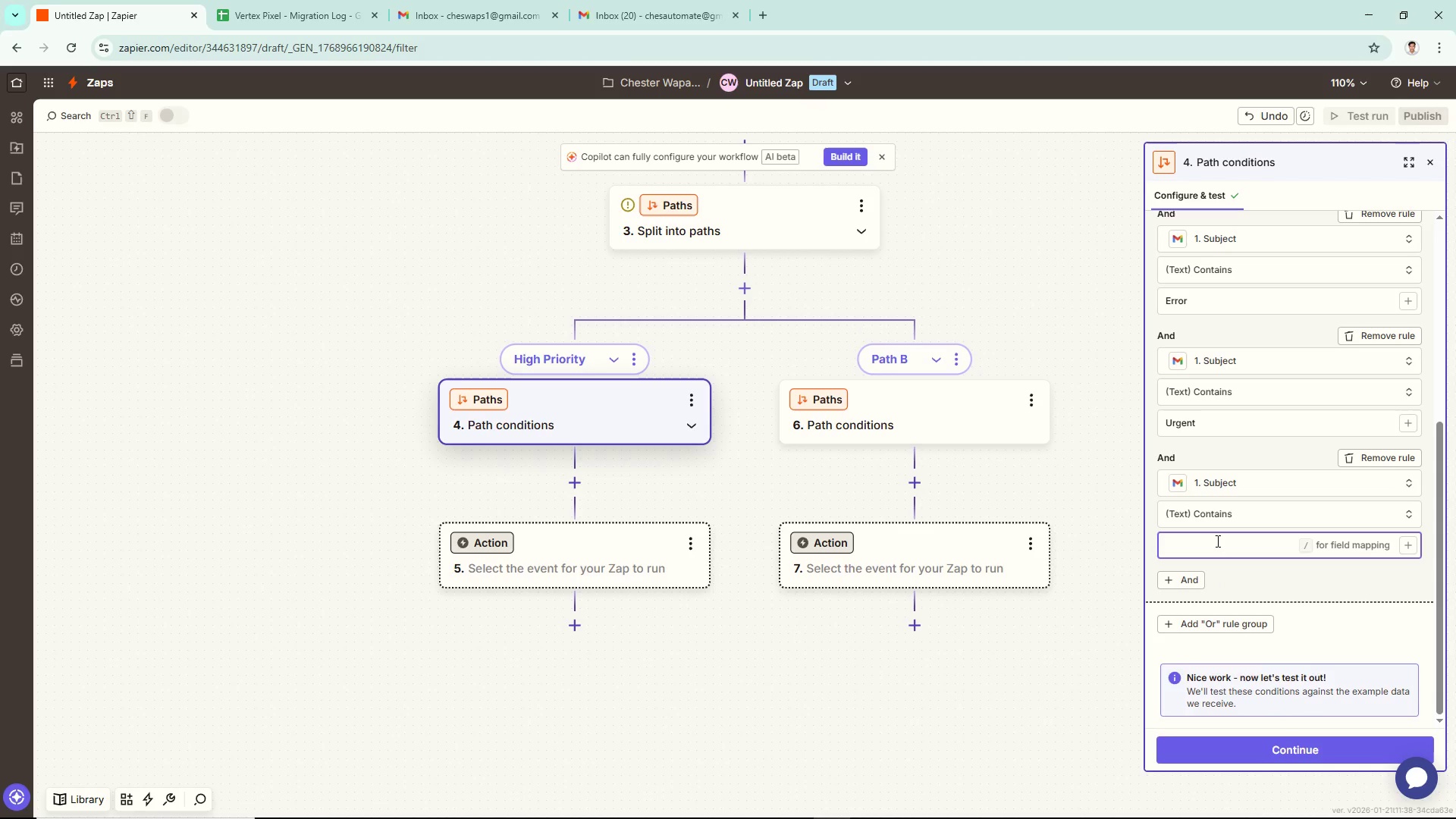 
type(Urhent)
 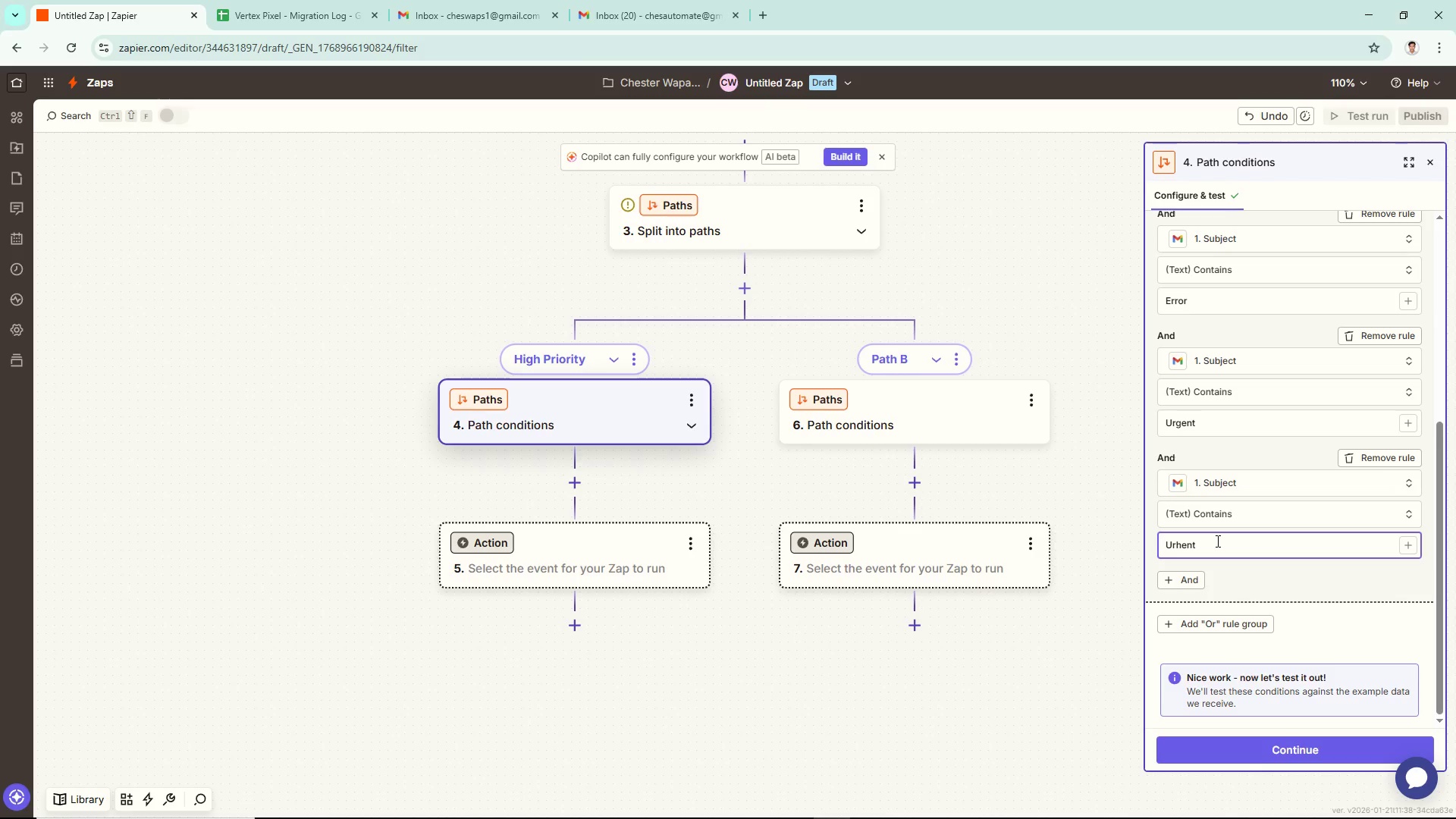 
key(Control+Backspace)
 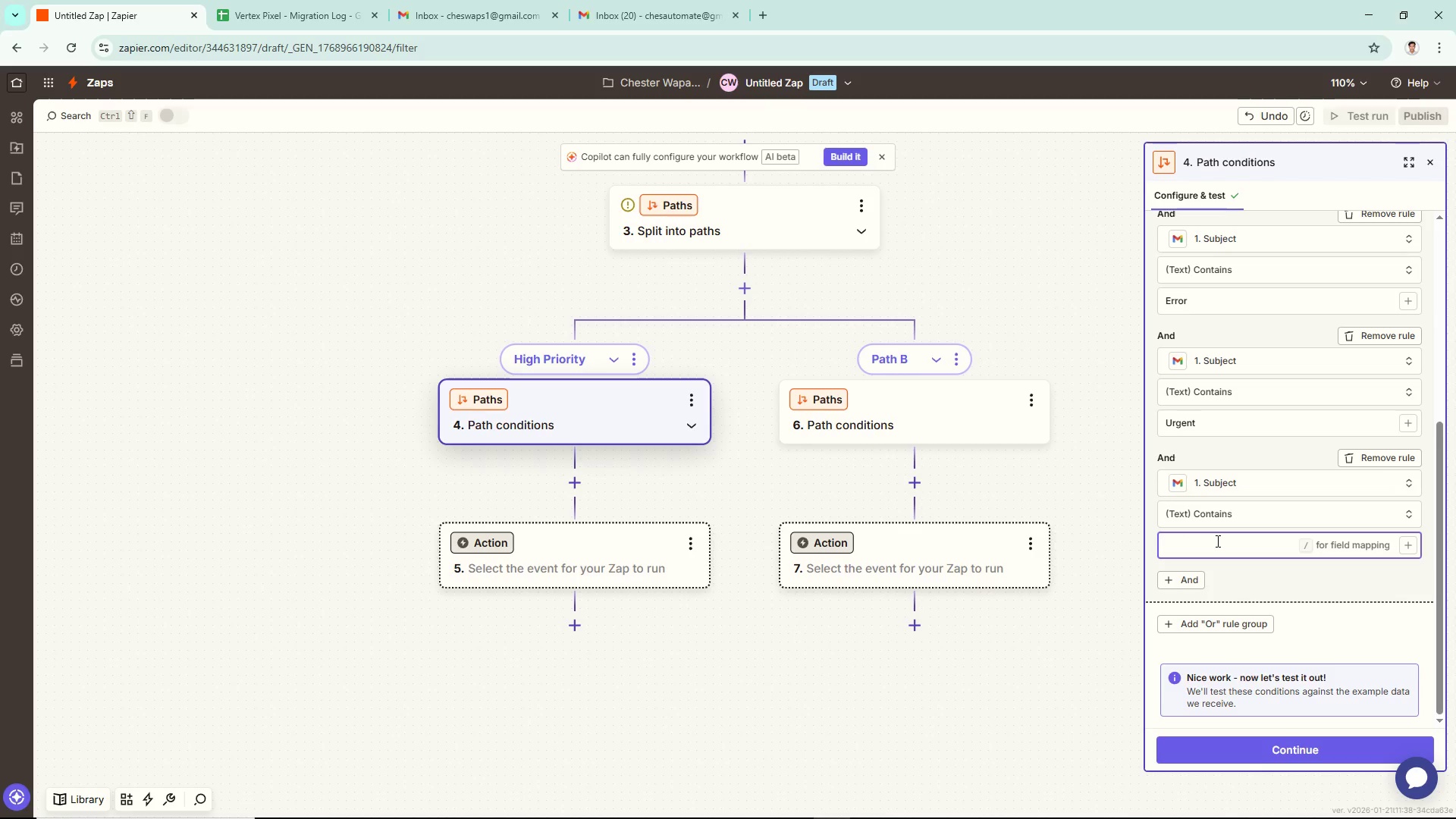 
type(URGENT)
 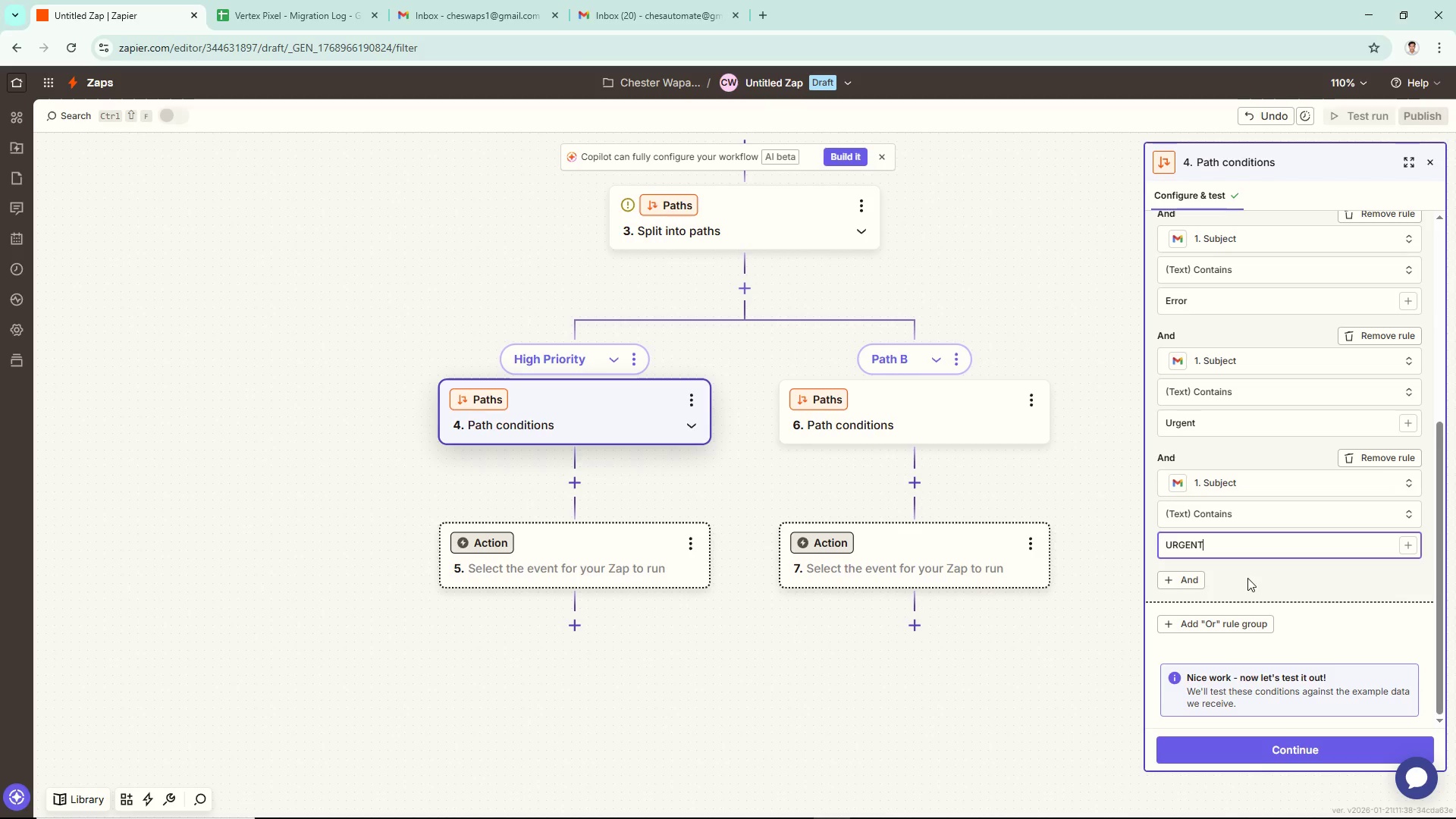 
left_click([1282, 585])
 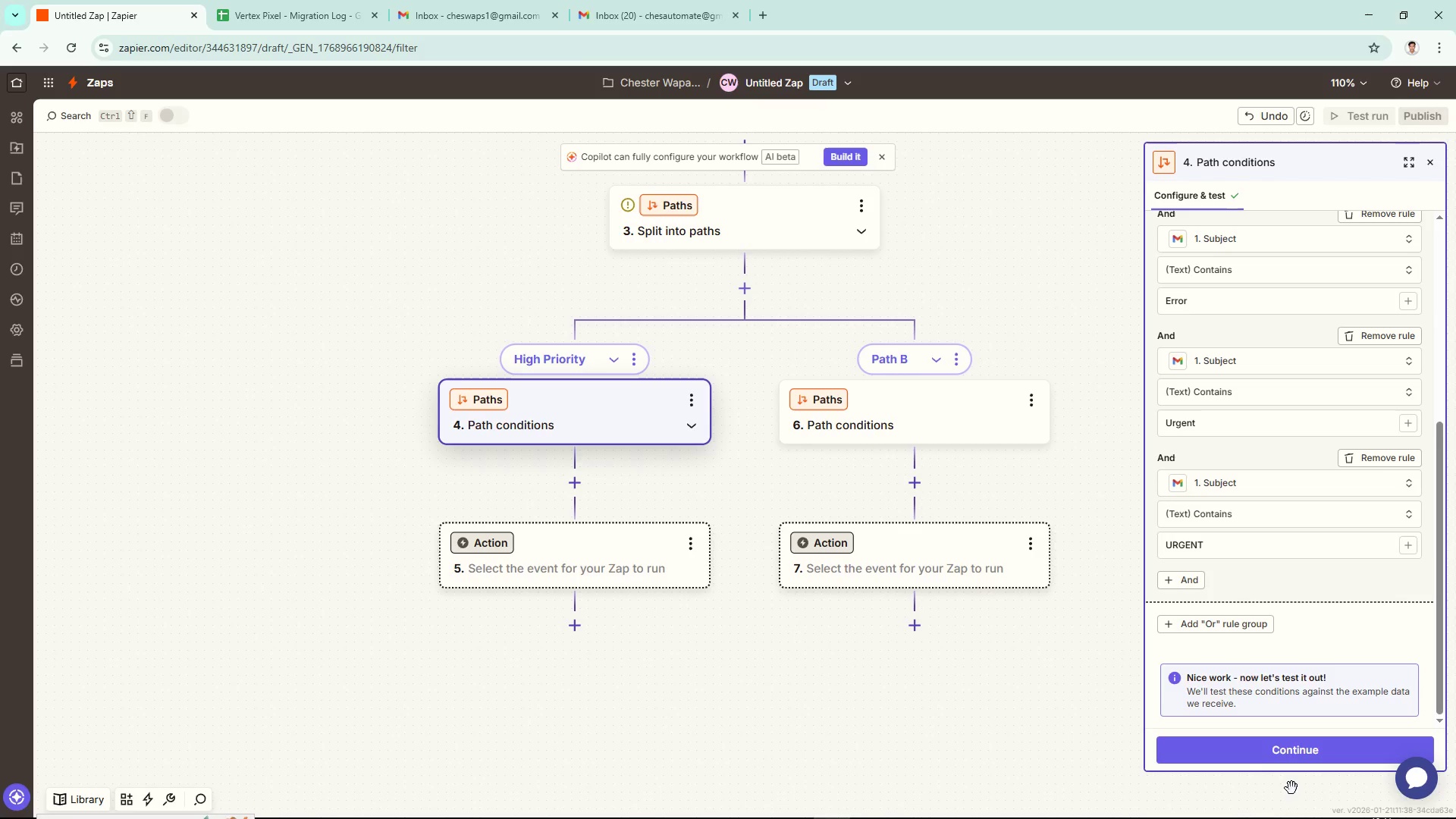 
scroll: coordinate [1285, 713], scroll_direction: down, amount: 3.0
 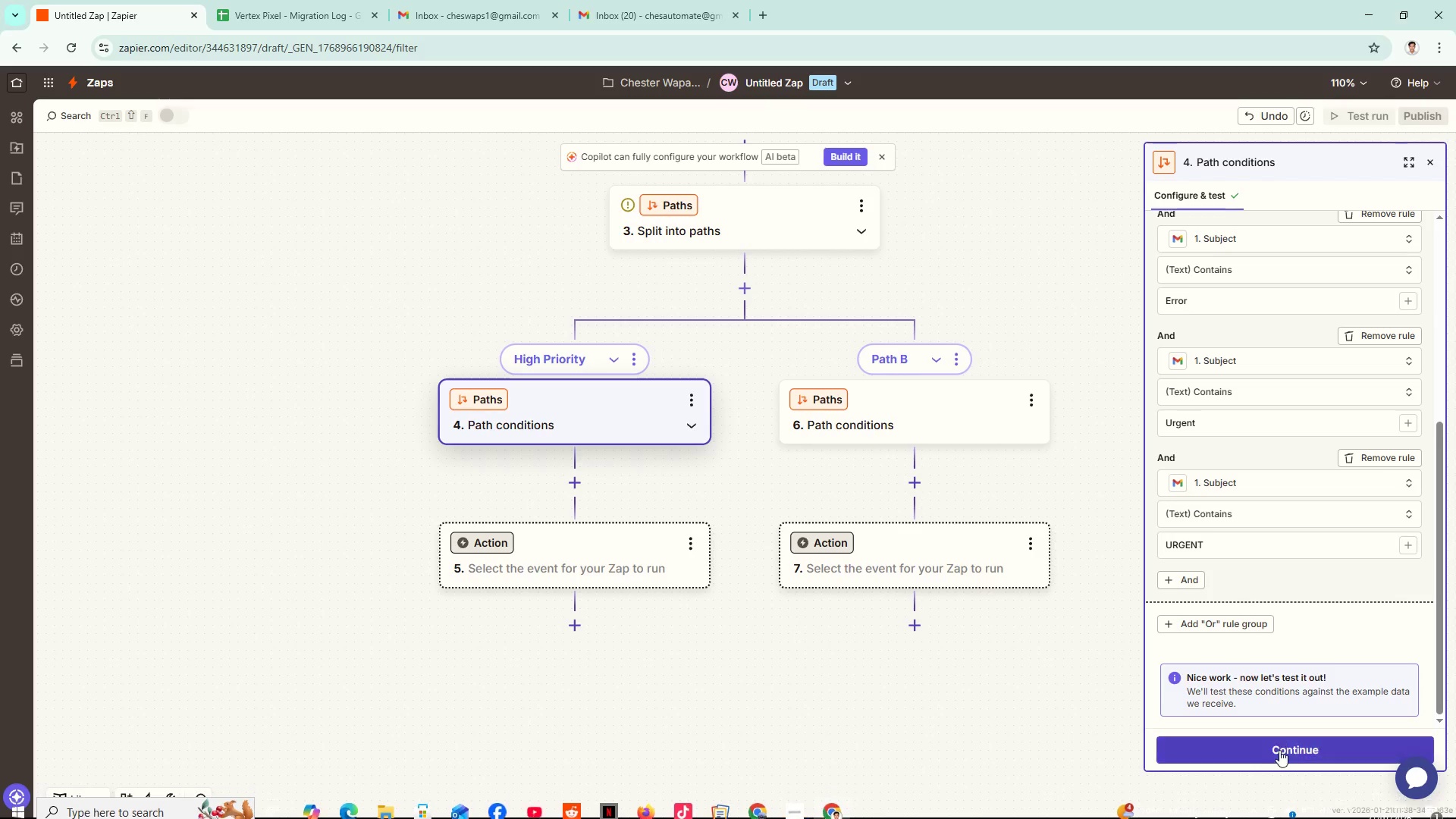 
left_click([1279, 751])
 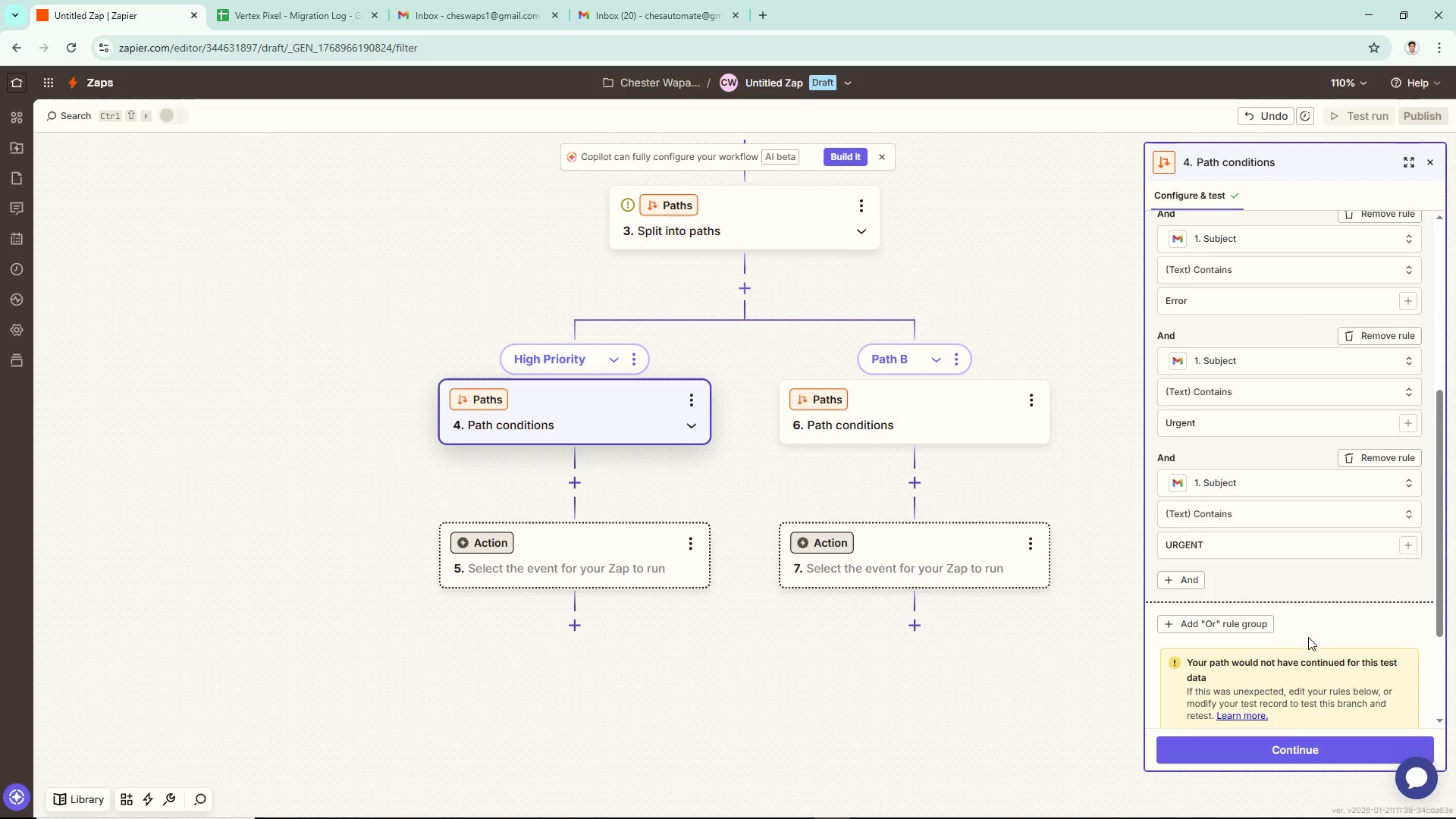 
scroll: coordinate [1296, 632], scroll_direction: down, amount: 4.0
 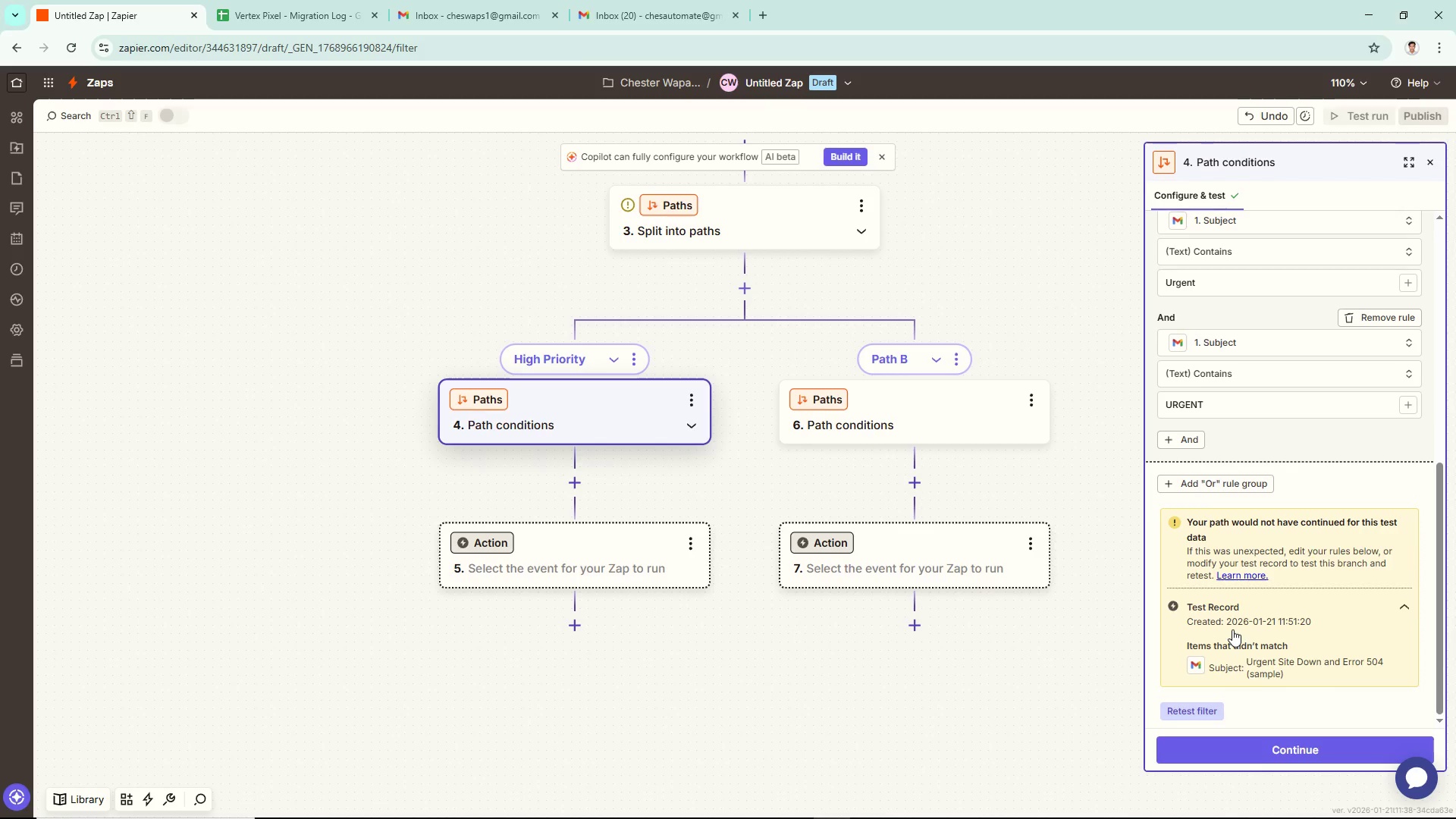 
scroll: coordinate [900, 459], scroll_direction: up, amount: 23.0
 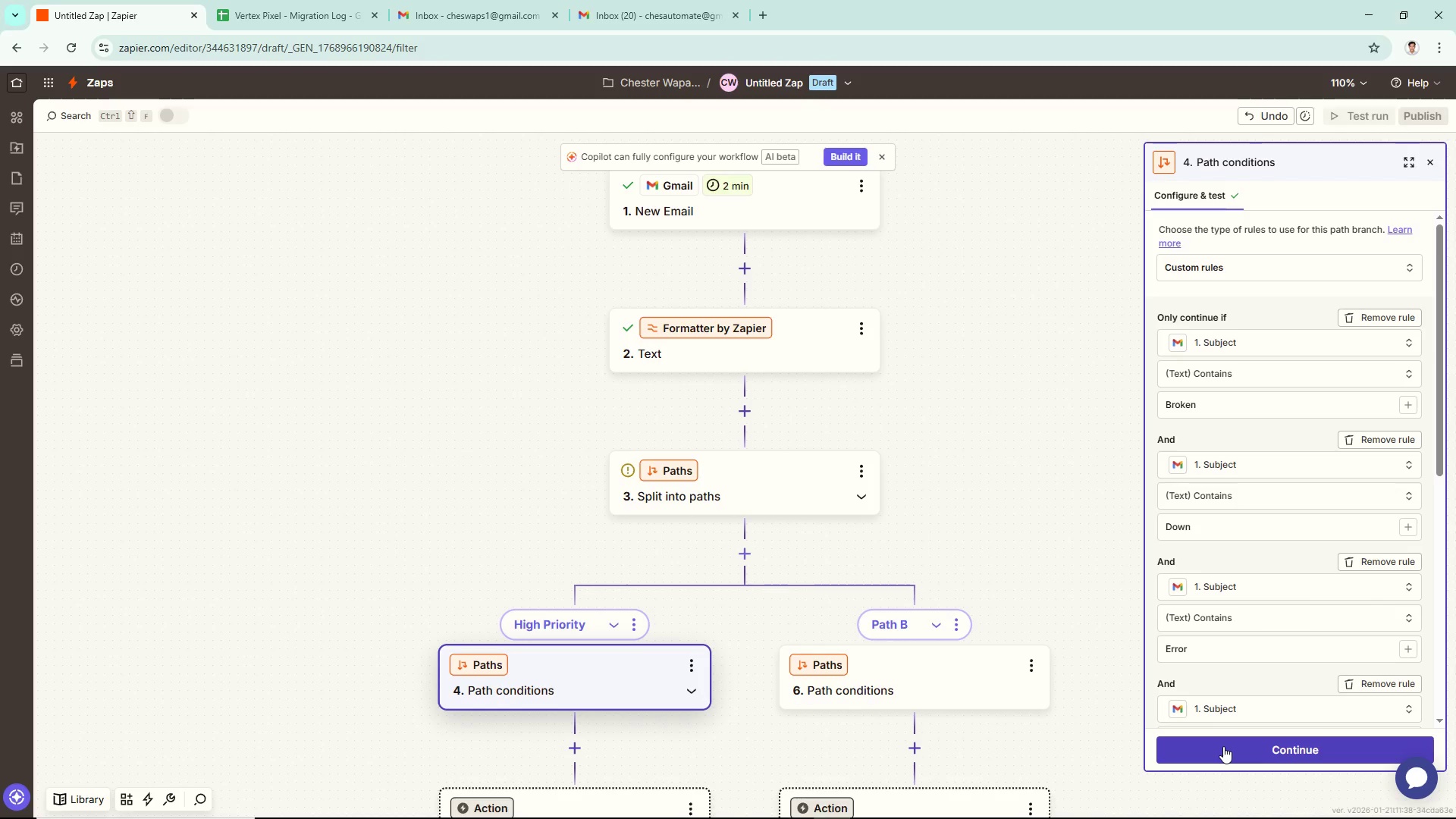 
left_click([1223, 746])
 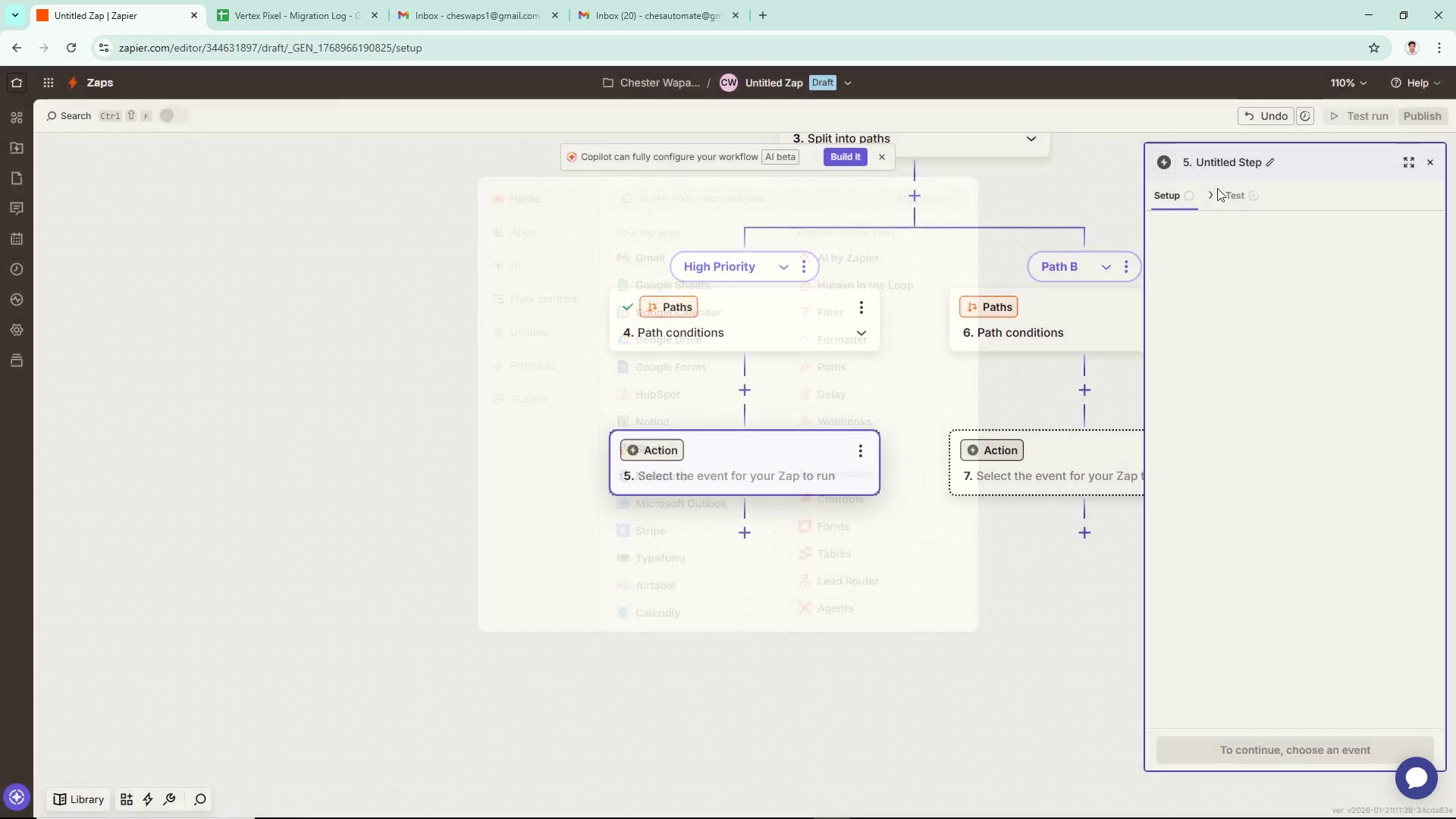 
scroll: coordinate [1090, 254], scroll_direction: up, amount: 12.0
 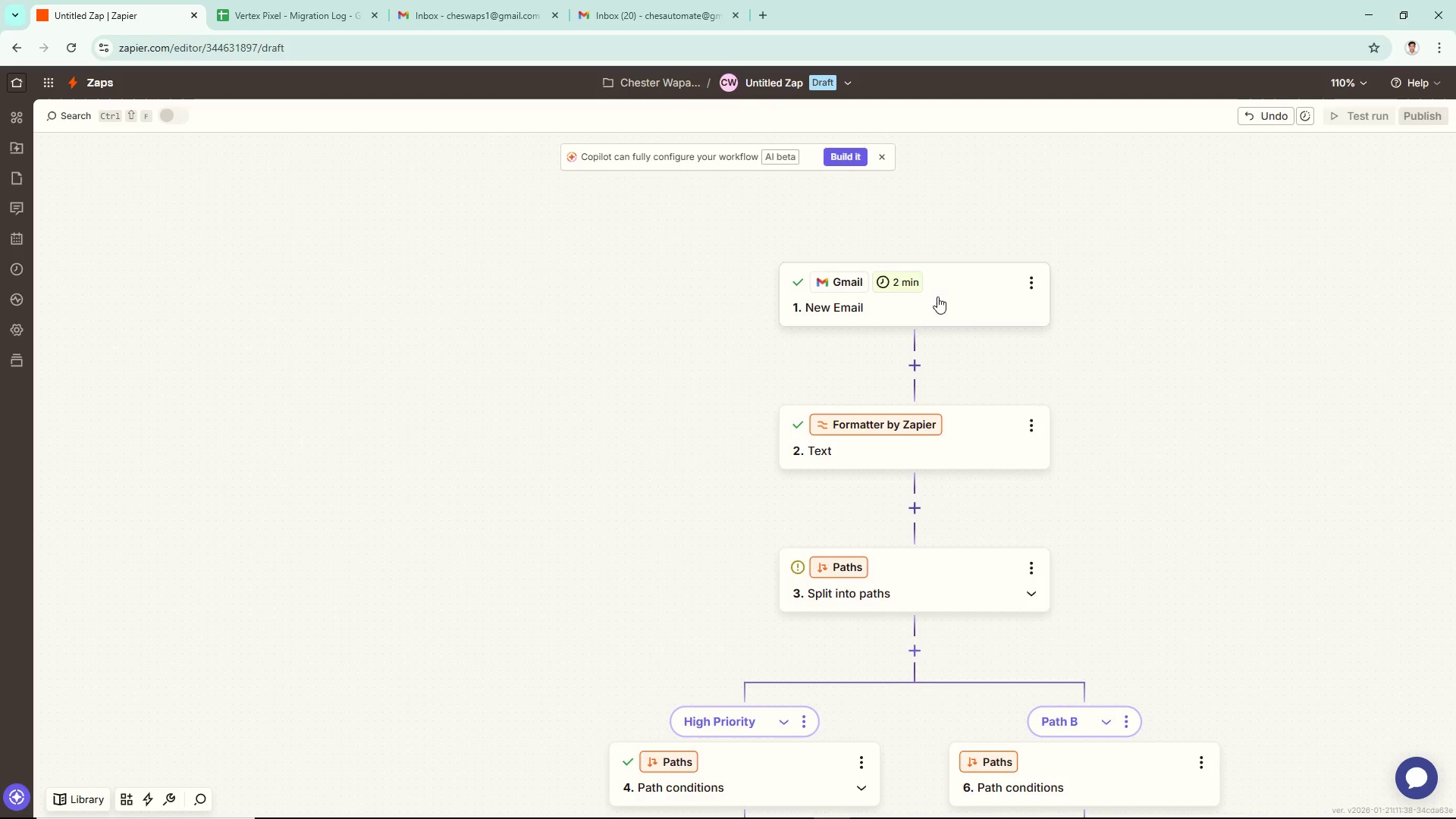 
left_click([936, 295])
 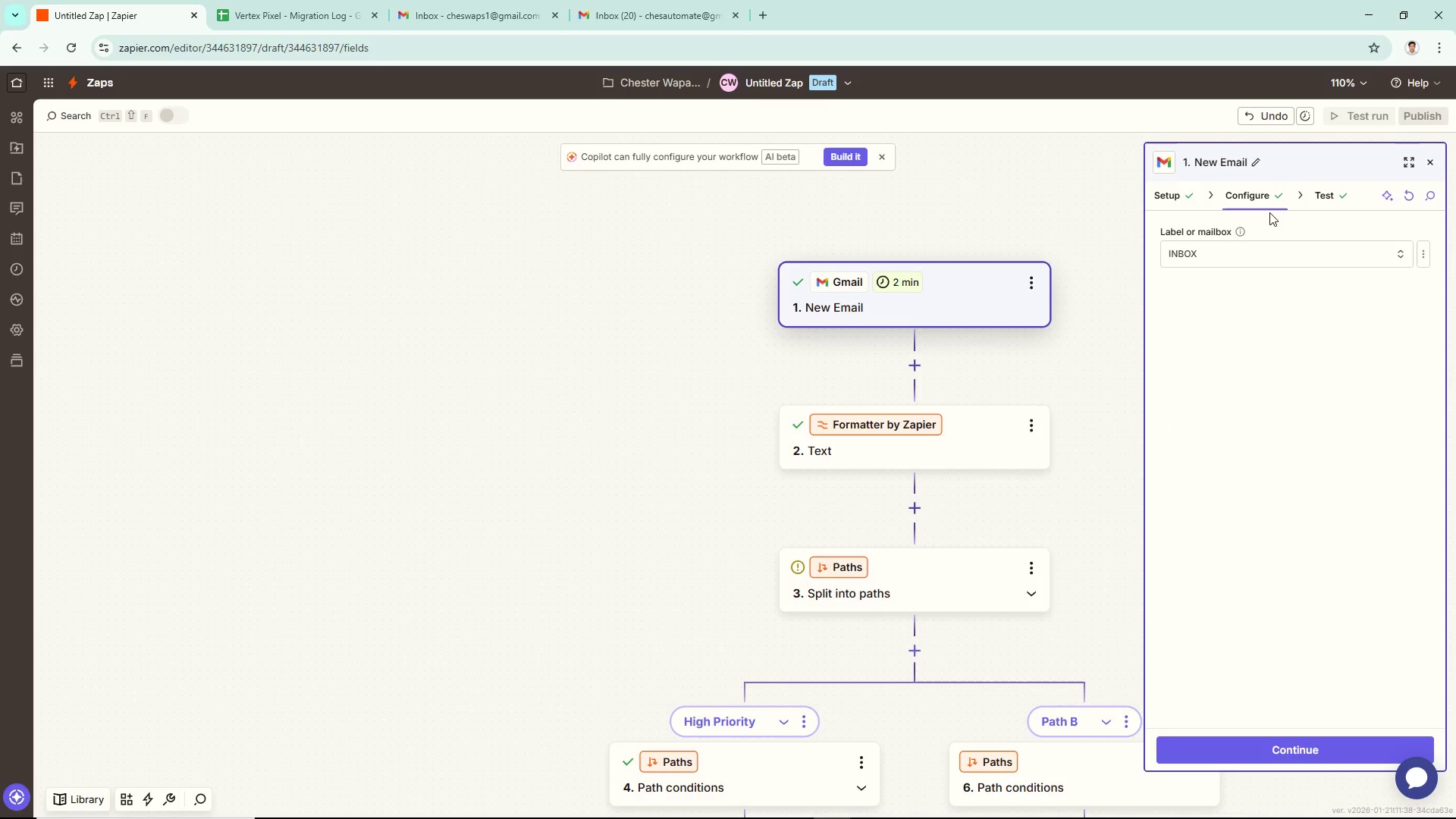 
left_click([1318, 196])
 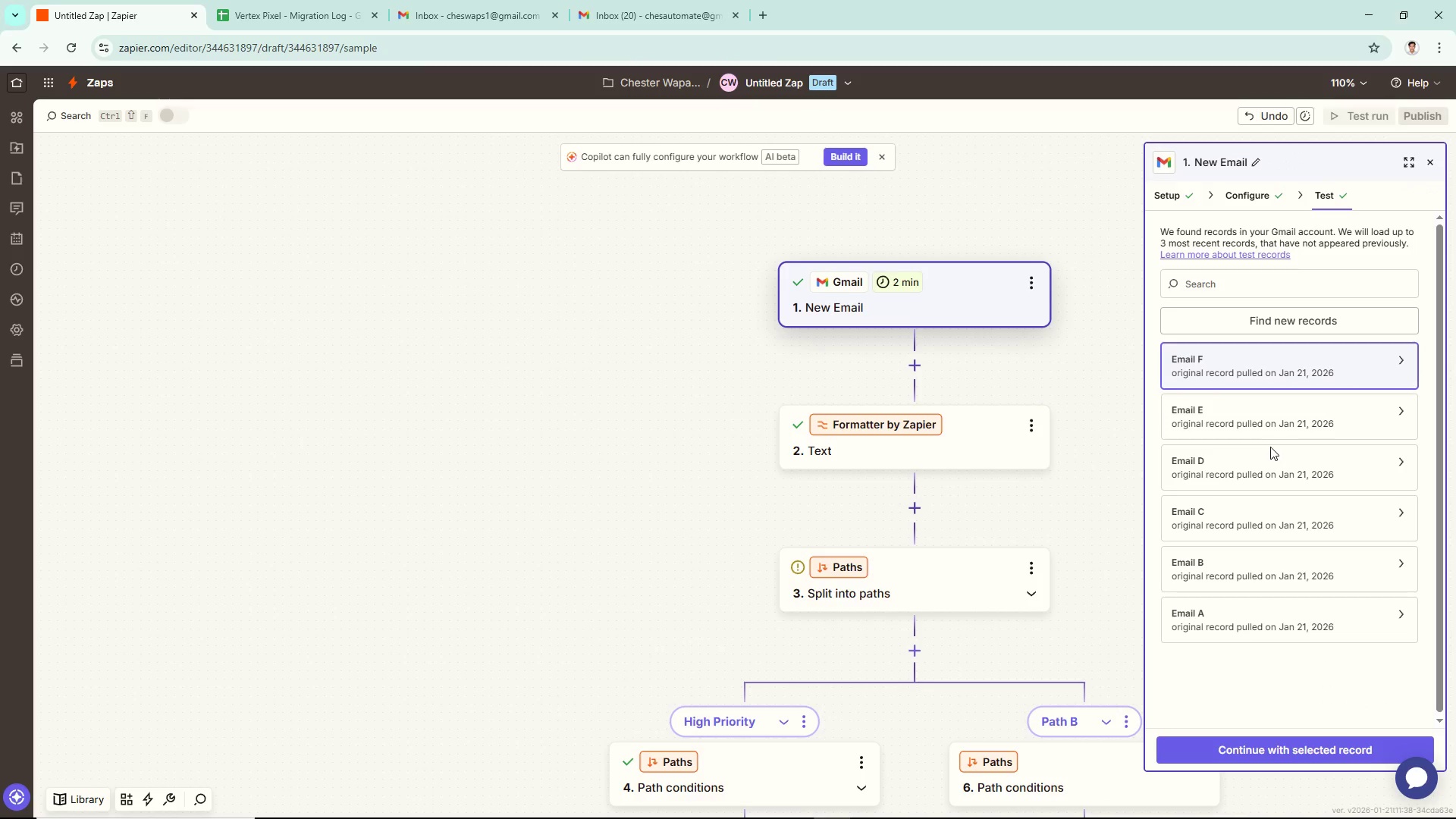 
left_click([1269, 358])
 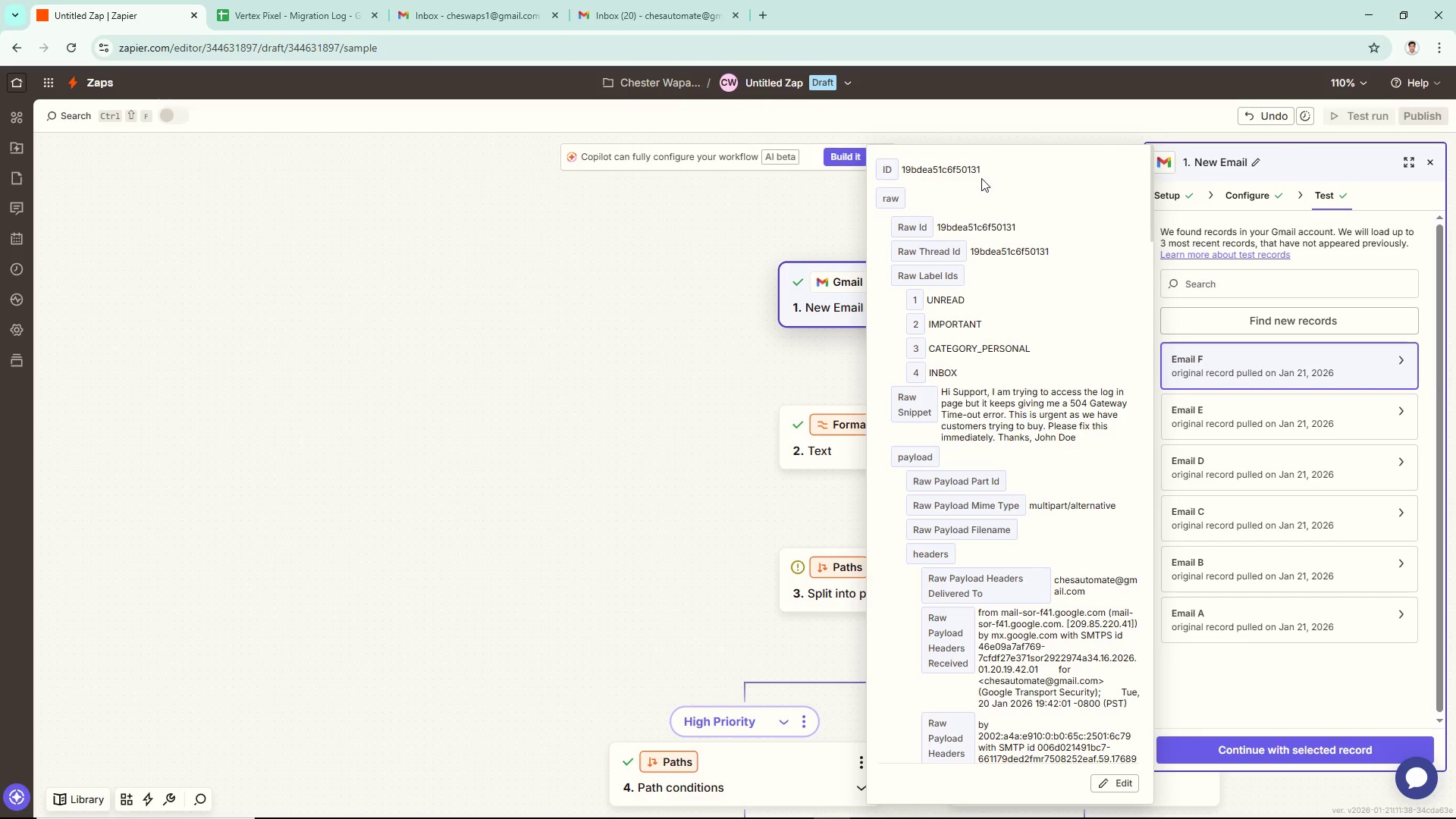 
scroll: coordinate [981, 195], scroll_direction: down, amount: 28.0
 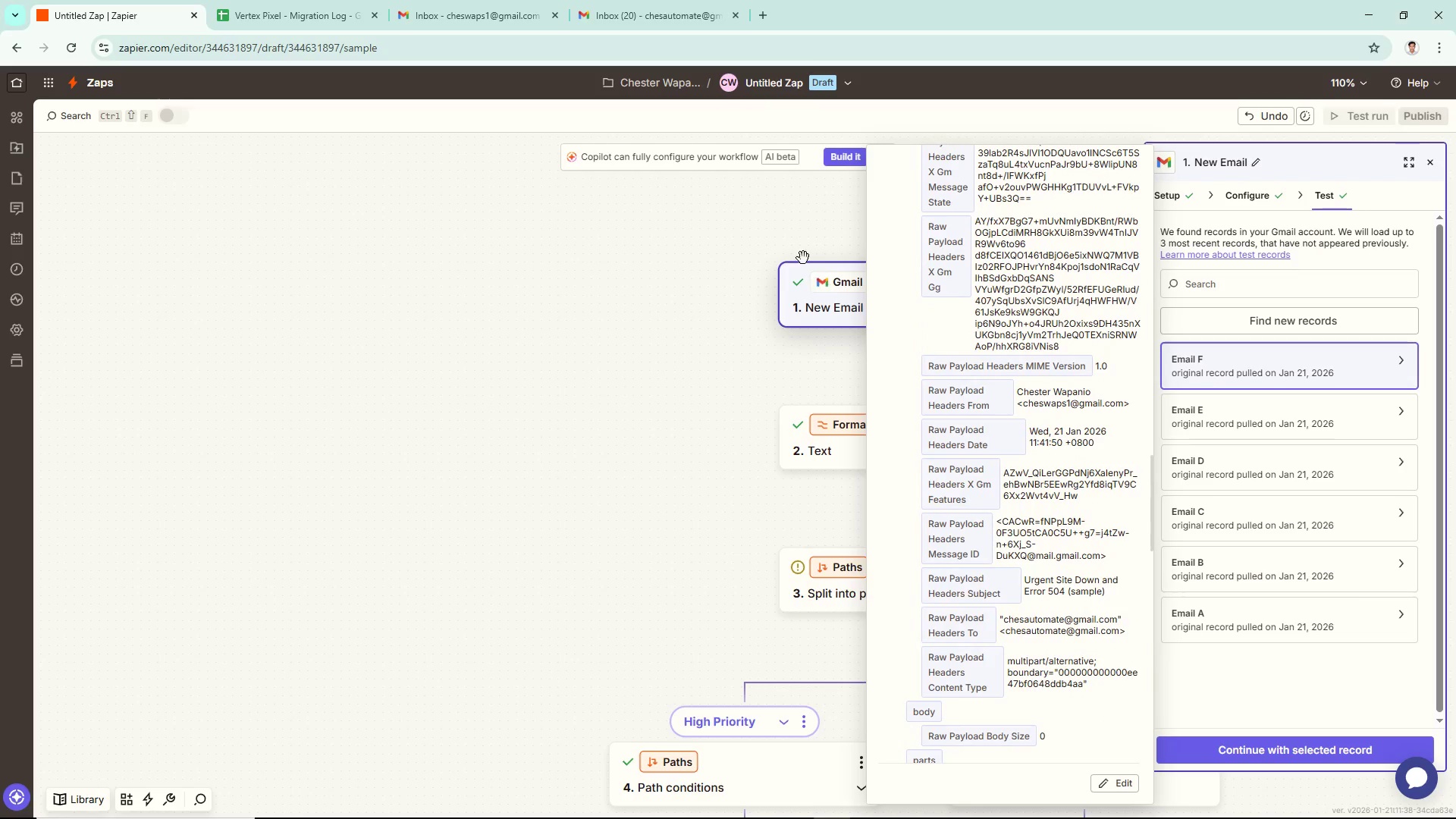 
left_click([801, 252])
 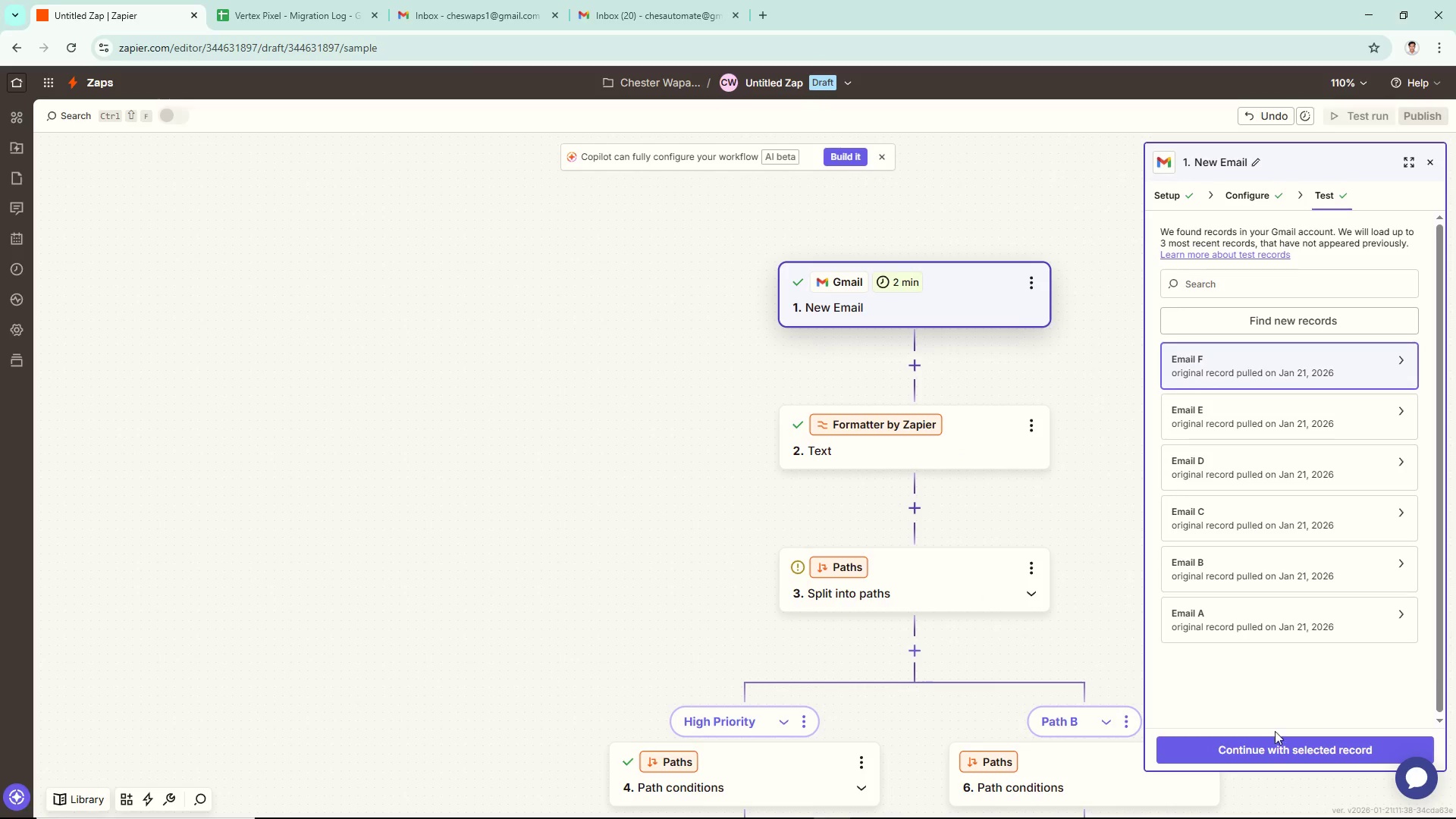 
left_click([1272, 749])
 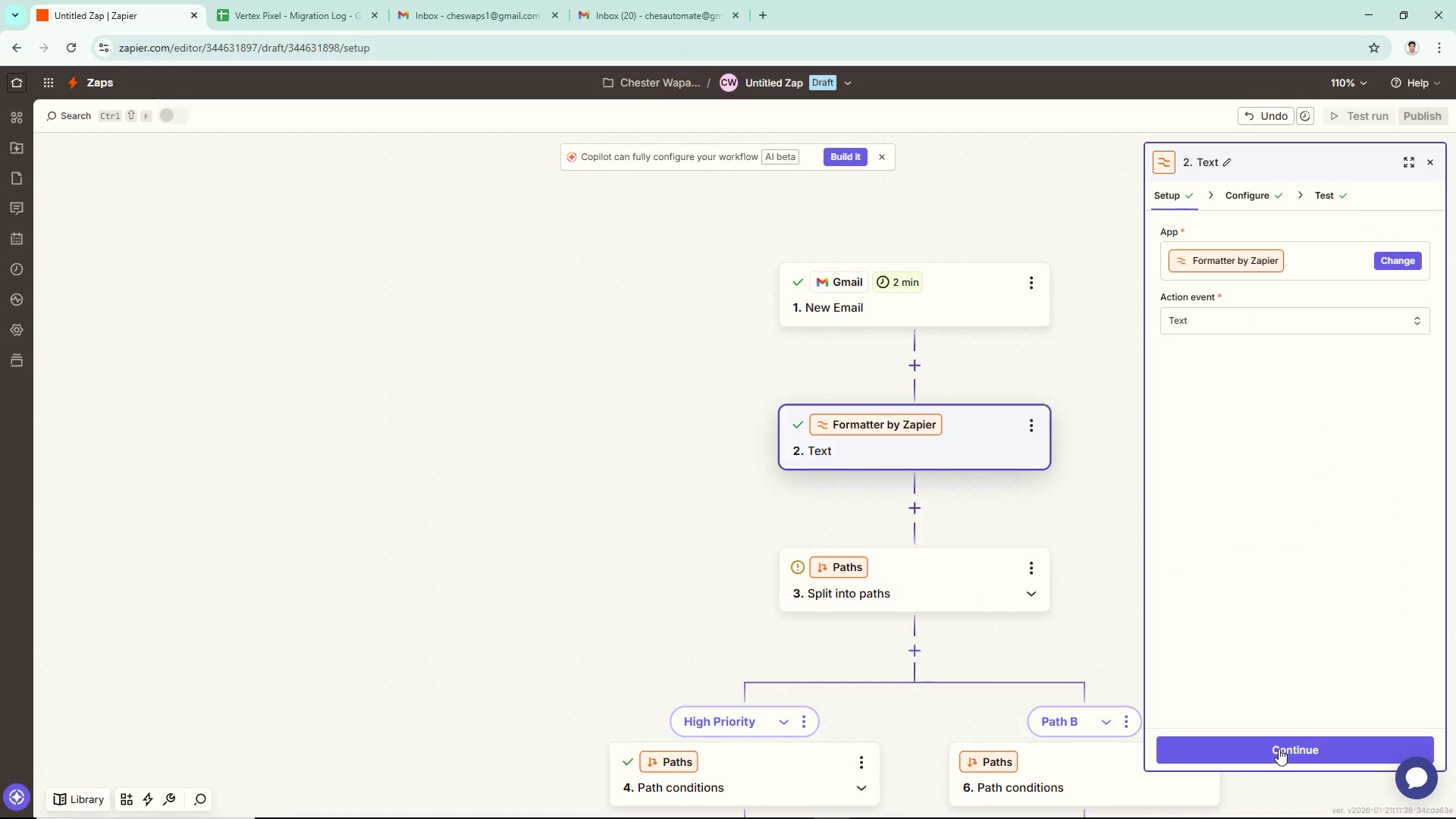 
left_click([1279, 747])
 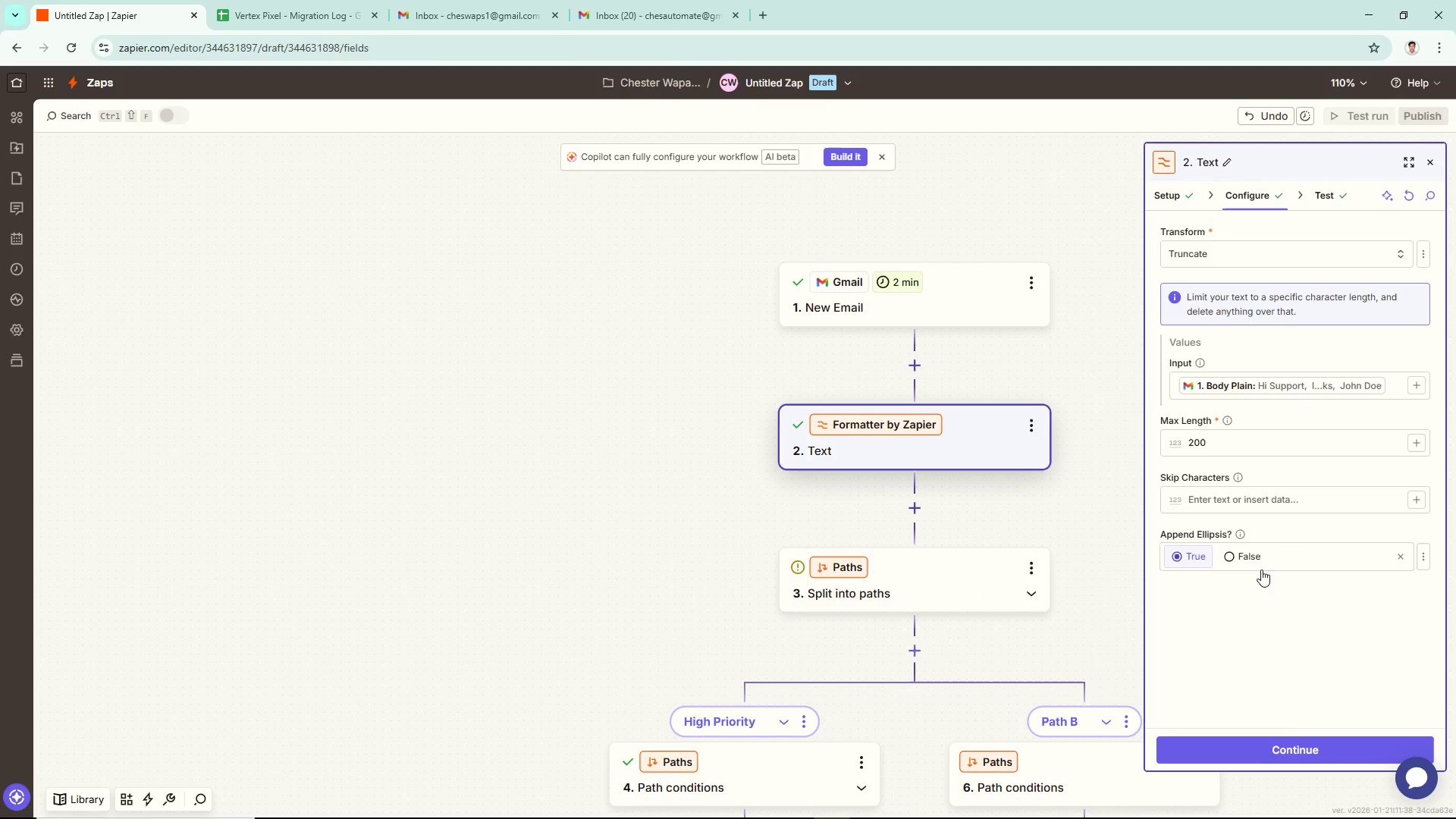 
left_click([1282, 747])
 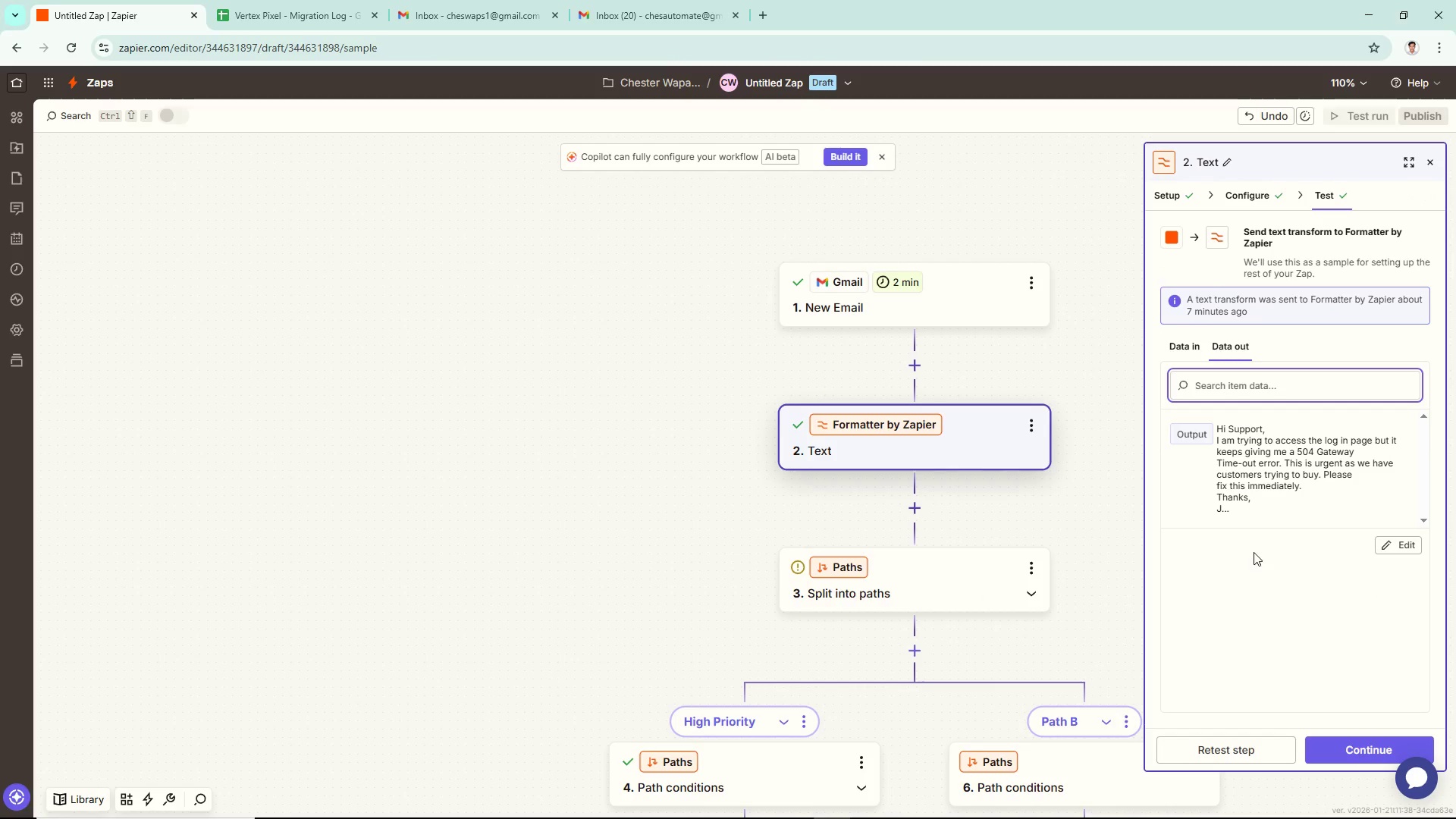 
scroll: coordinate [1254, 552], scroll_direction: down, amount: 1.0
 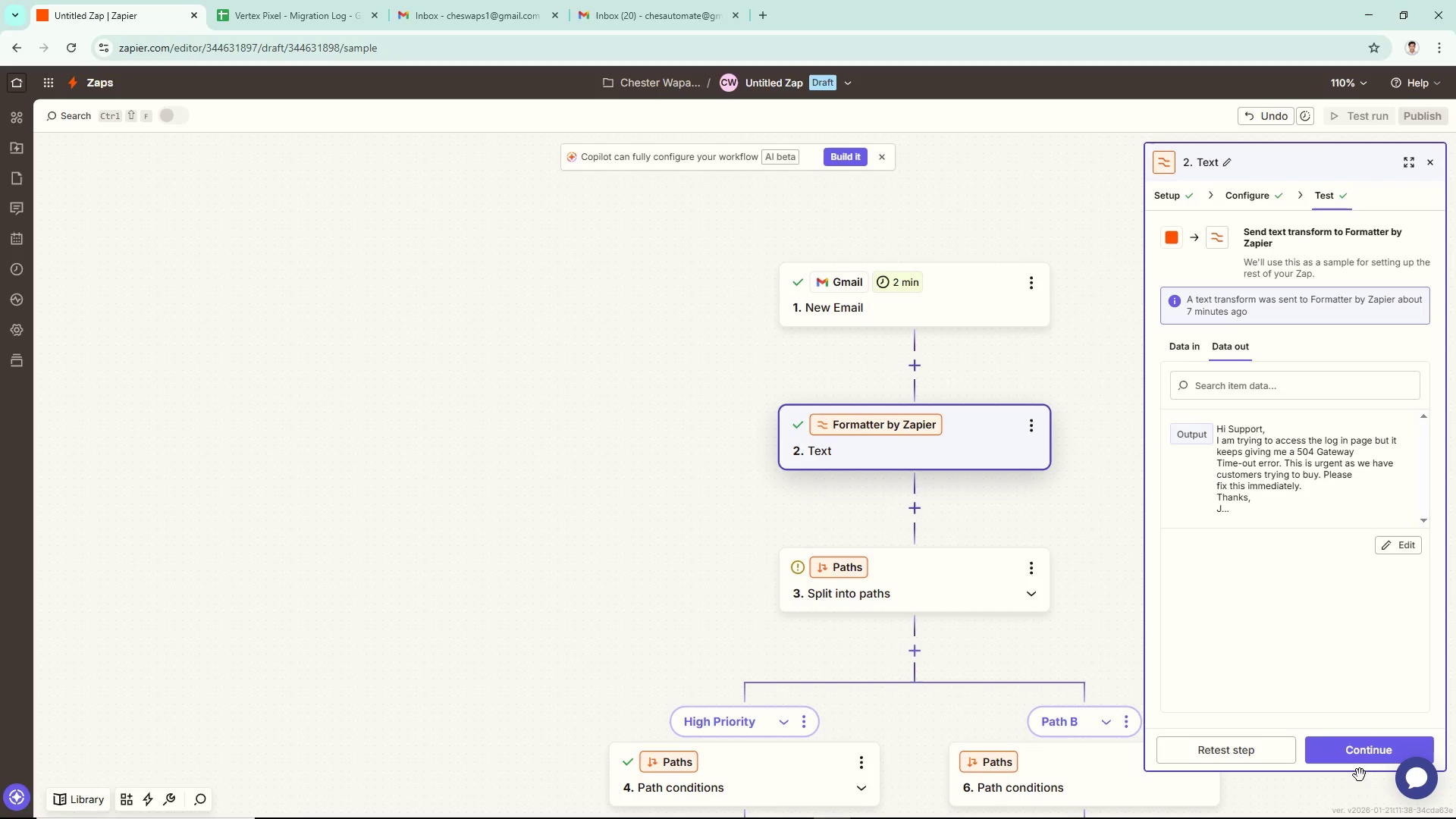 
left_click([1357, 763])
 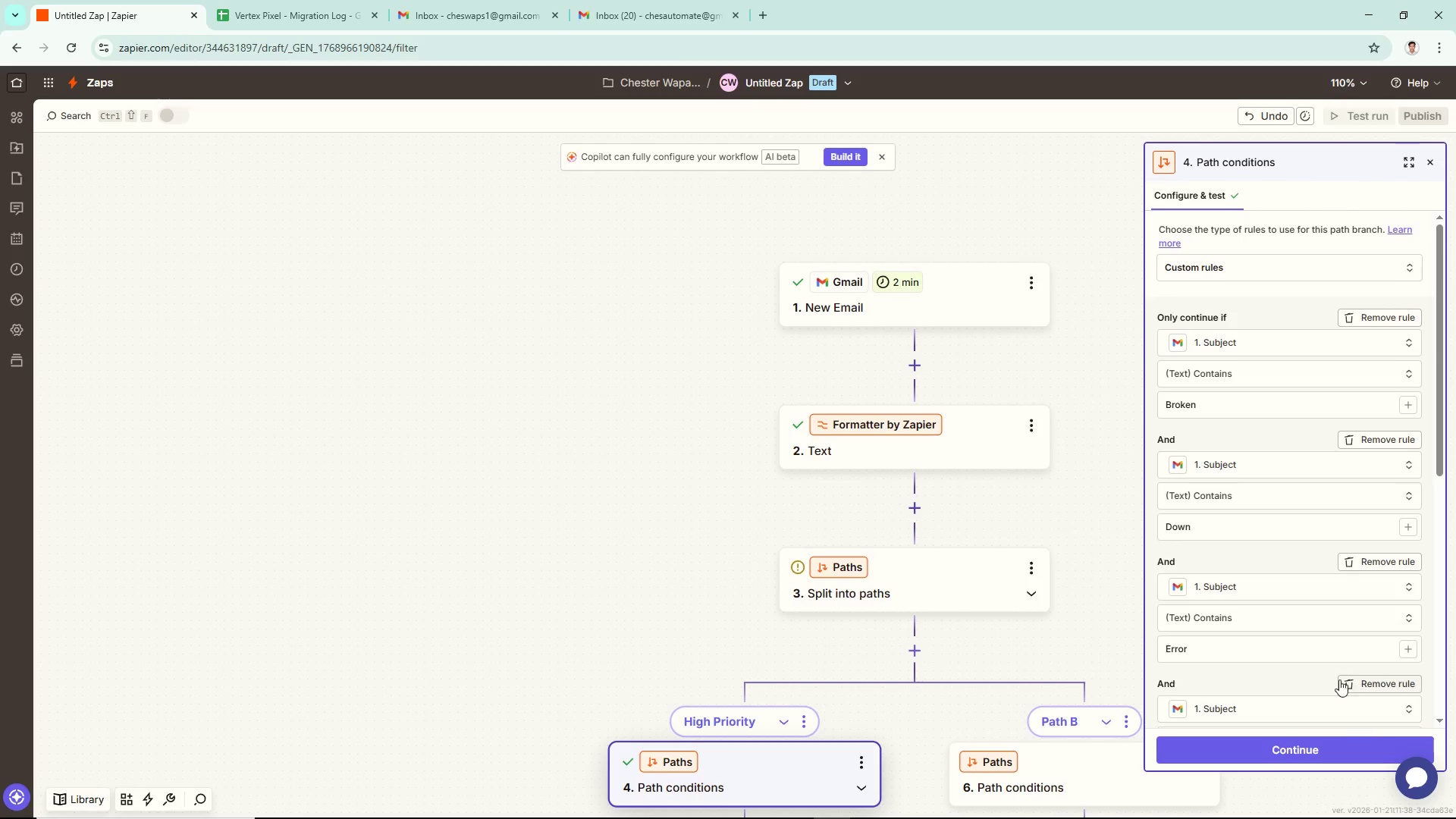 
scroll: coordinate [1241, 610], scroll_direction: down, amount: 7.0
 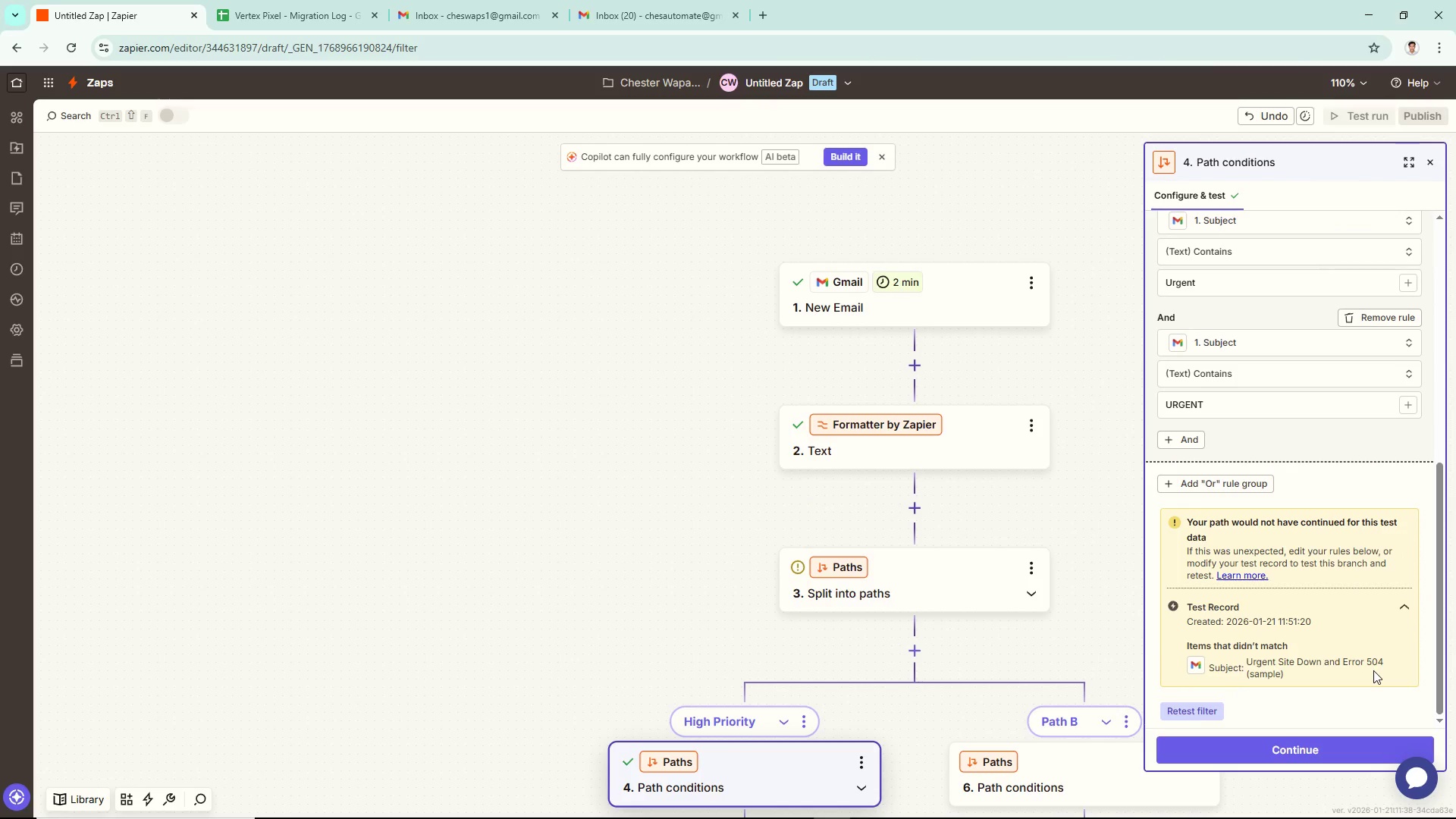 
wait(6.6)
 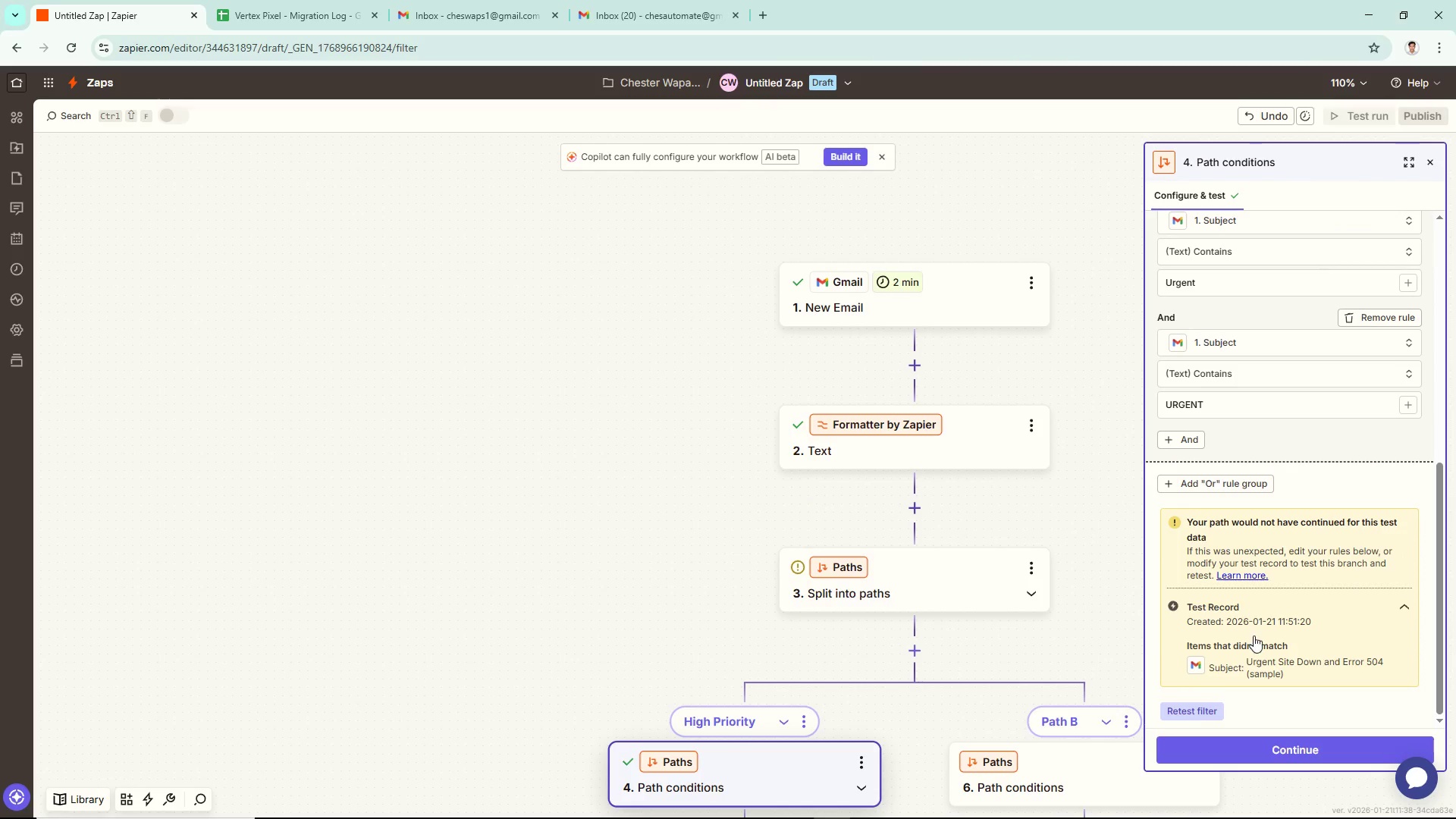 
scroll: coordinate [1197, 414], scroll_direction: up, amount: 3.0
 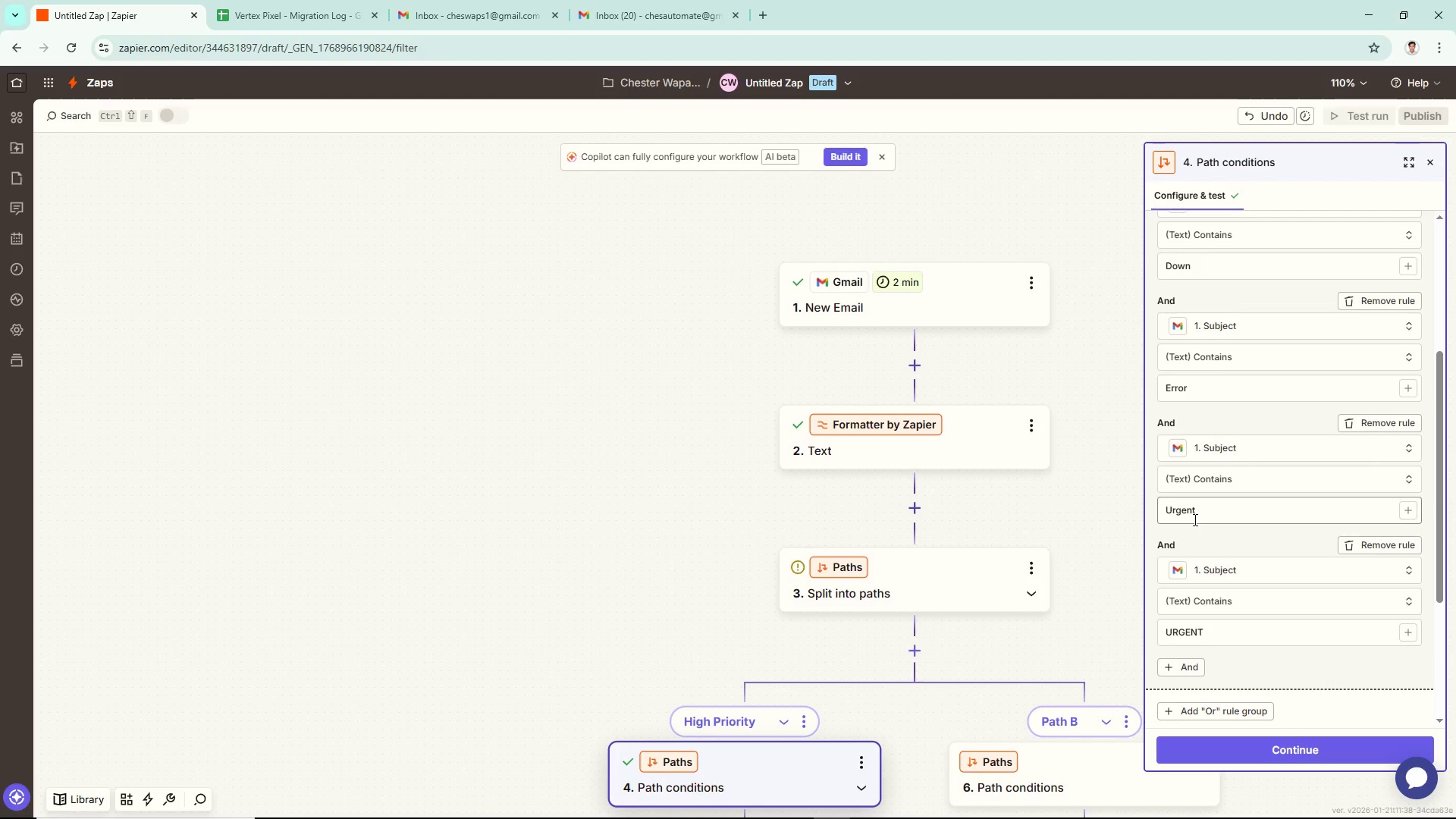 
scroll: coordinate [1194, 526], scroll_direction: down, amount: 5.0
 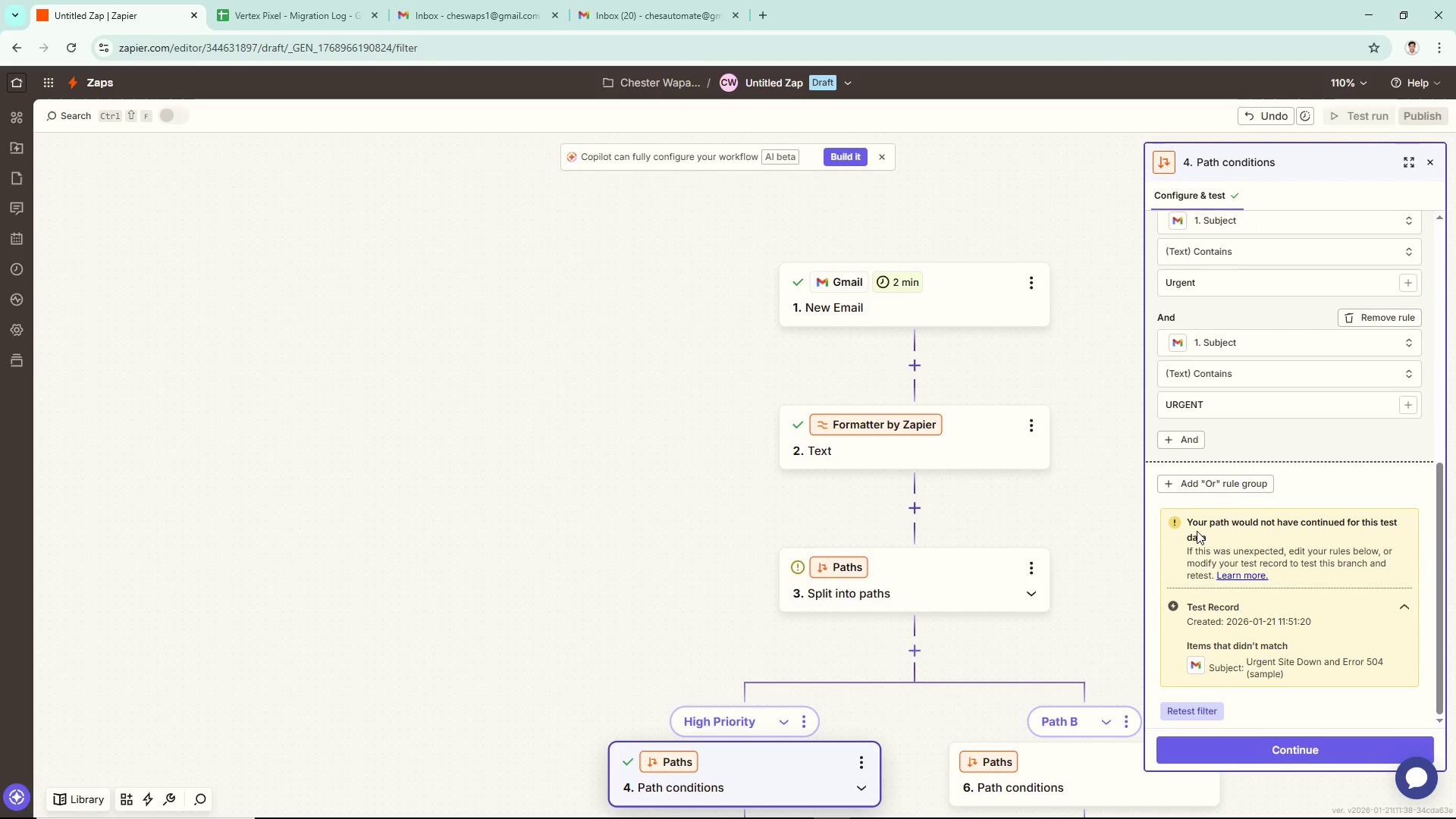 
scroll: coordinate [1197, 531], scroll_direction: up, amount: 1.0
 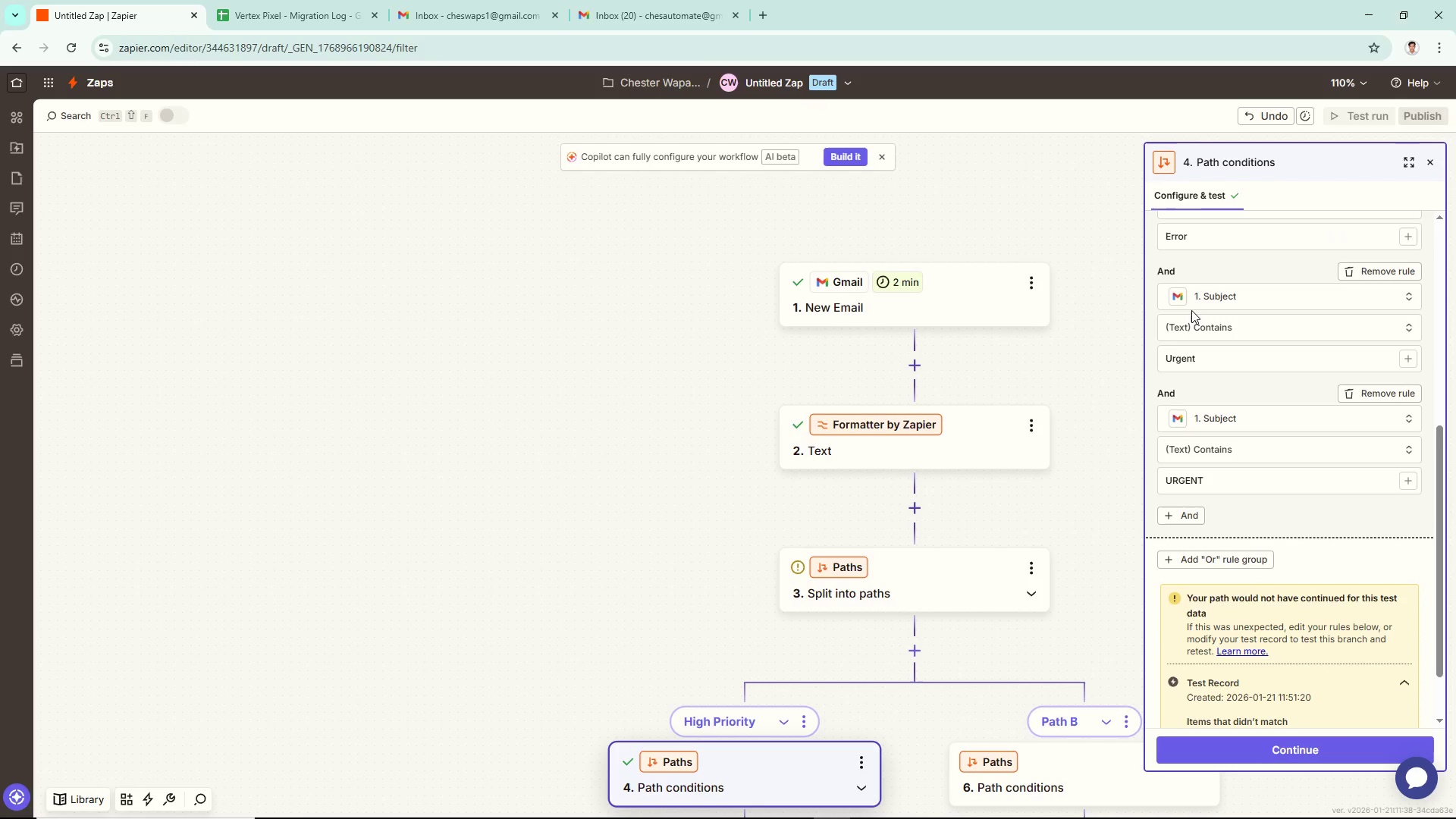 
scroll: coordinate [1209, 410], scroll_direction: down, amount: 2.0
 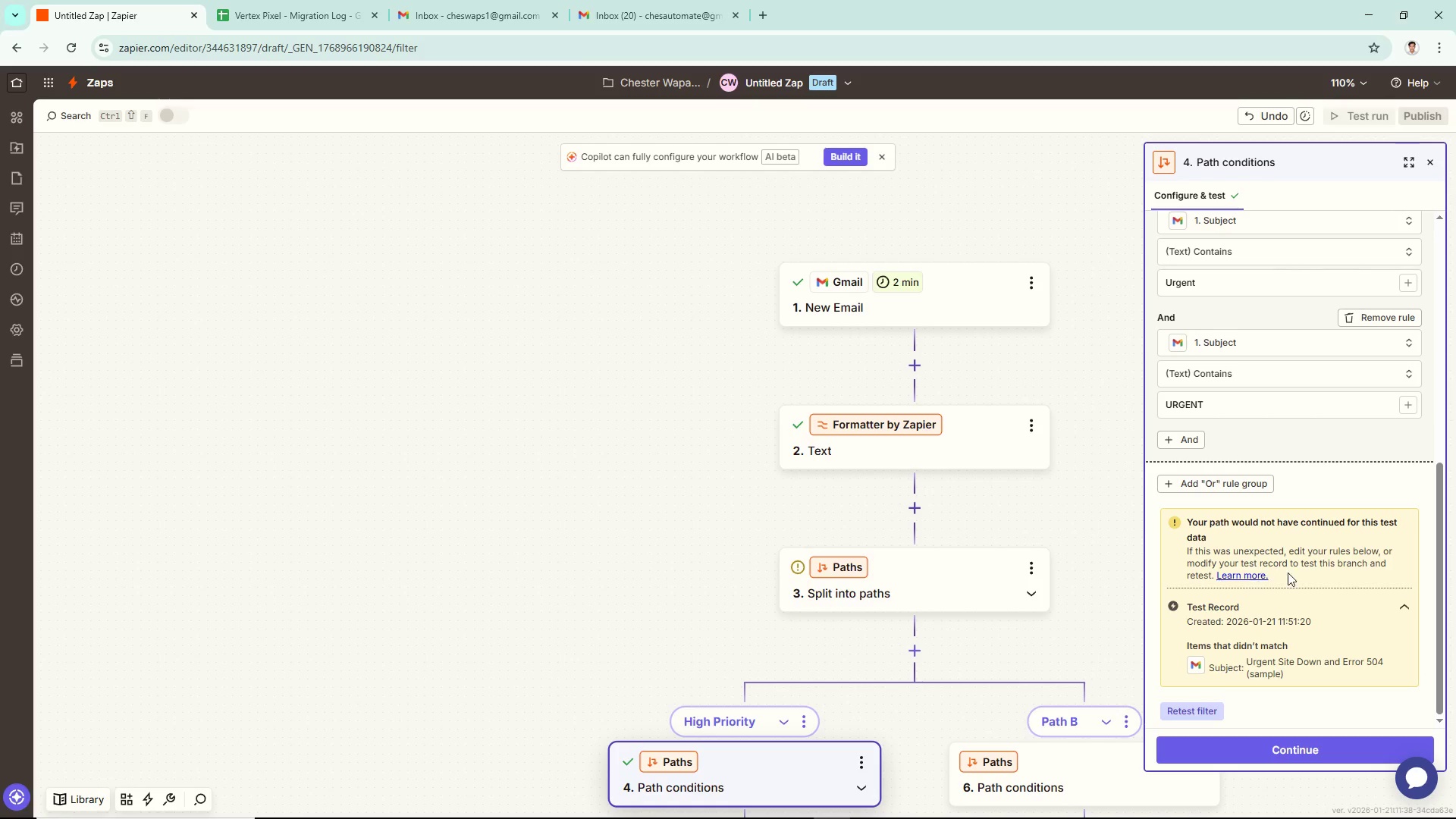 
wait(7.3)
 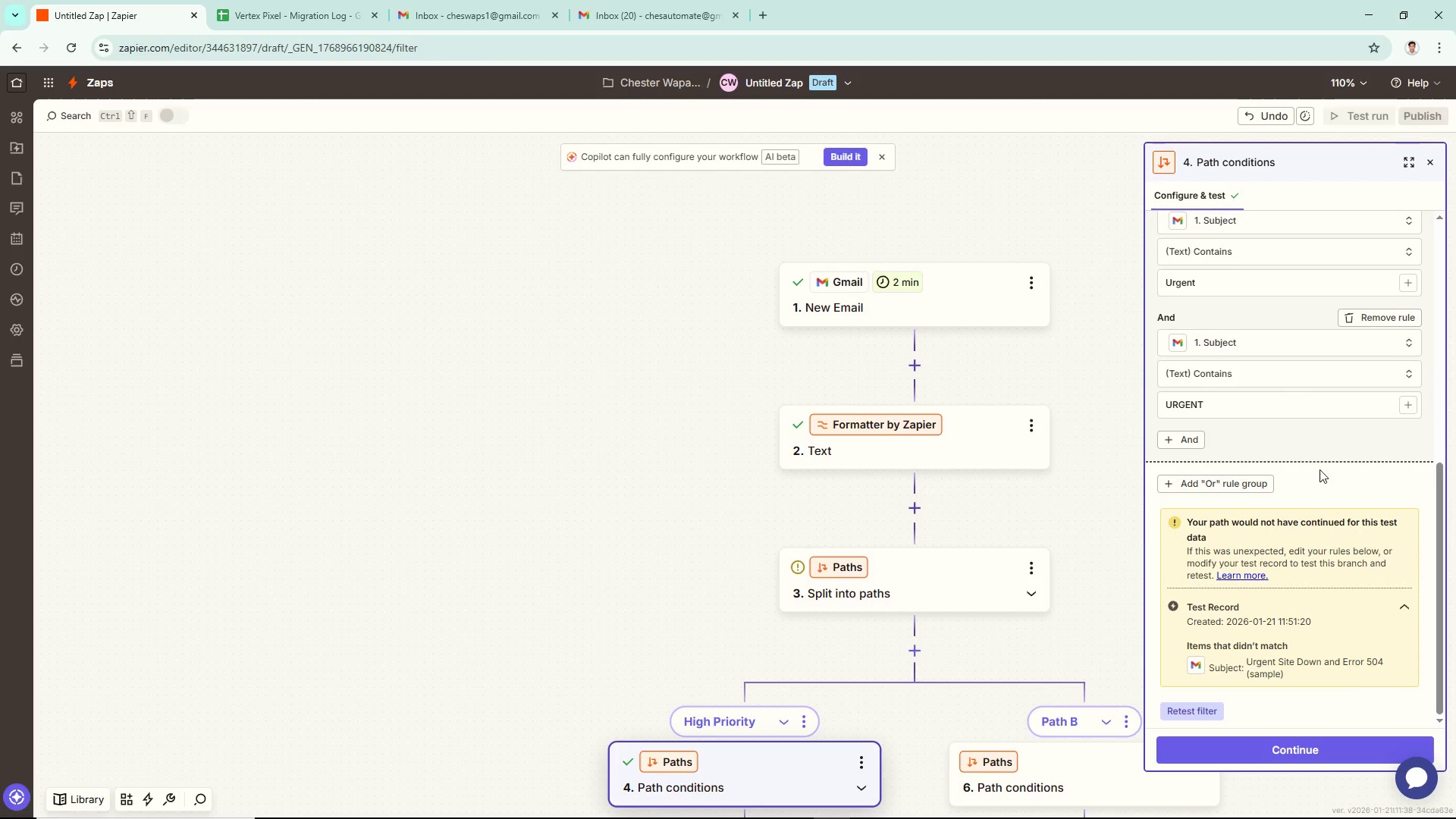 
left_click([1241, 578])
 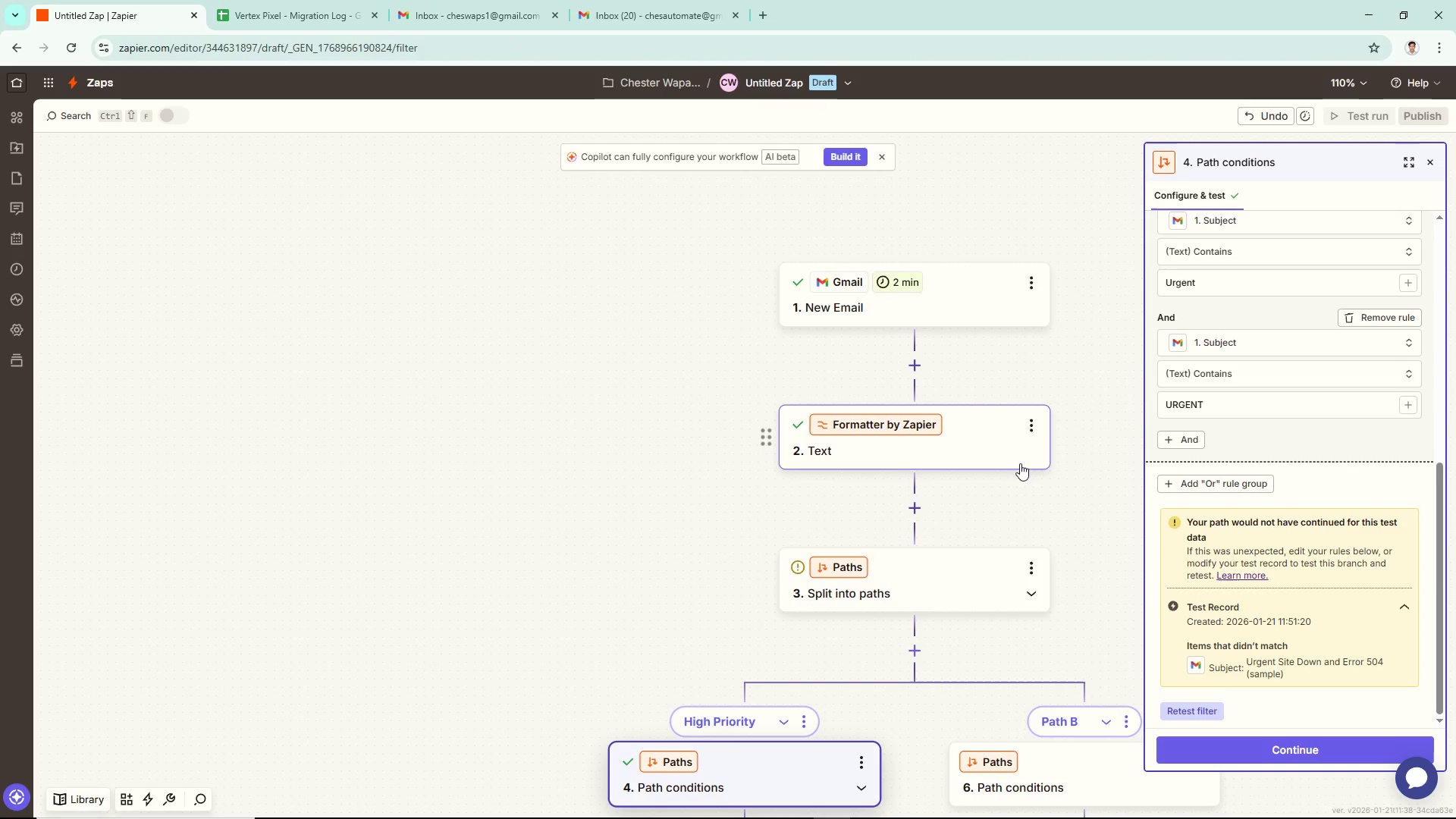 
scroll: coordinate [1249, 642], scroll_direction: down, amount: 1.0
 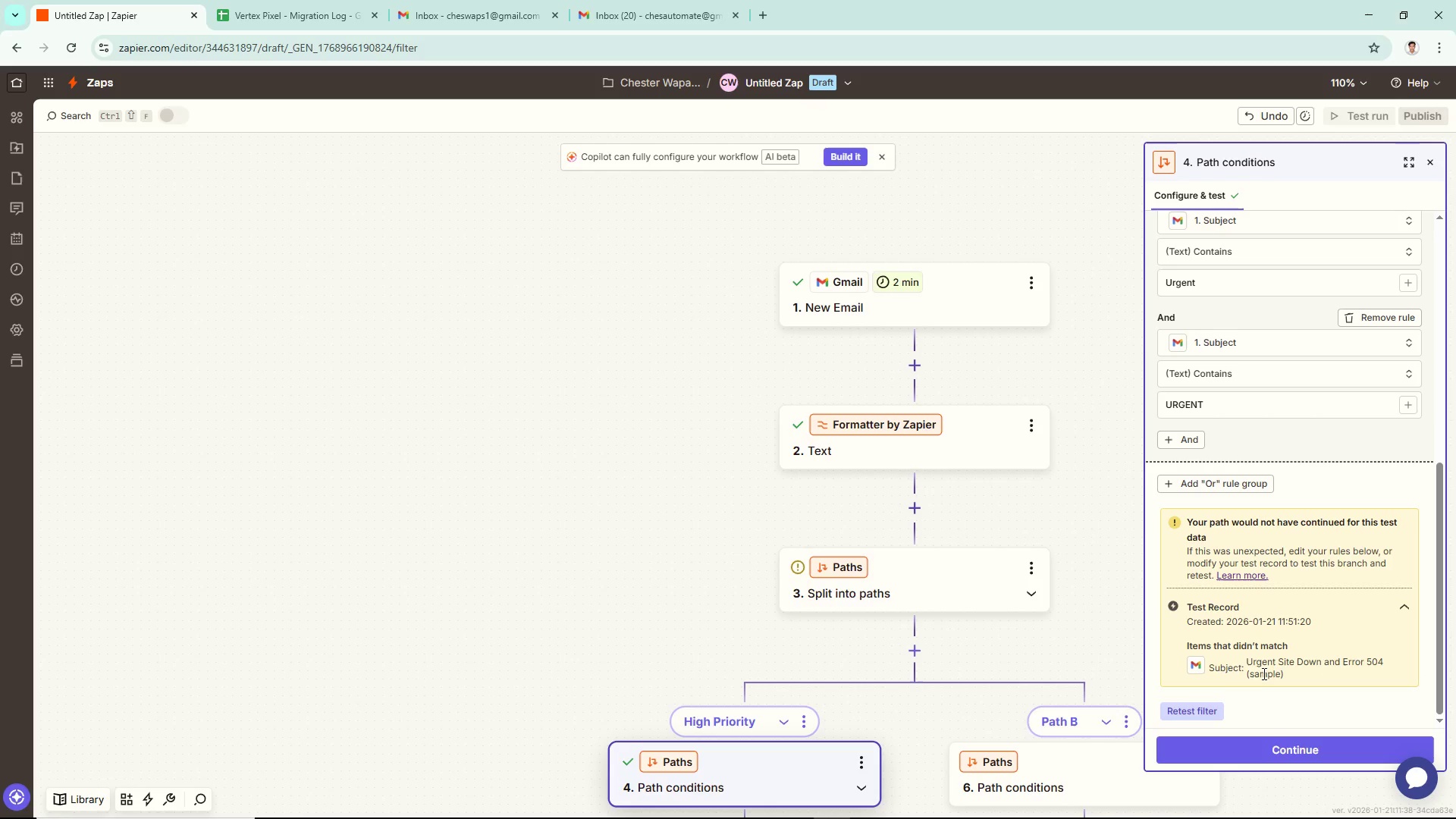 
wait(6.39)
 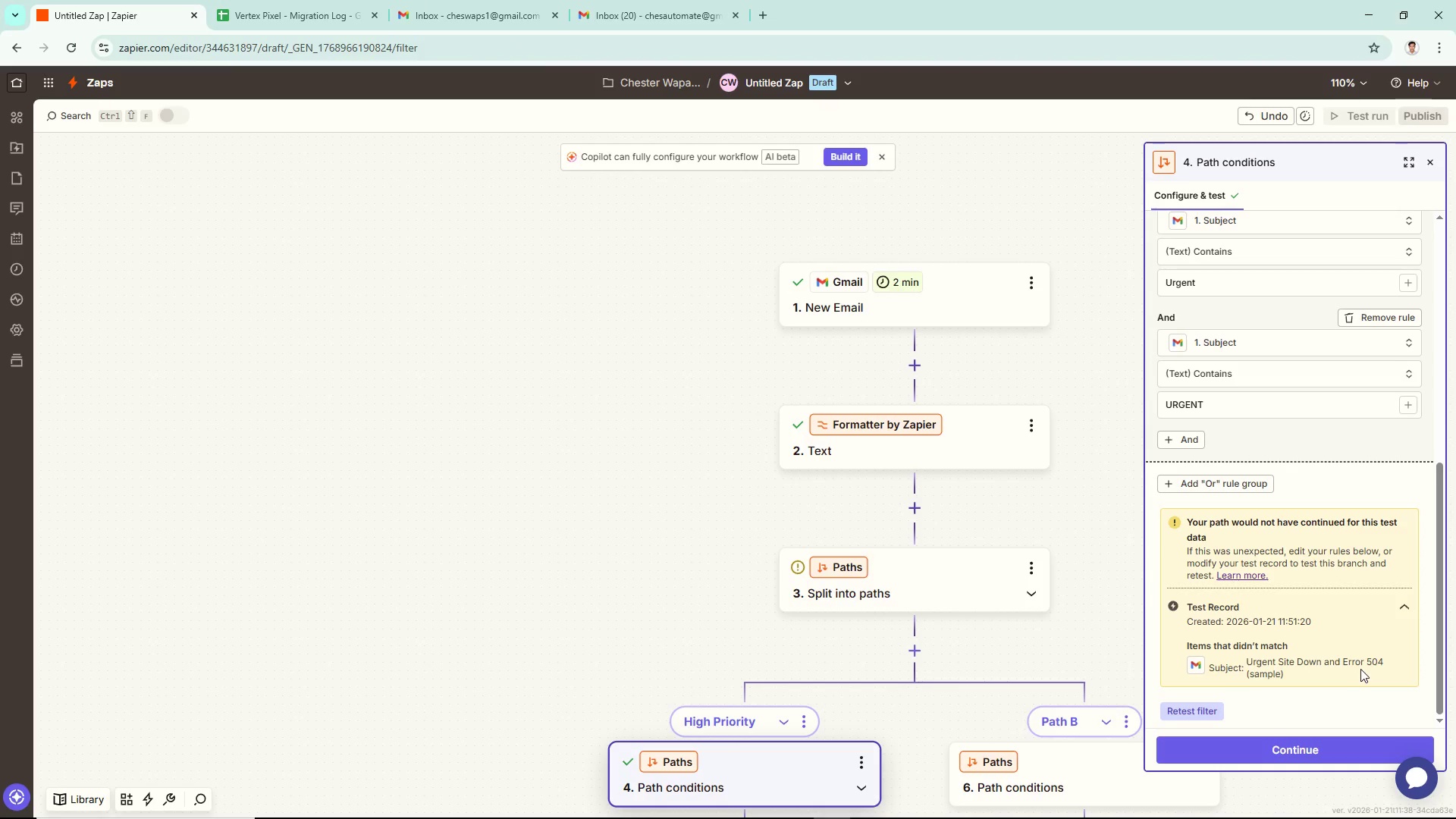 
scroll: coordinate [1267, 661], scroll_direction: up, amount: 13.0
 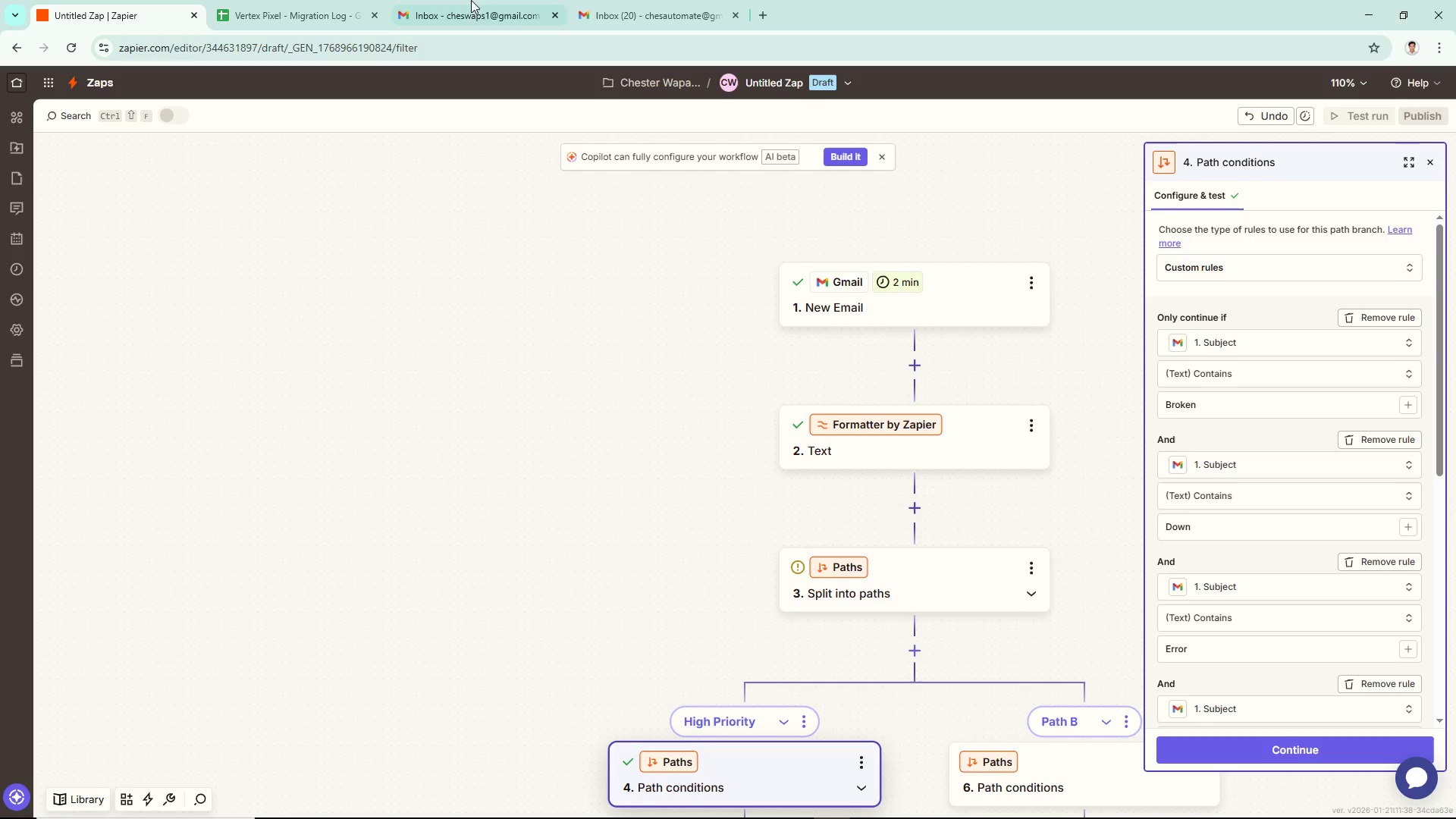 
left_click([481, 0])
 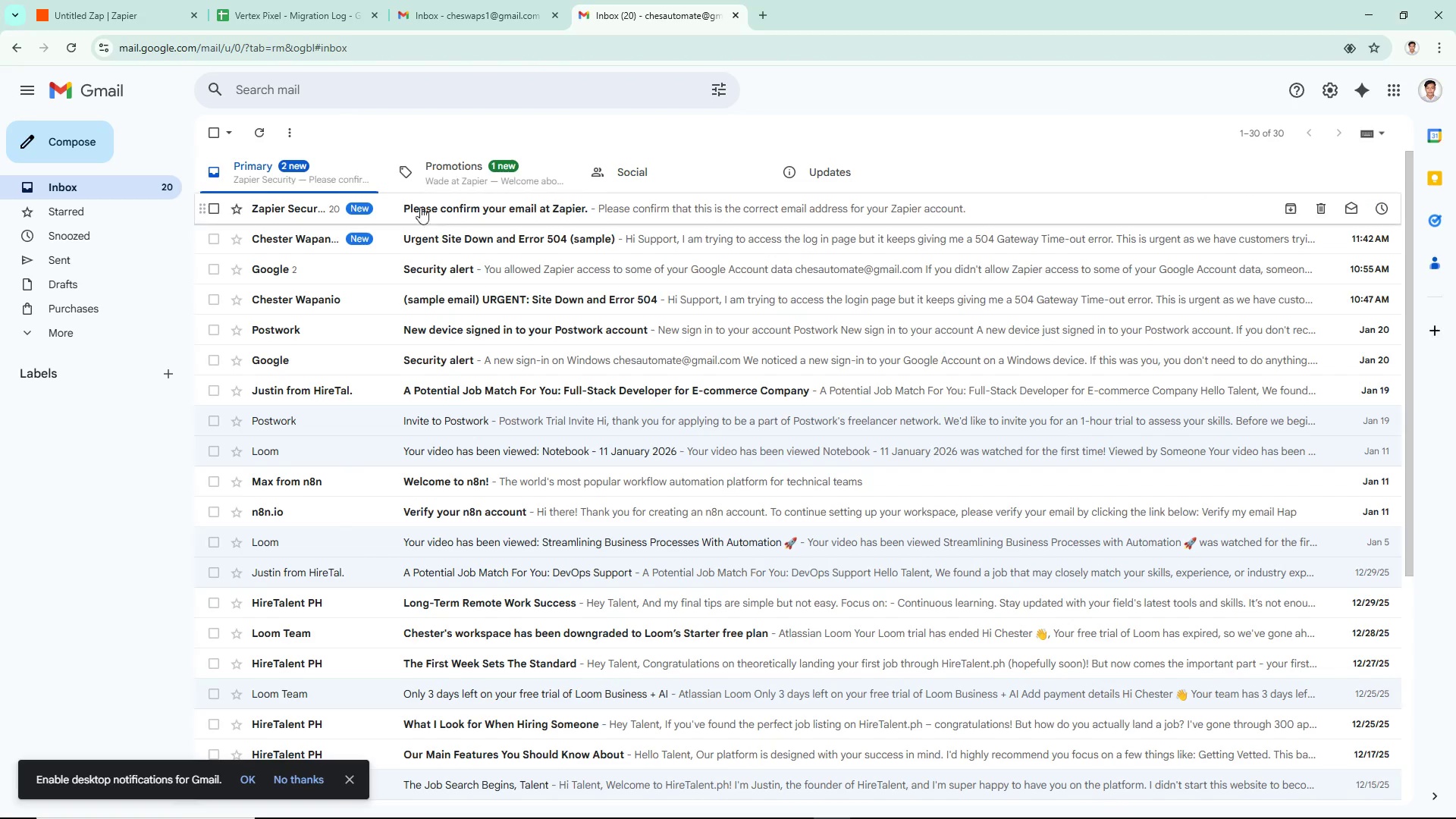 
left_click([453, 0])
 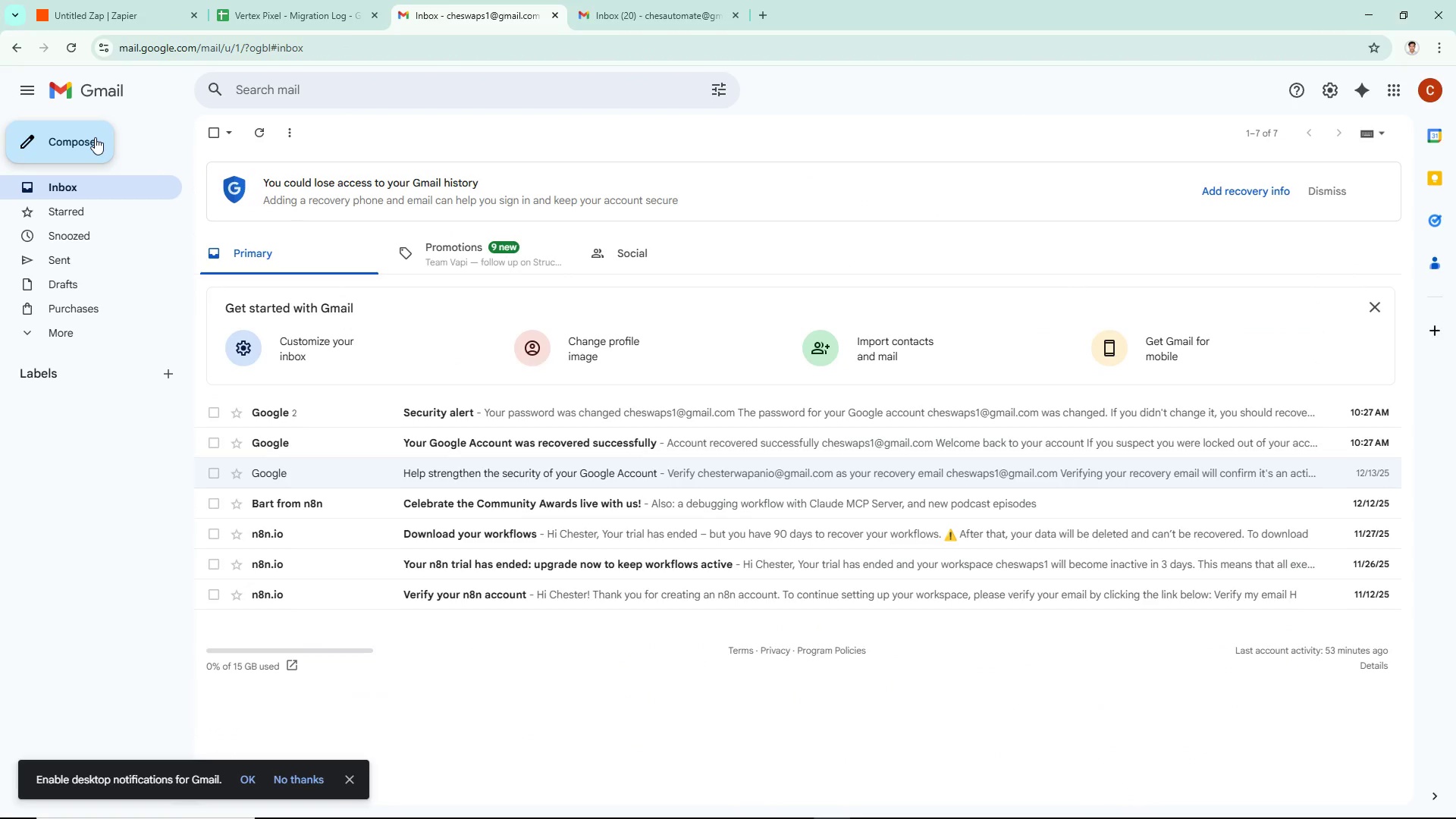 
left_click([94, 136])
 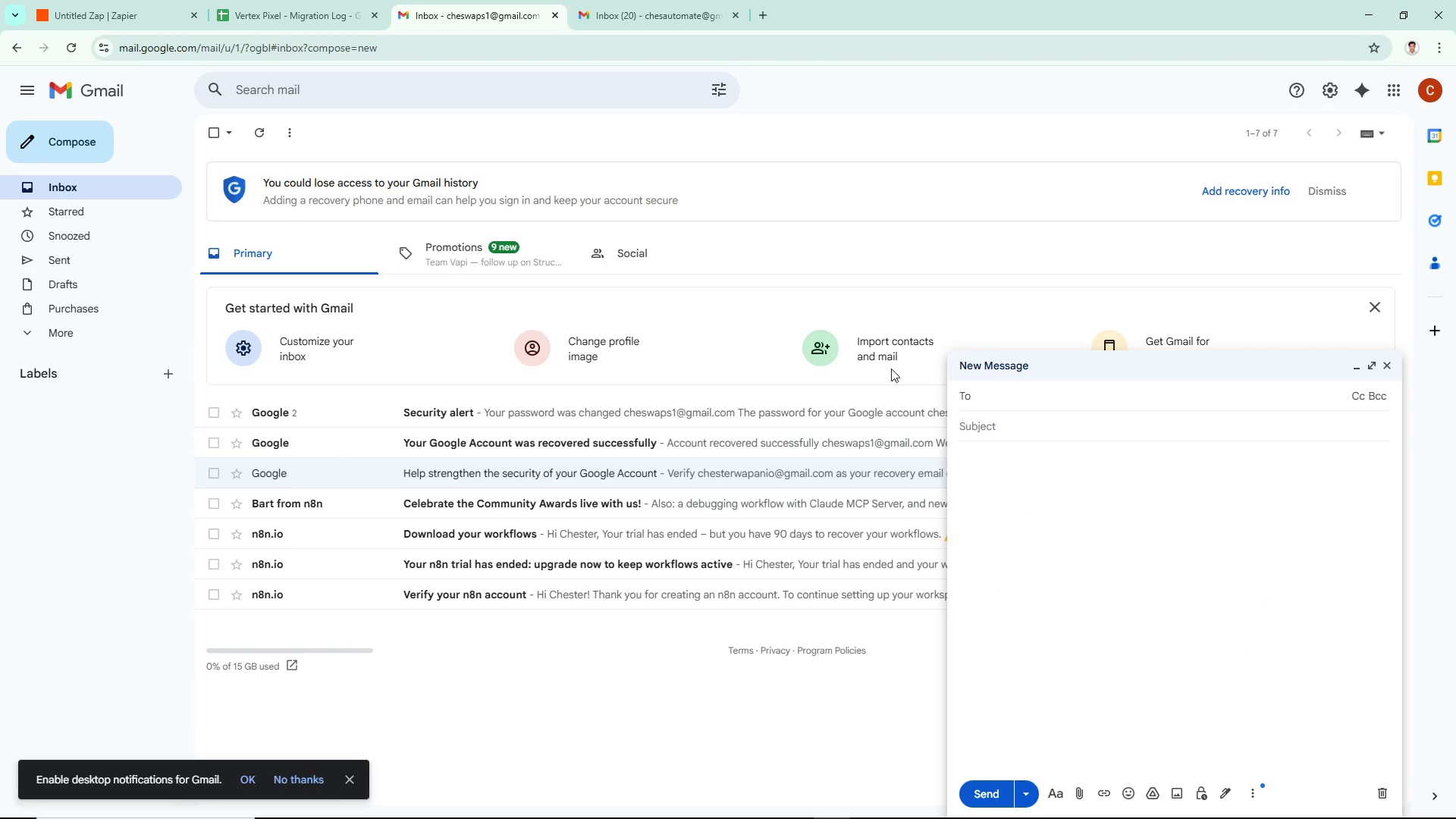 
left_click([993, 400])
 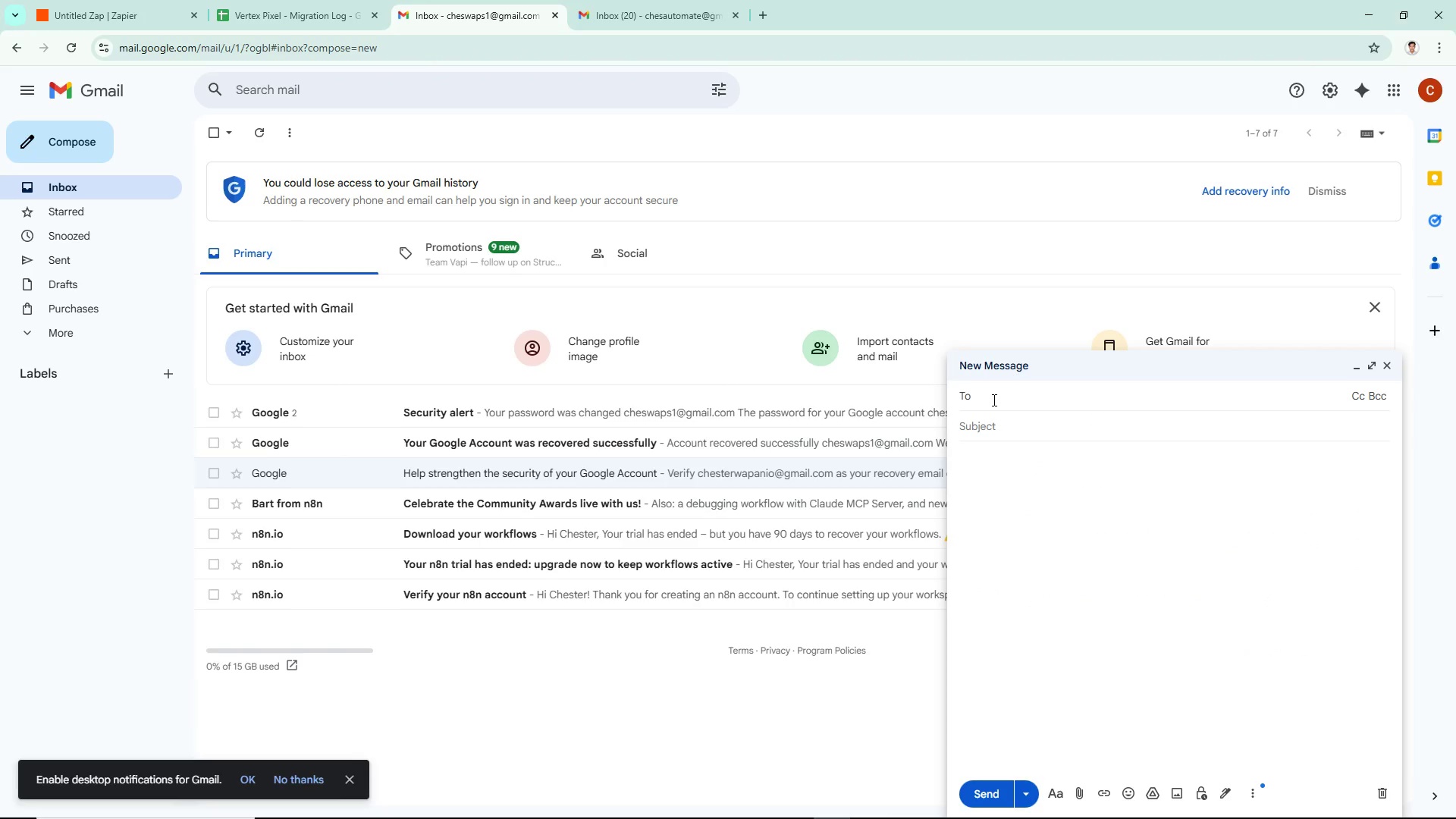 
type(CHES)
 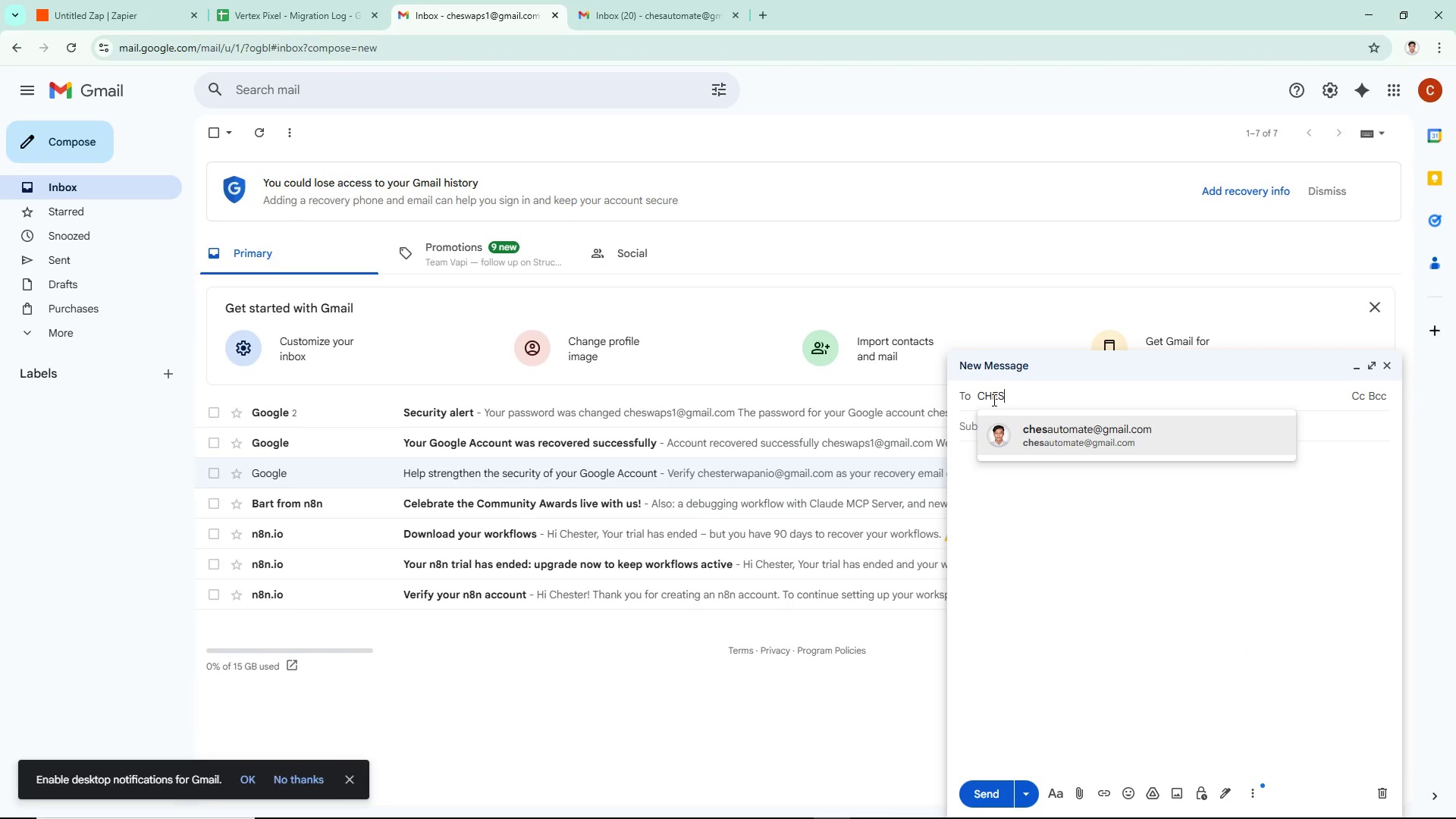 
left_click([1023, 441])
 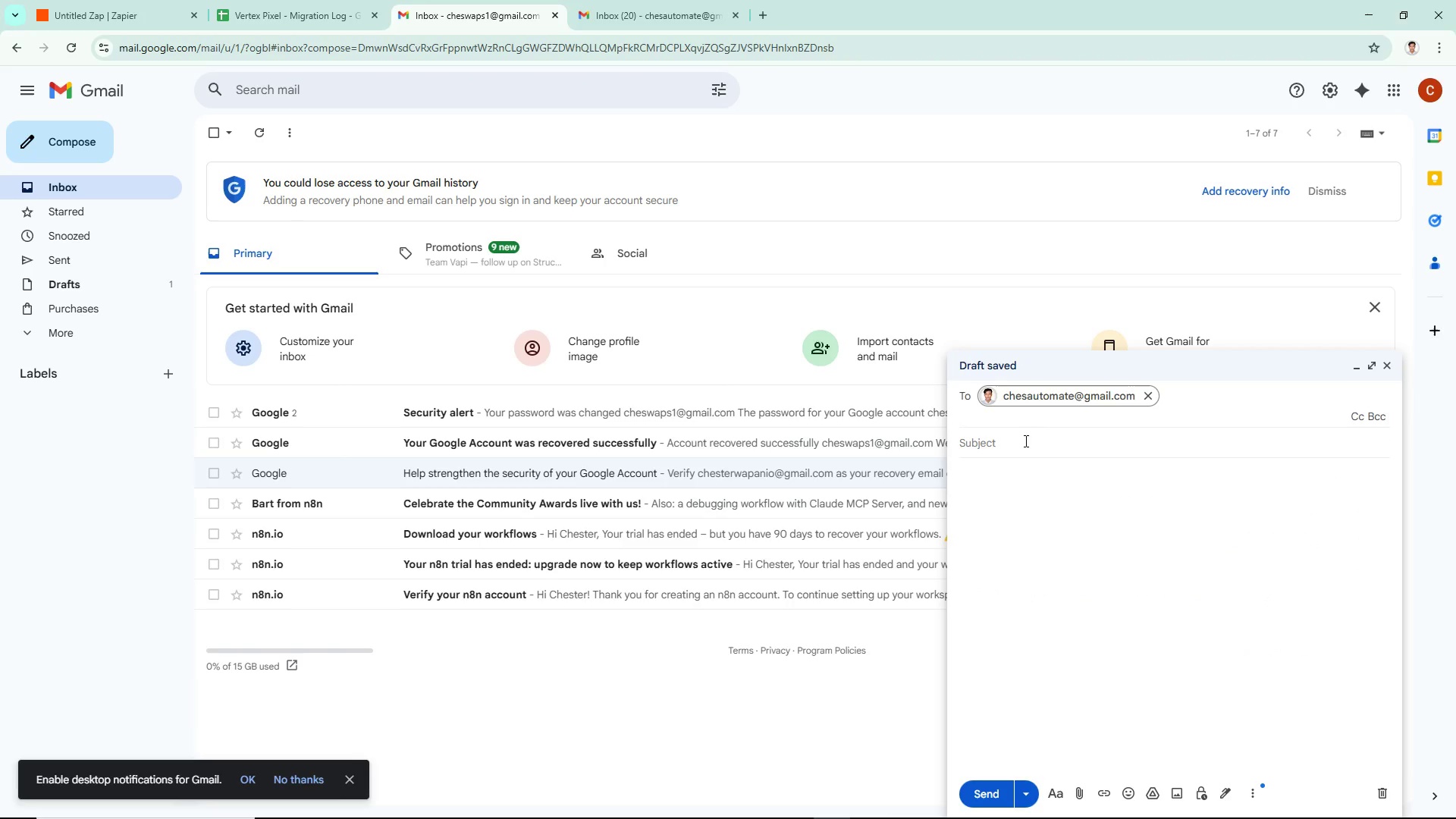 
key(CapsLock)
 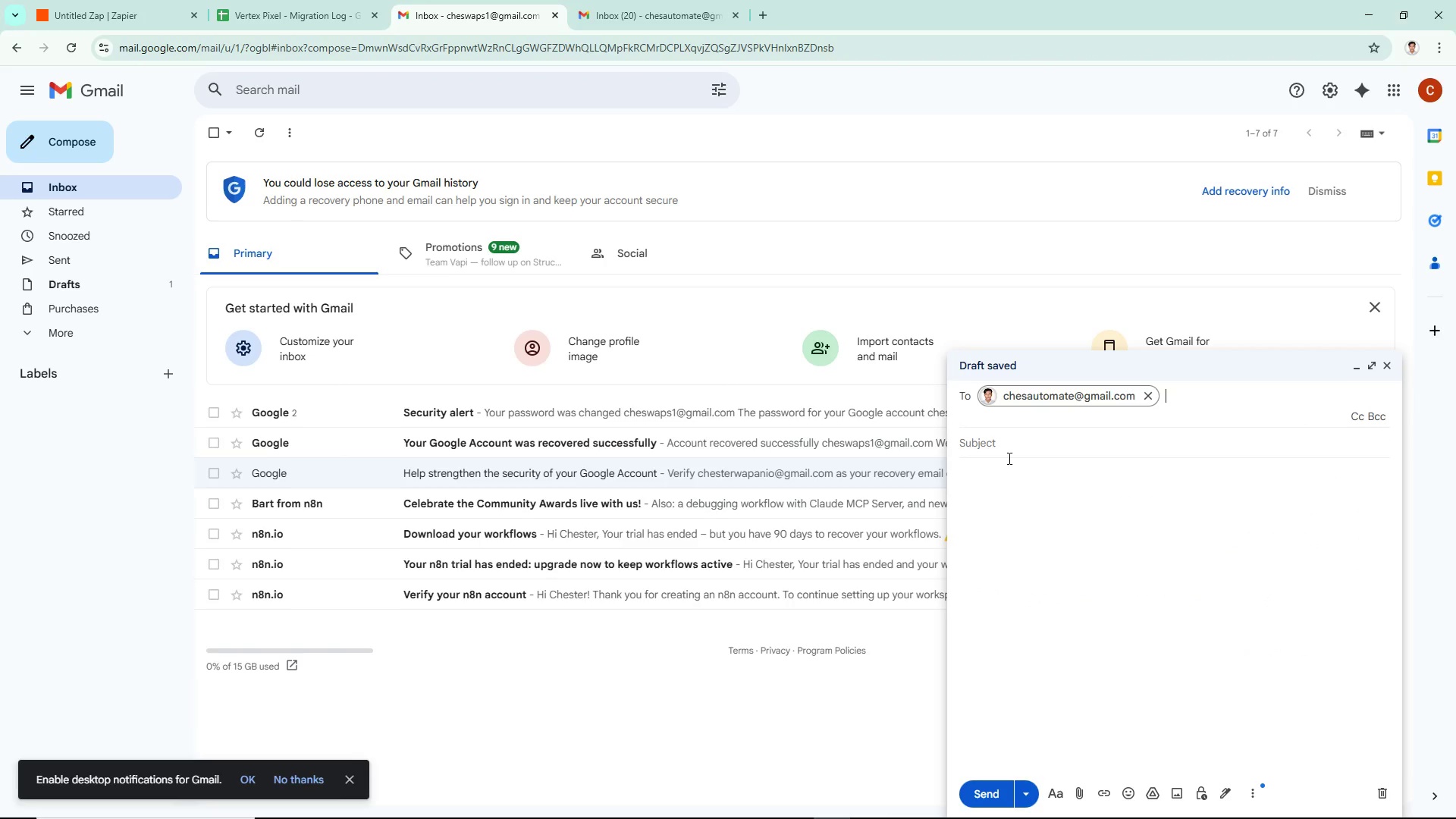 
left_click([1003, 444])
 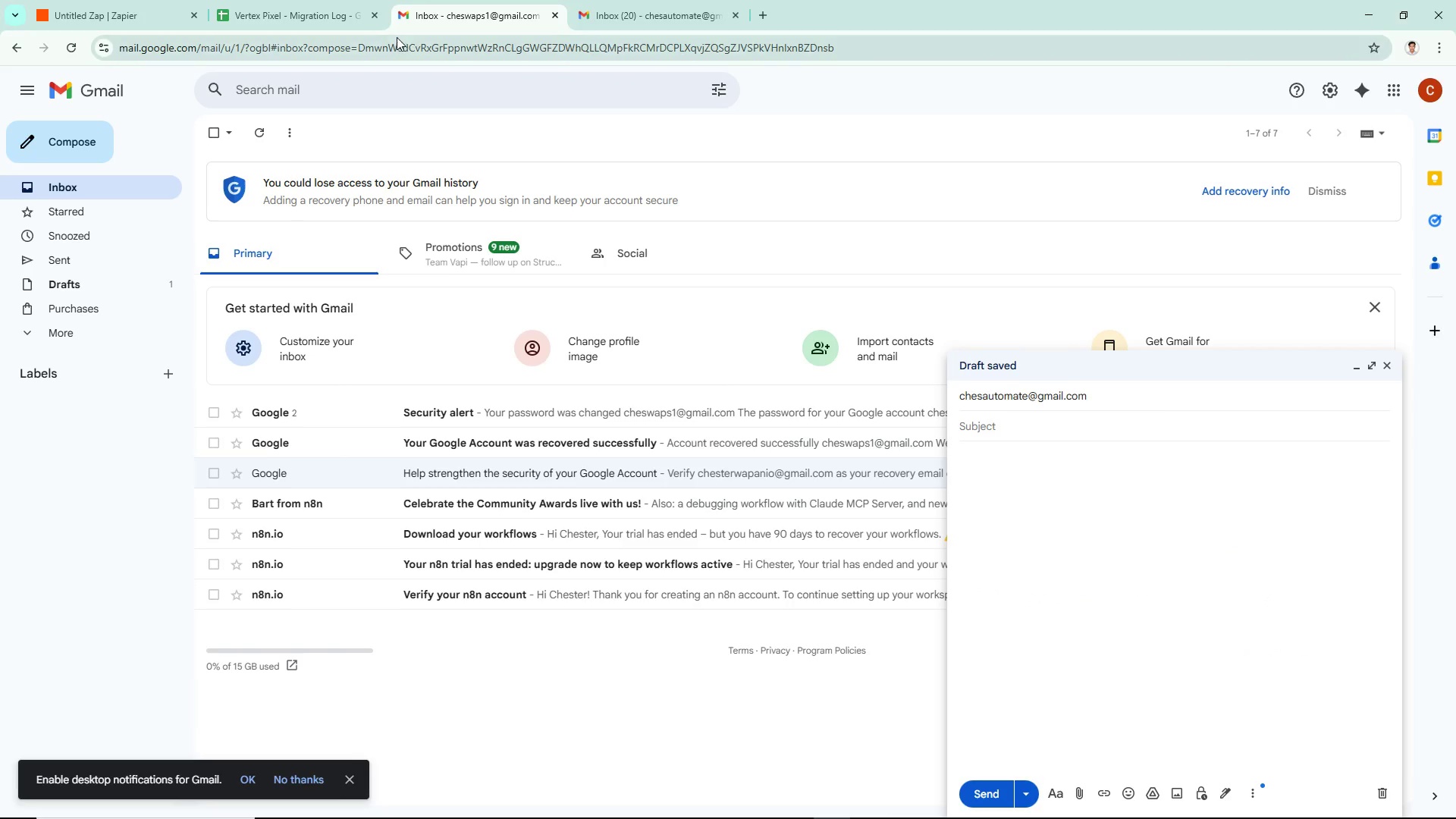 
left_click([297, 0])
 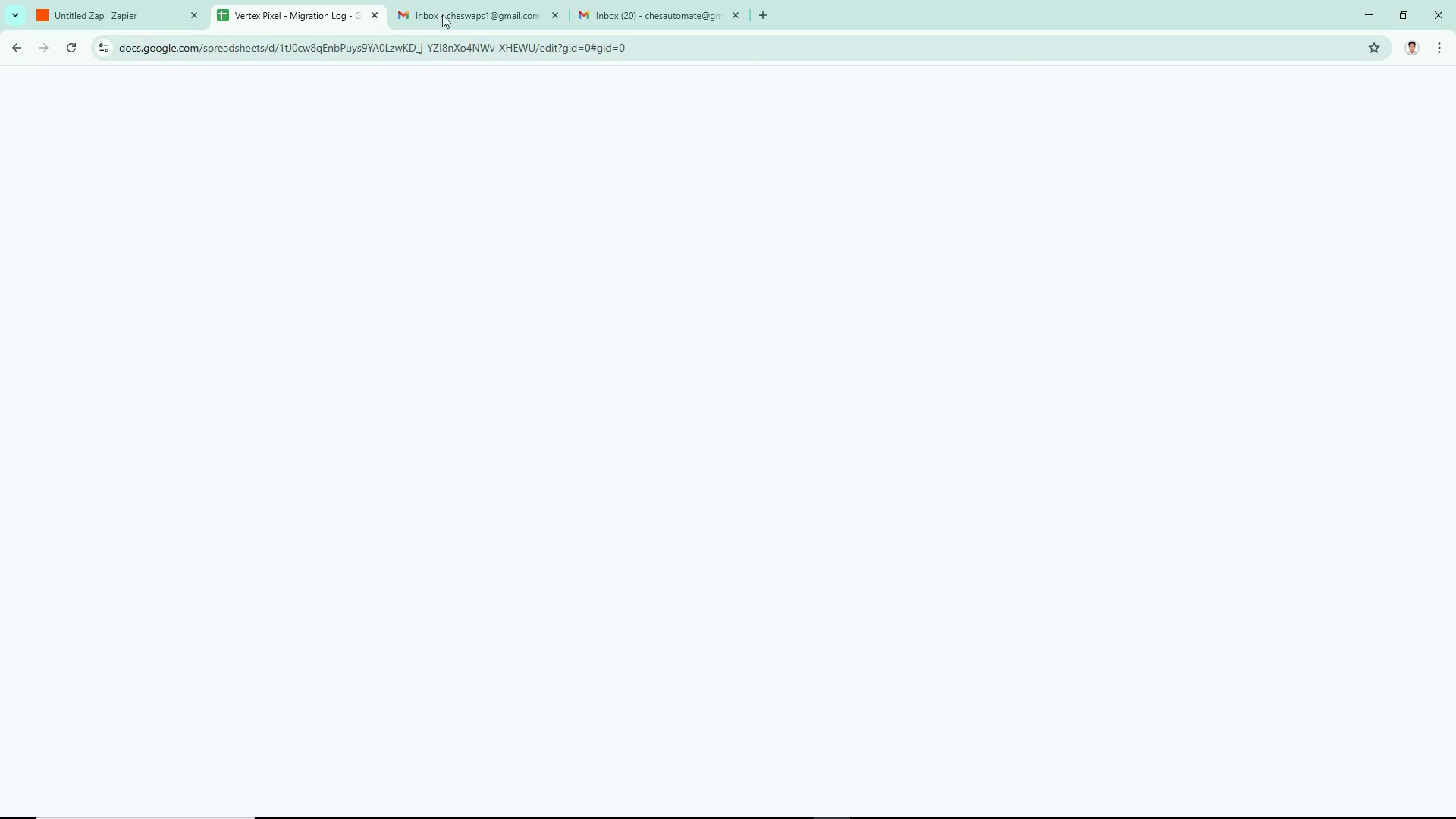 
left_click([446, 0])
 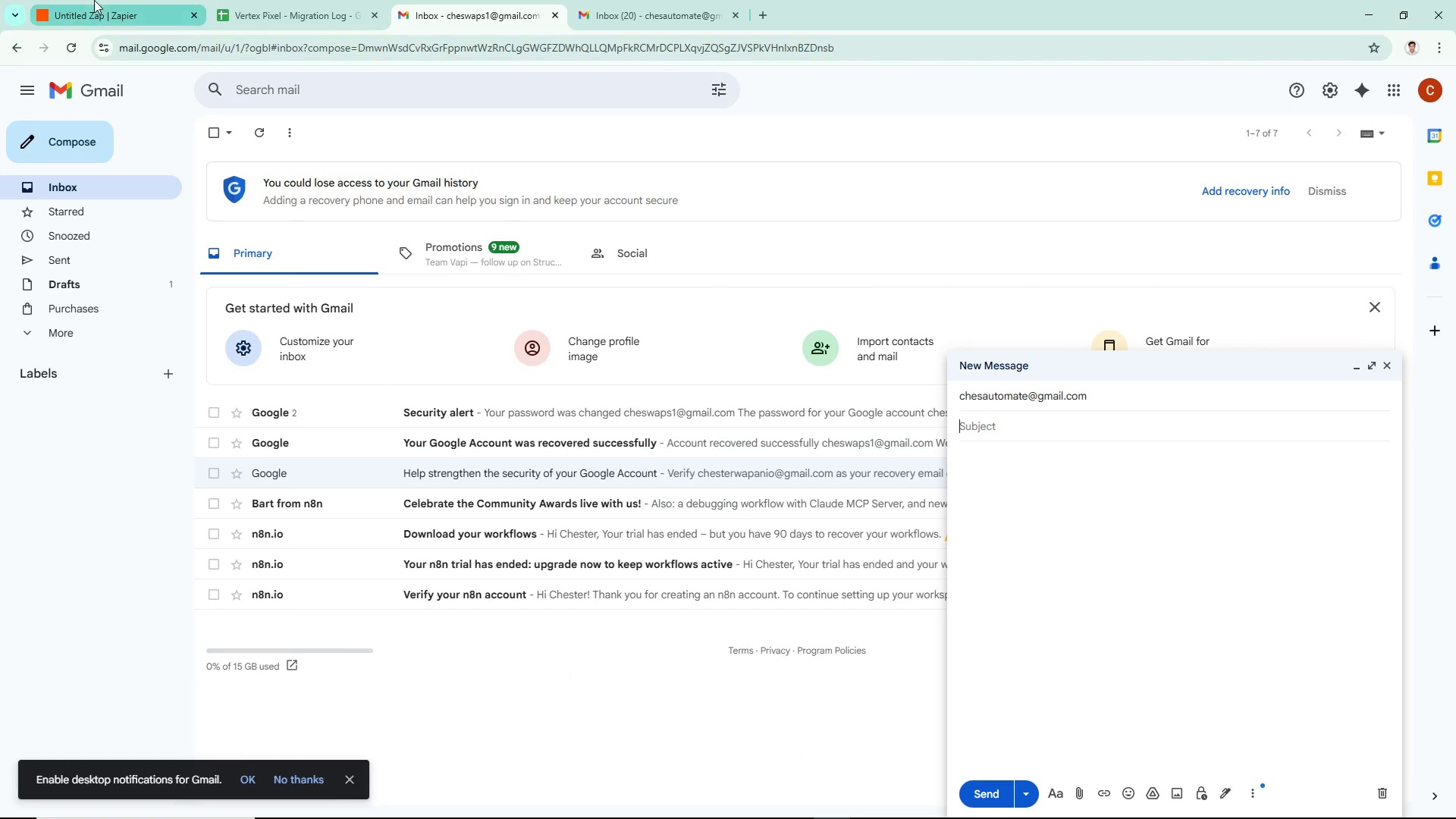 
left_click_drag(start_coordinate=[122, 23], to_coordinate=[128, 28])
 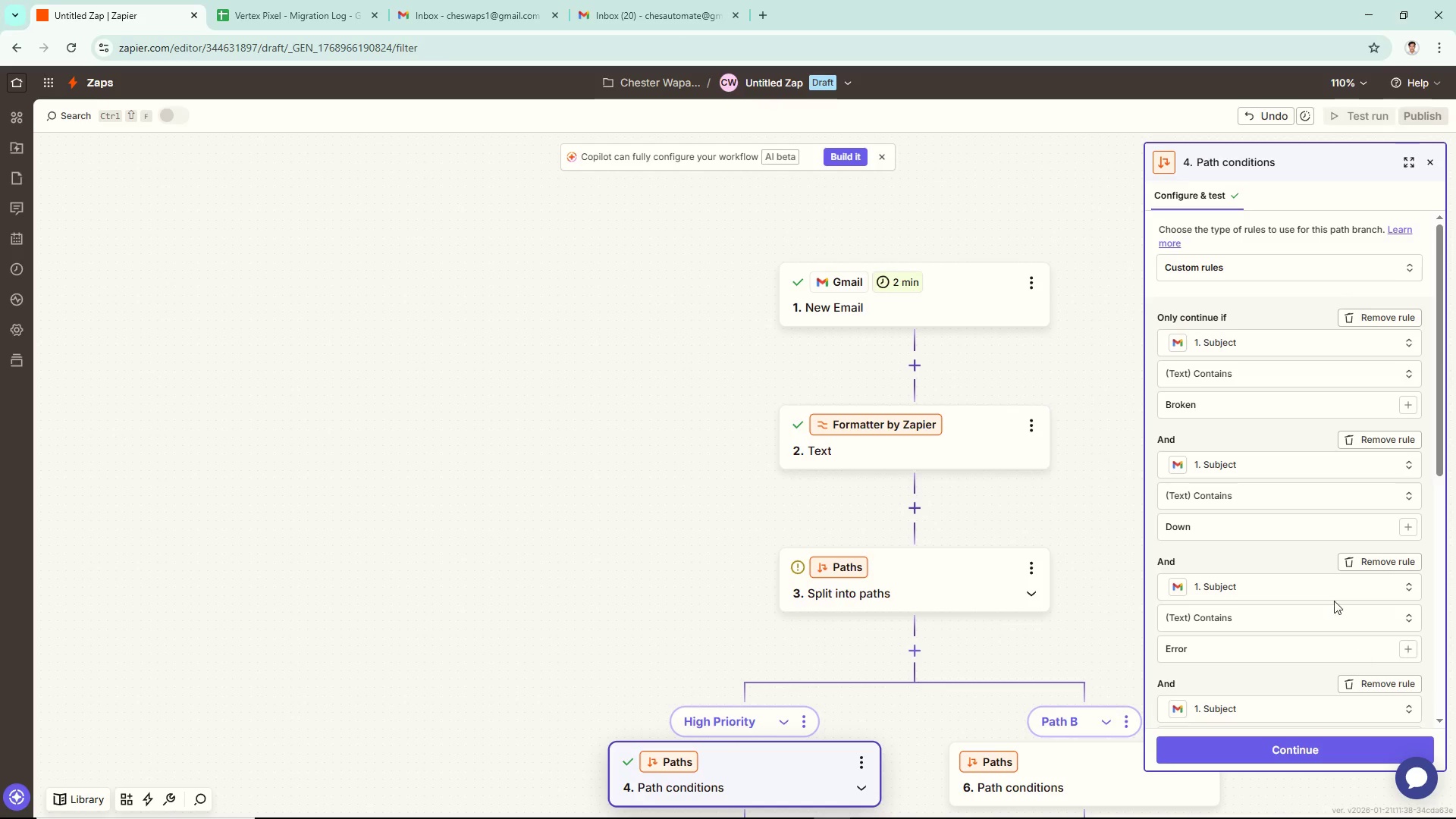 
scroll: coordinate [1210, 530], scroll_direction: down, amount: 1.0
 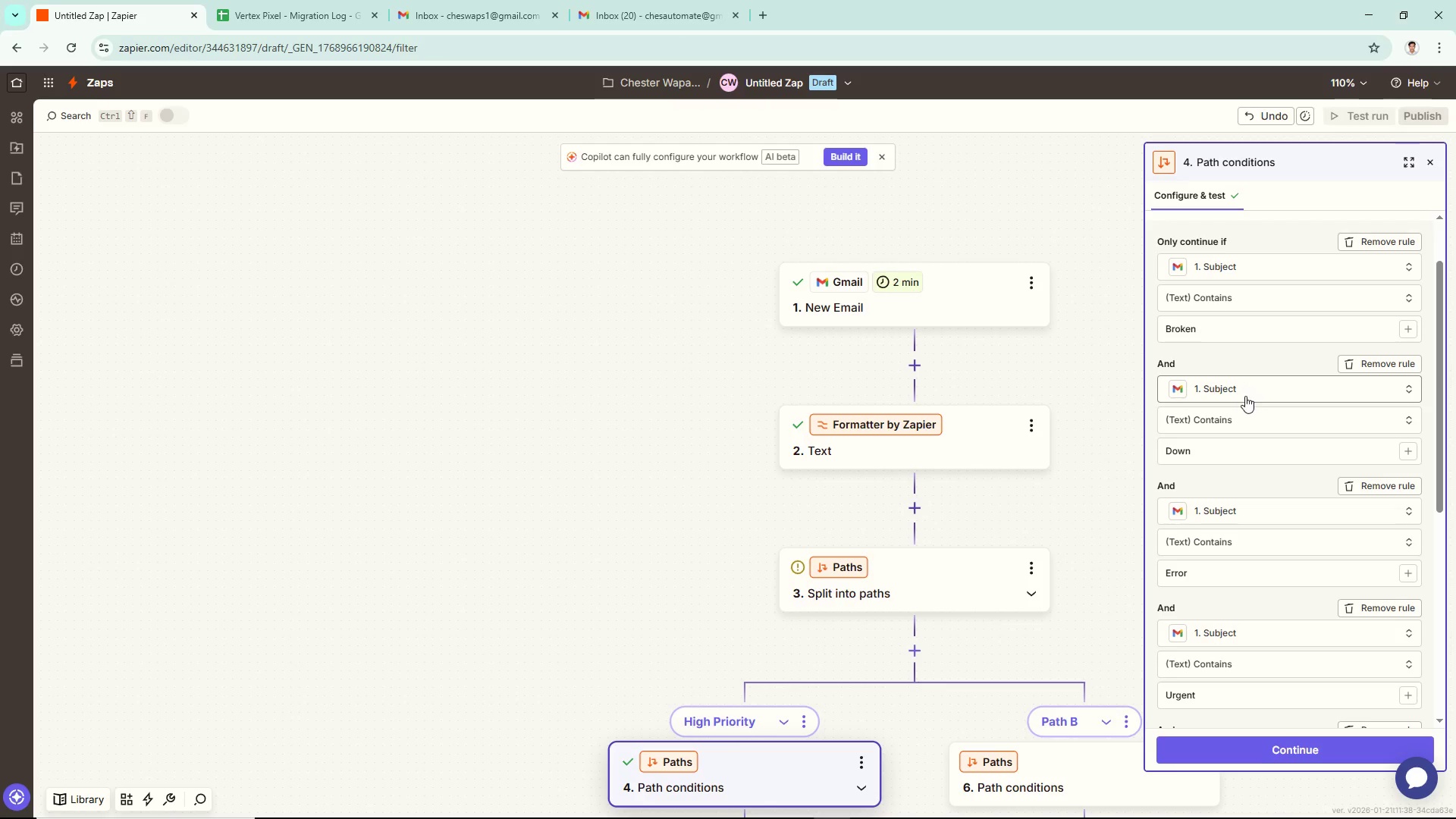 
left_click([1245, 396])
 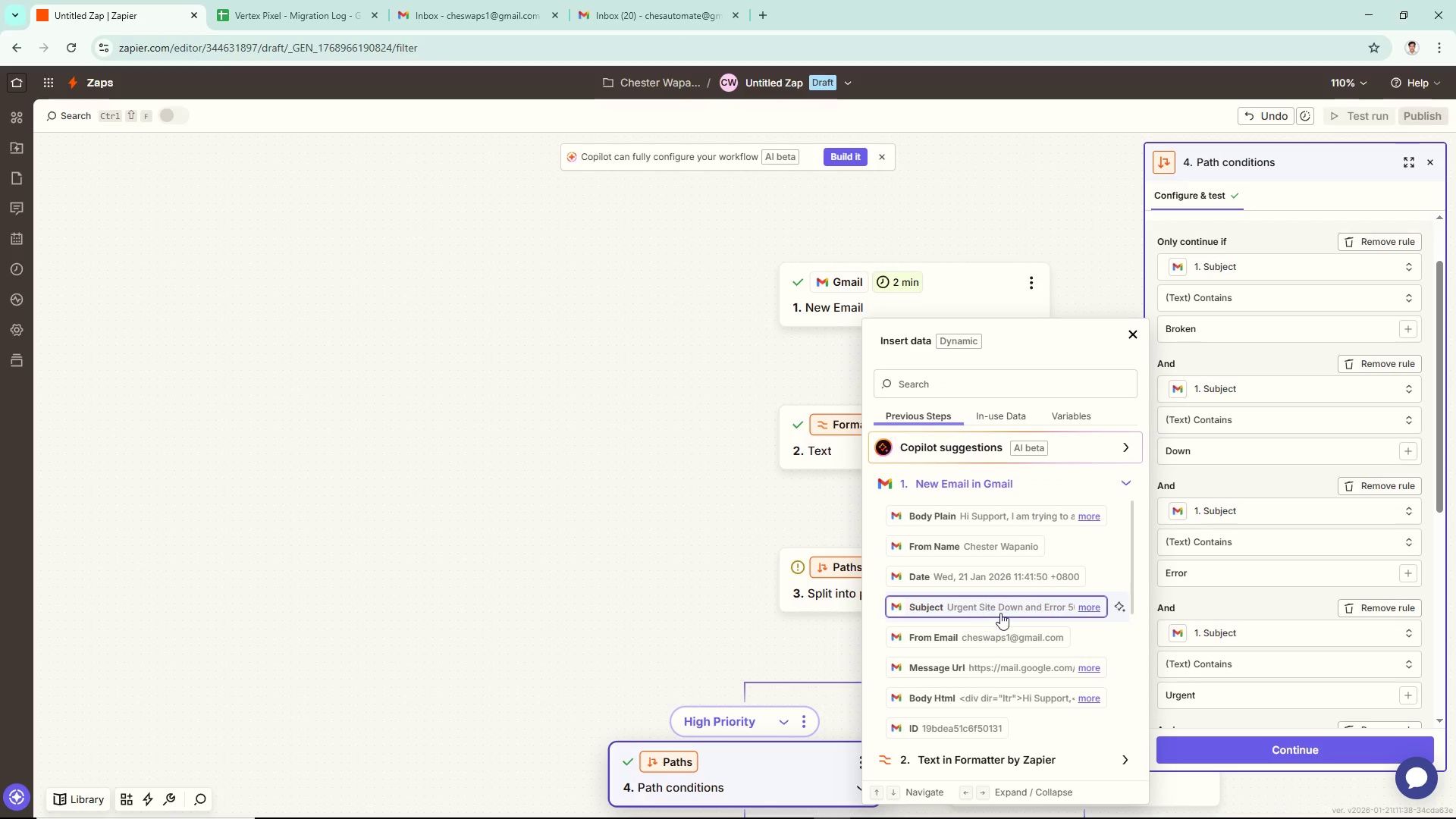 
left_click([1097, 605])
 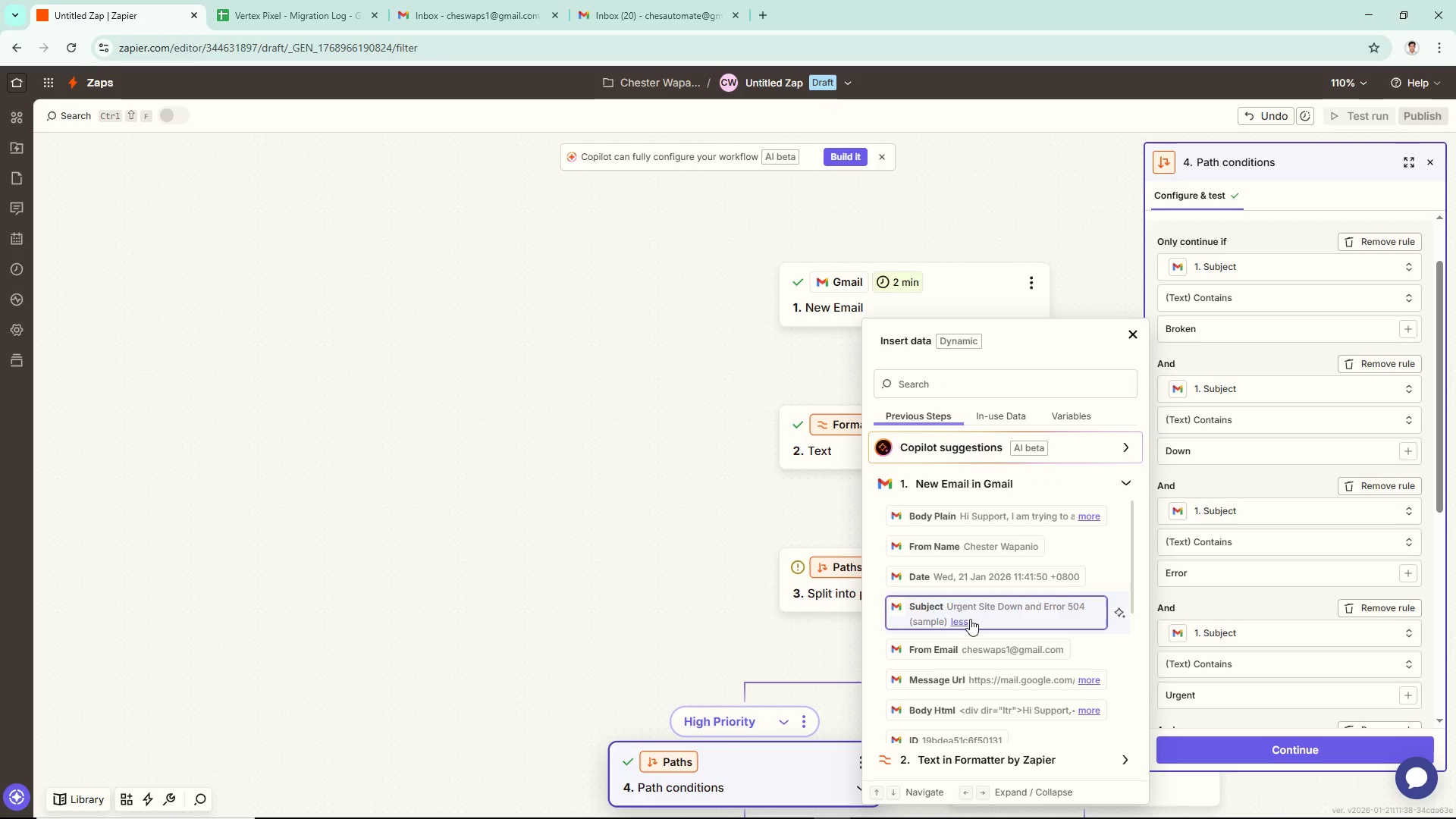 
left_click([968, 606])
 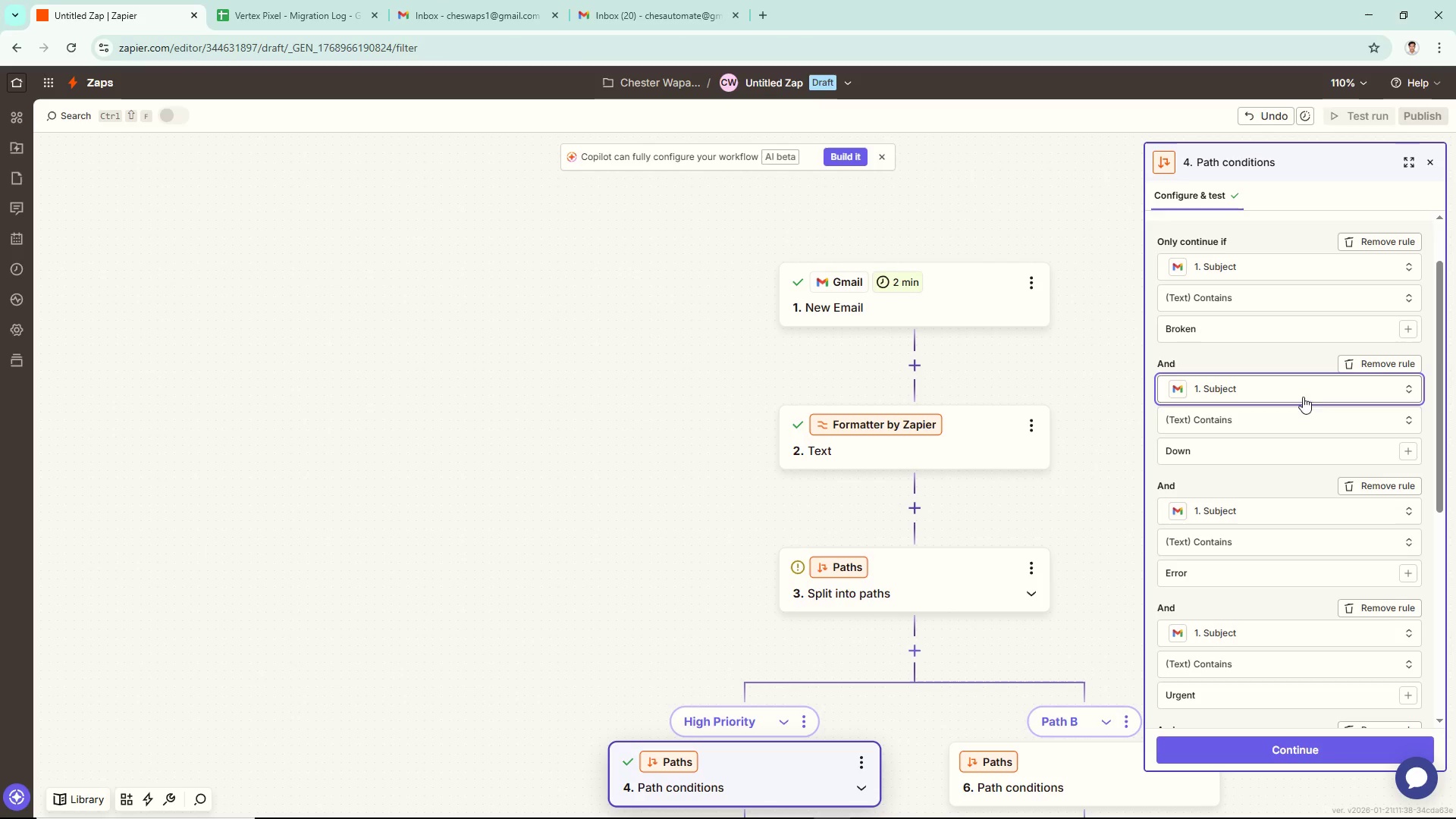 
left_click([1295, 388])
 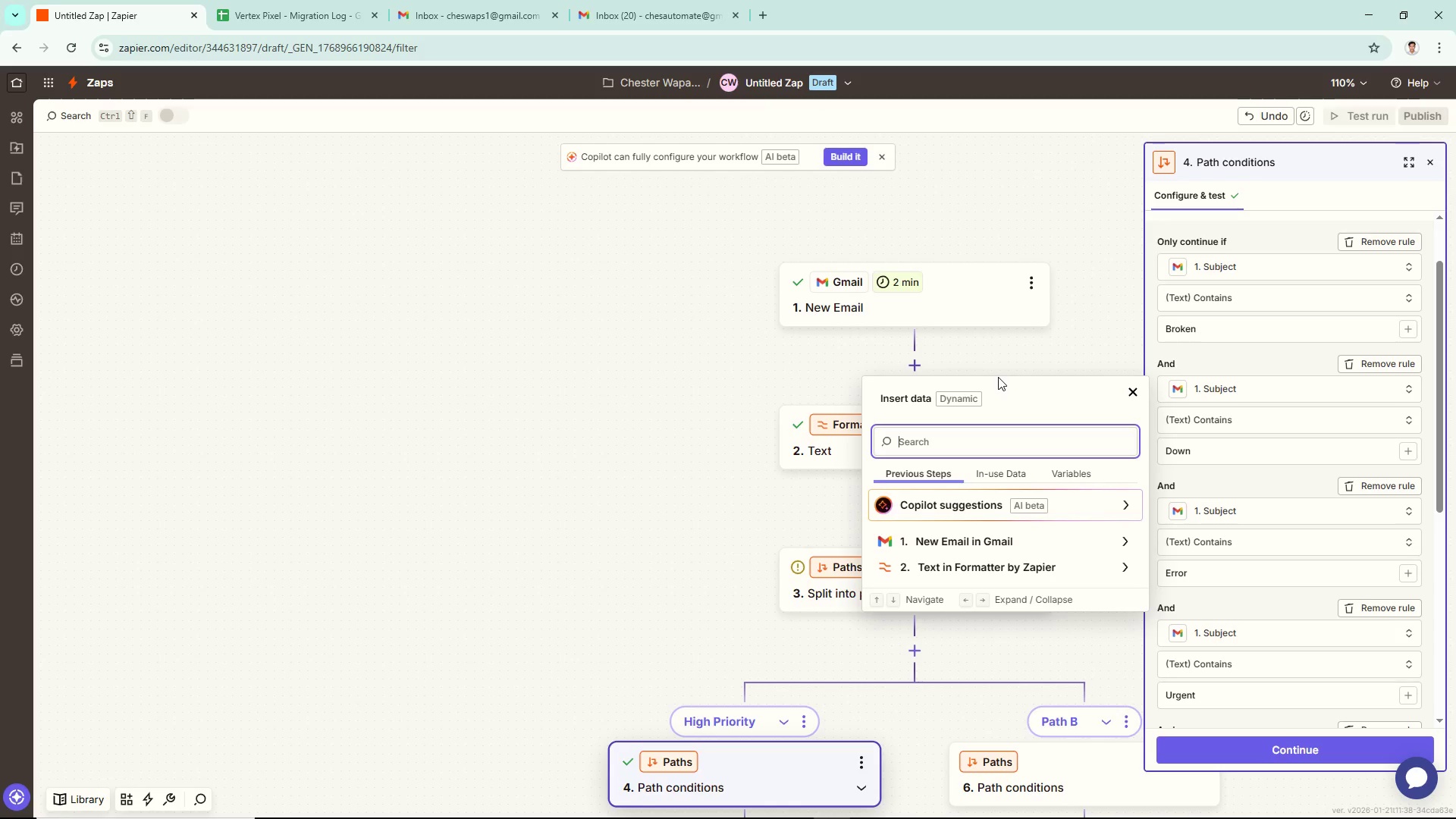 
left_click([974, 340])
 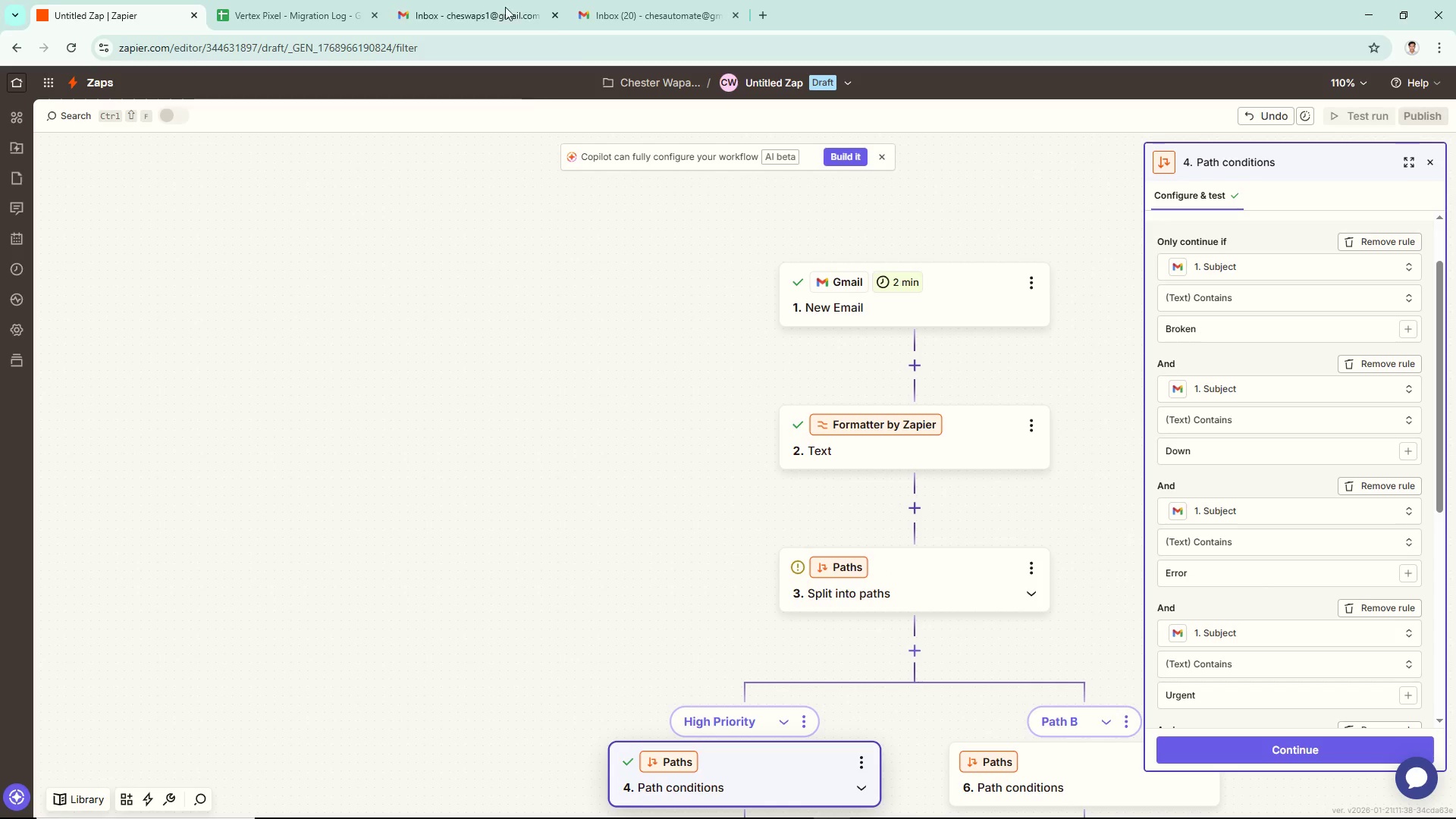 
left_click([656, 0])
 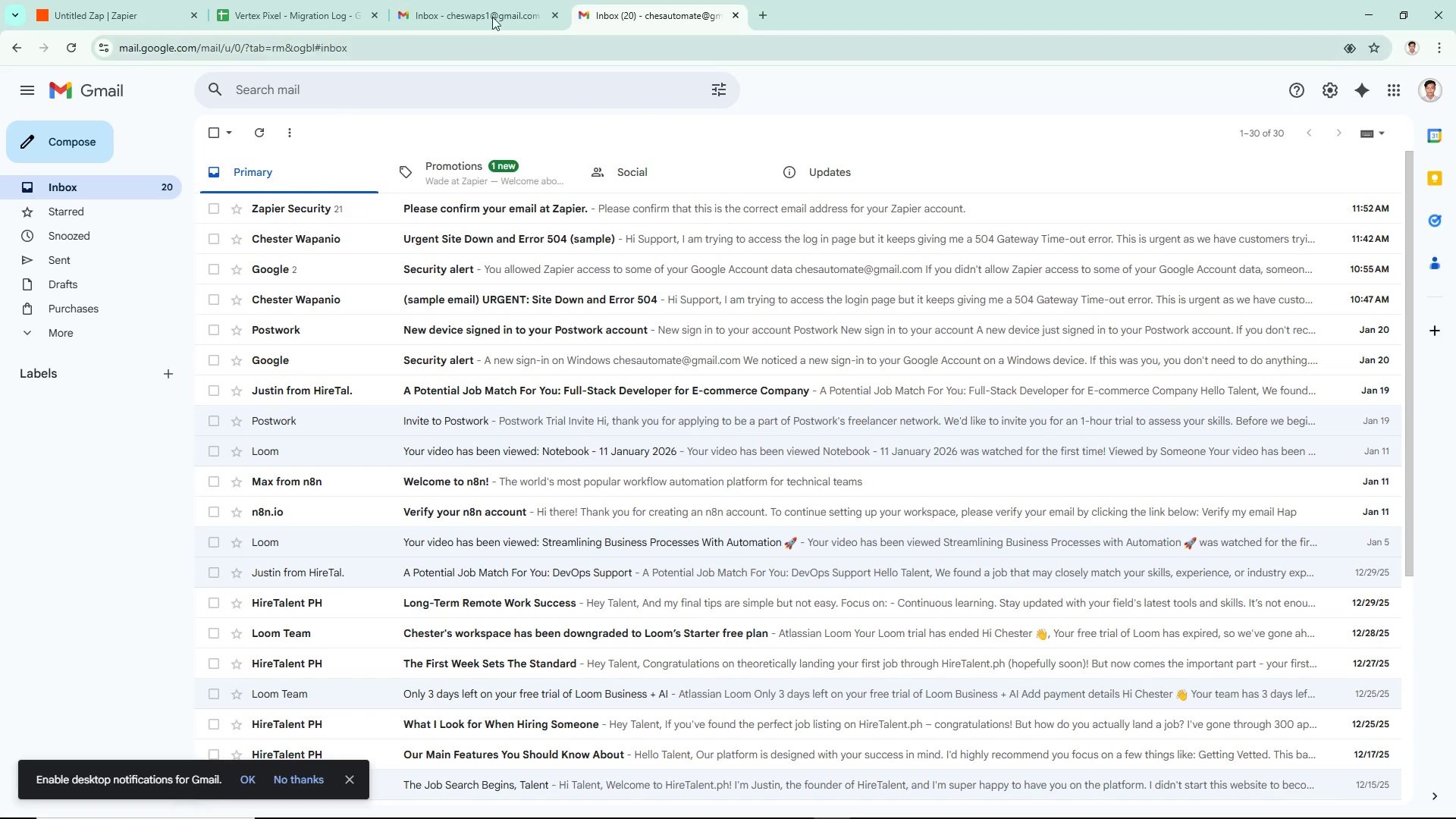 
left_click([494, 0])
 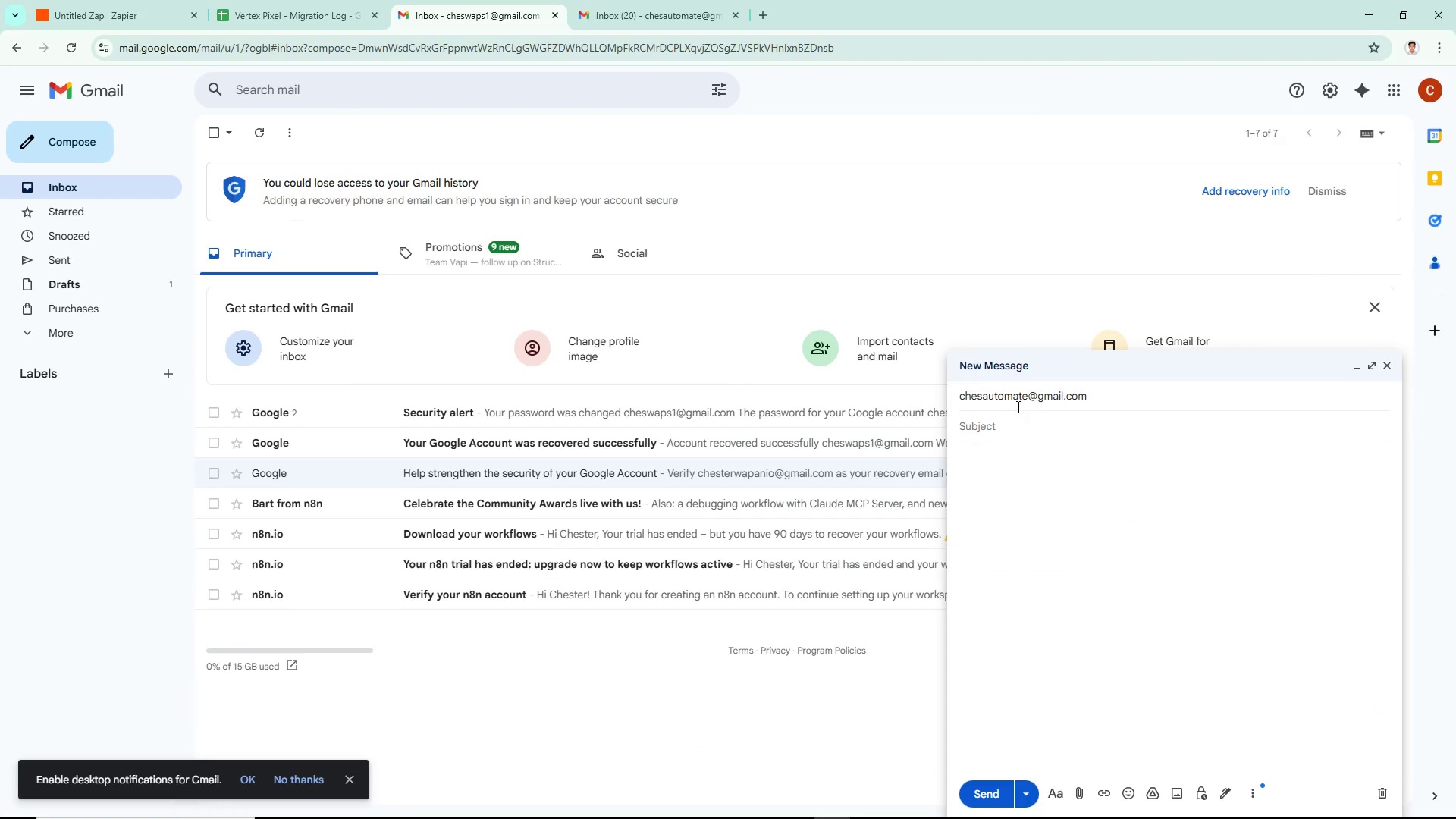 
left_click([998, 415])
 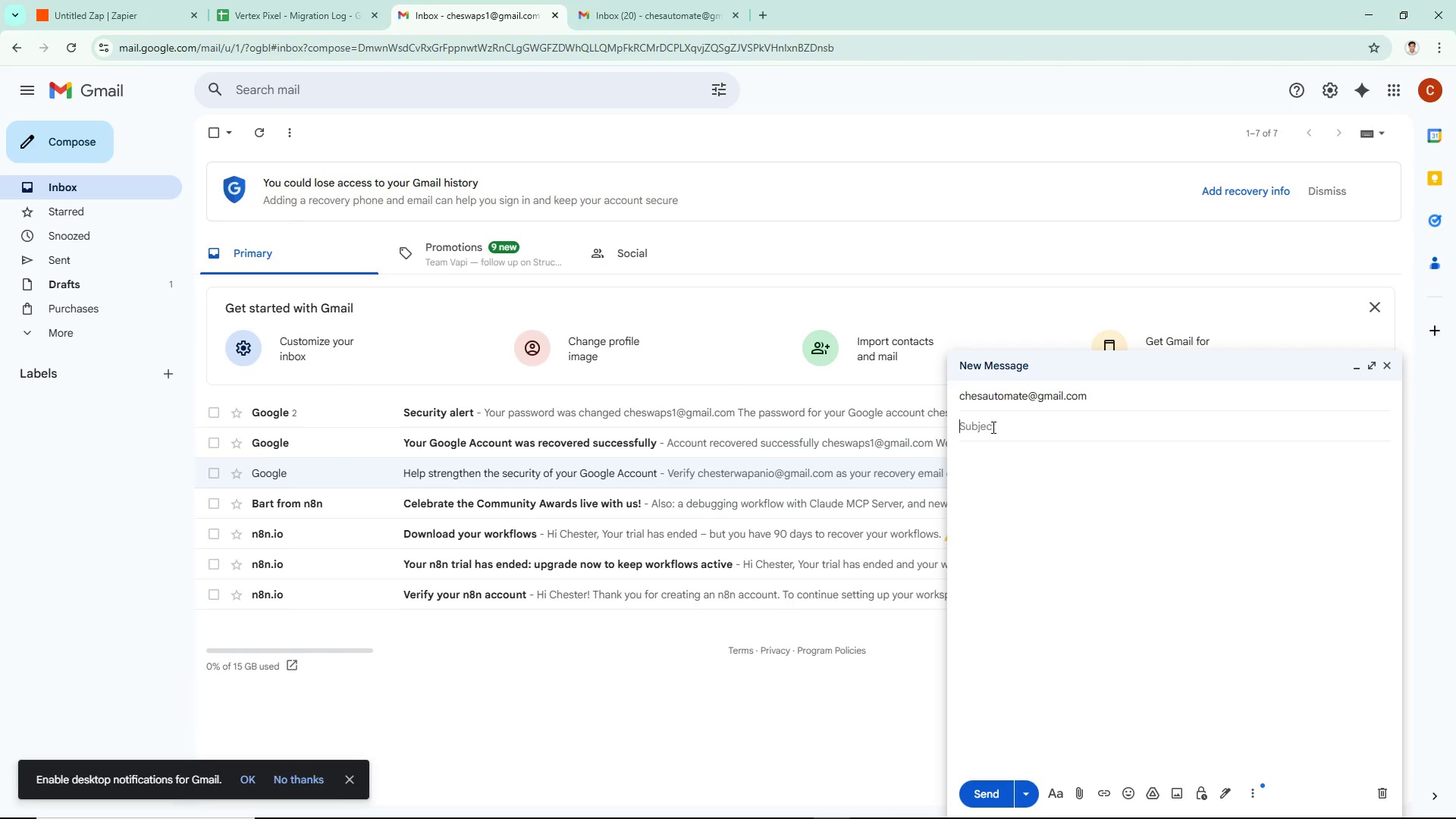 
wait(19.08)
 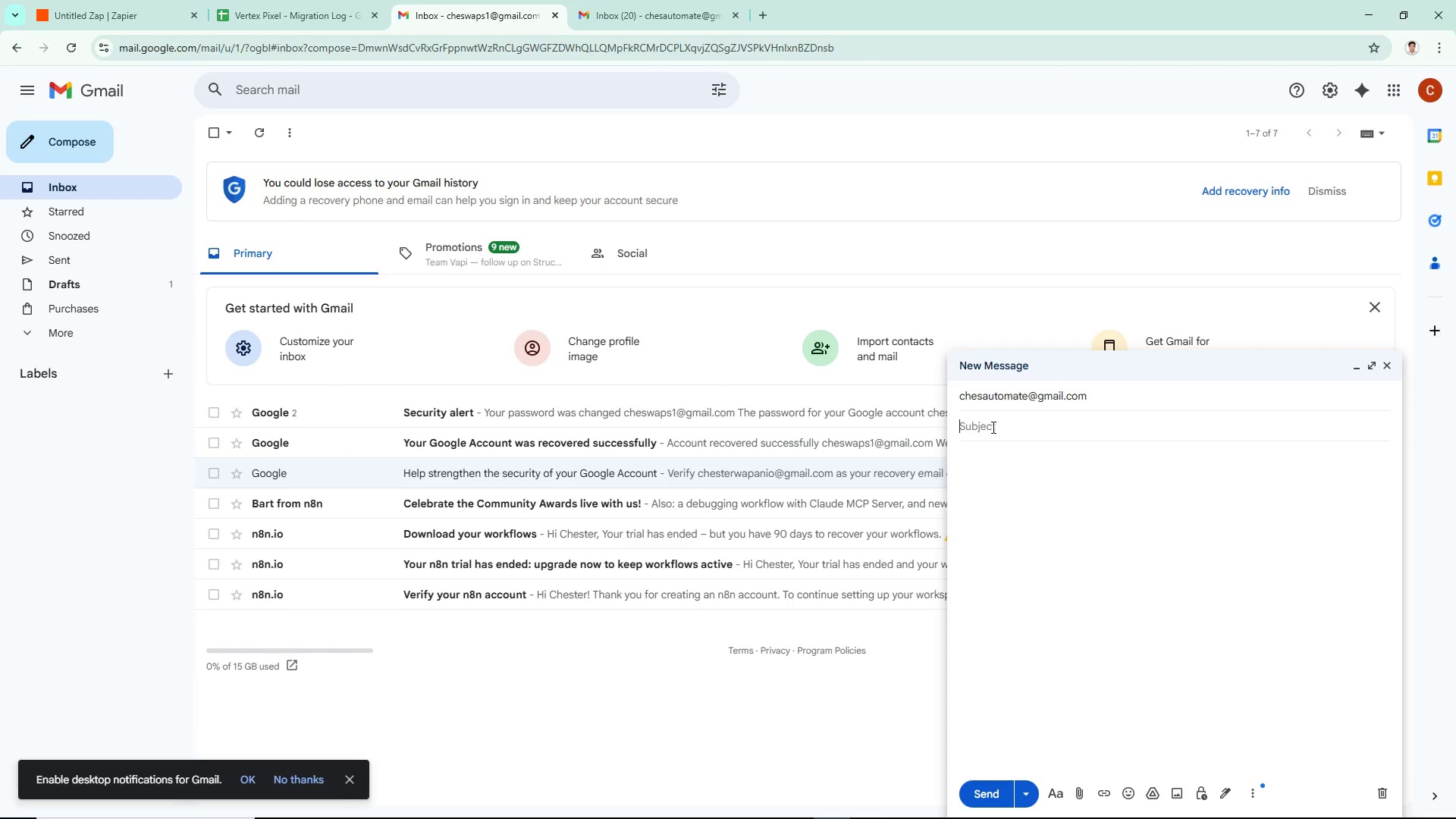 
type(Urgent : )
 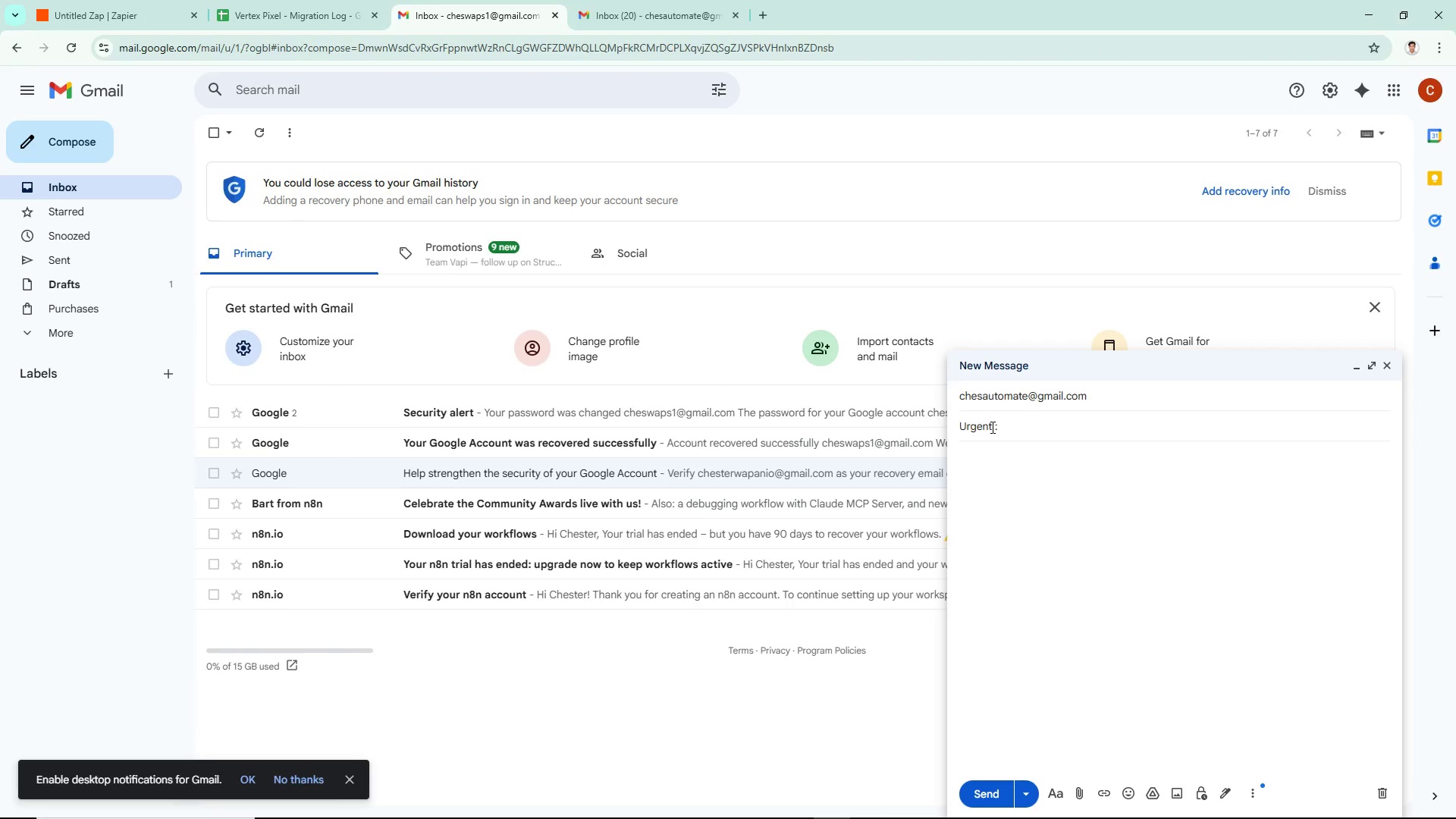 
type(Site Down and Error 504)
 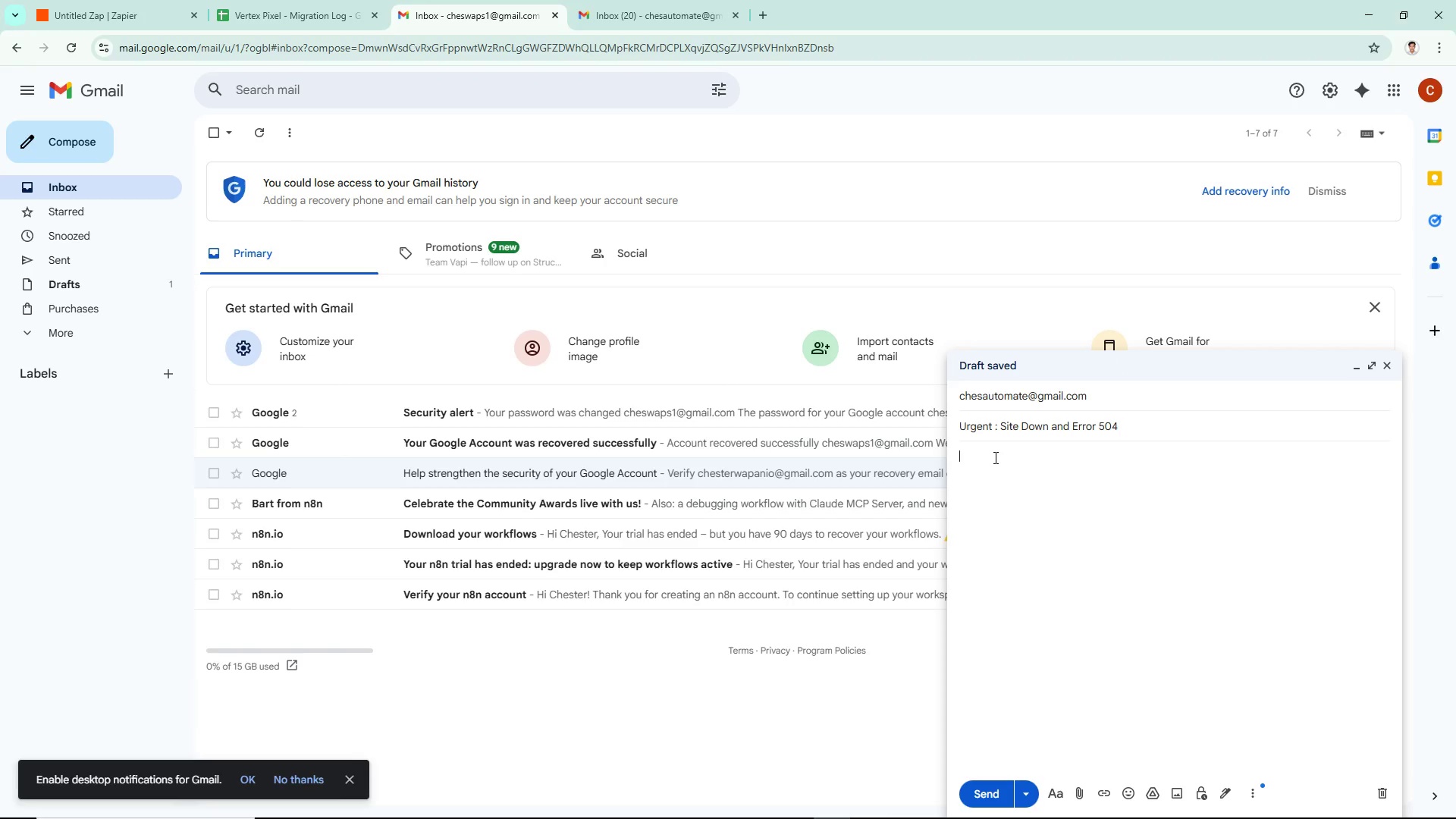 
type(Hi Support,)
 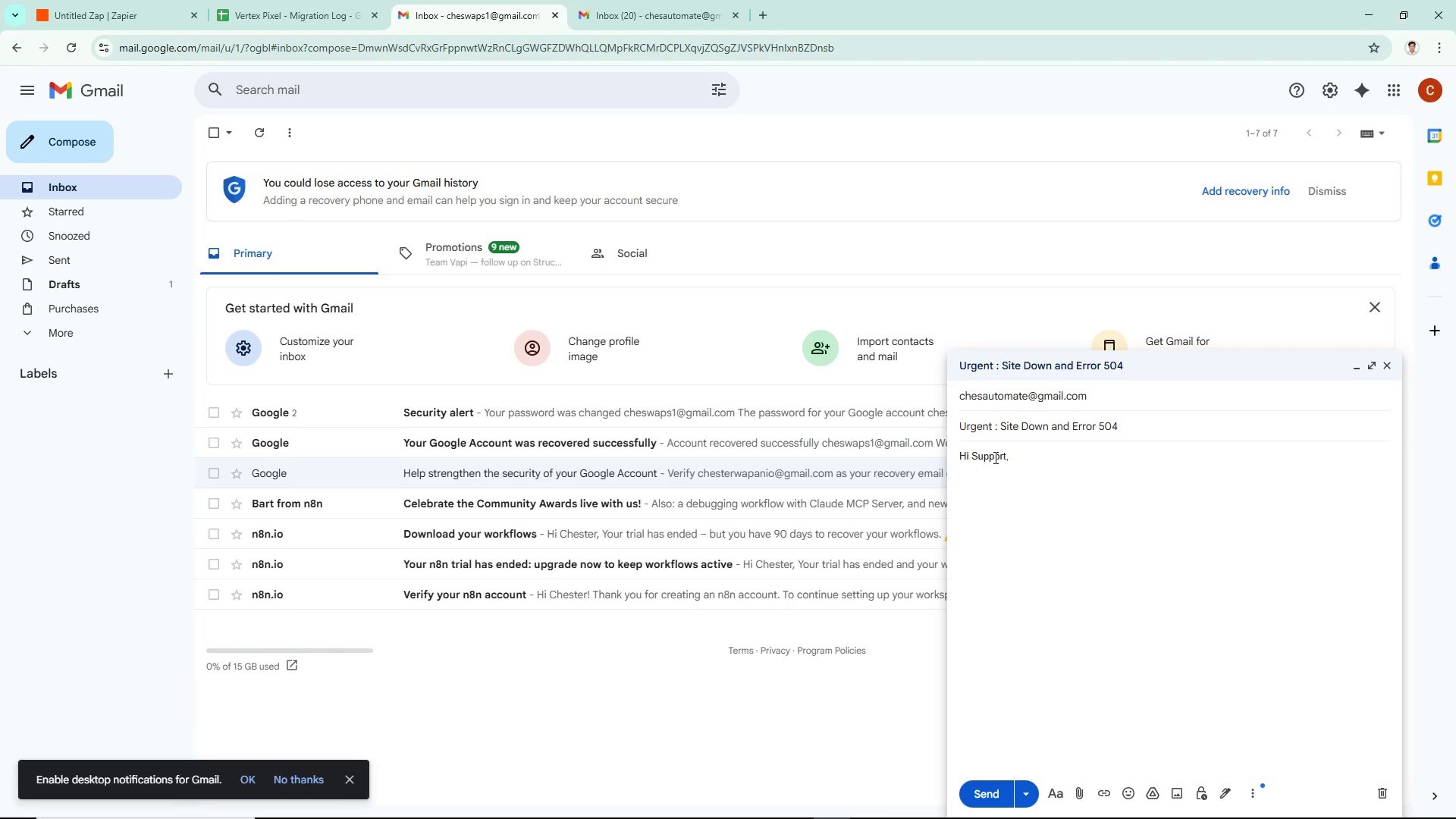 
key(Enter)
 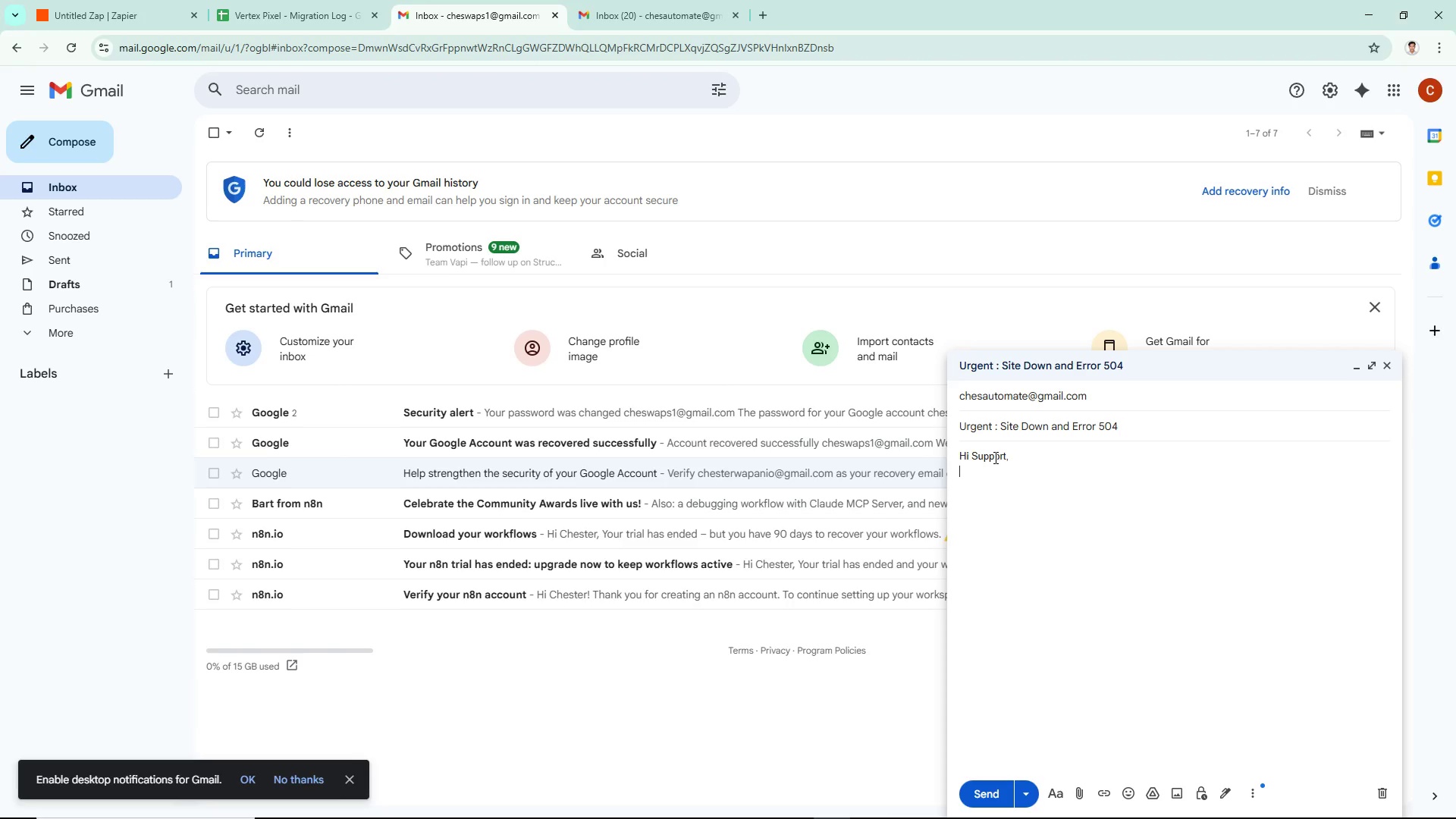 
type(I am trying to access the log in a)
key(Backspace)
type(page but keeps me giving )
 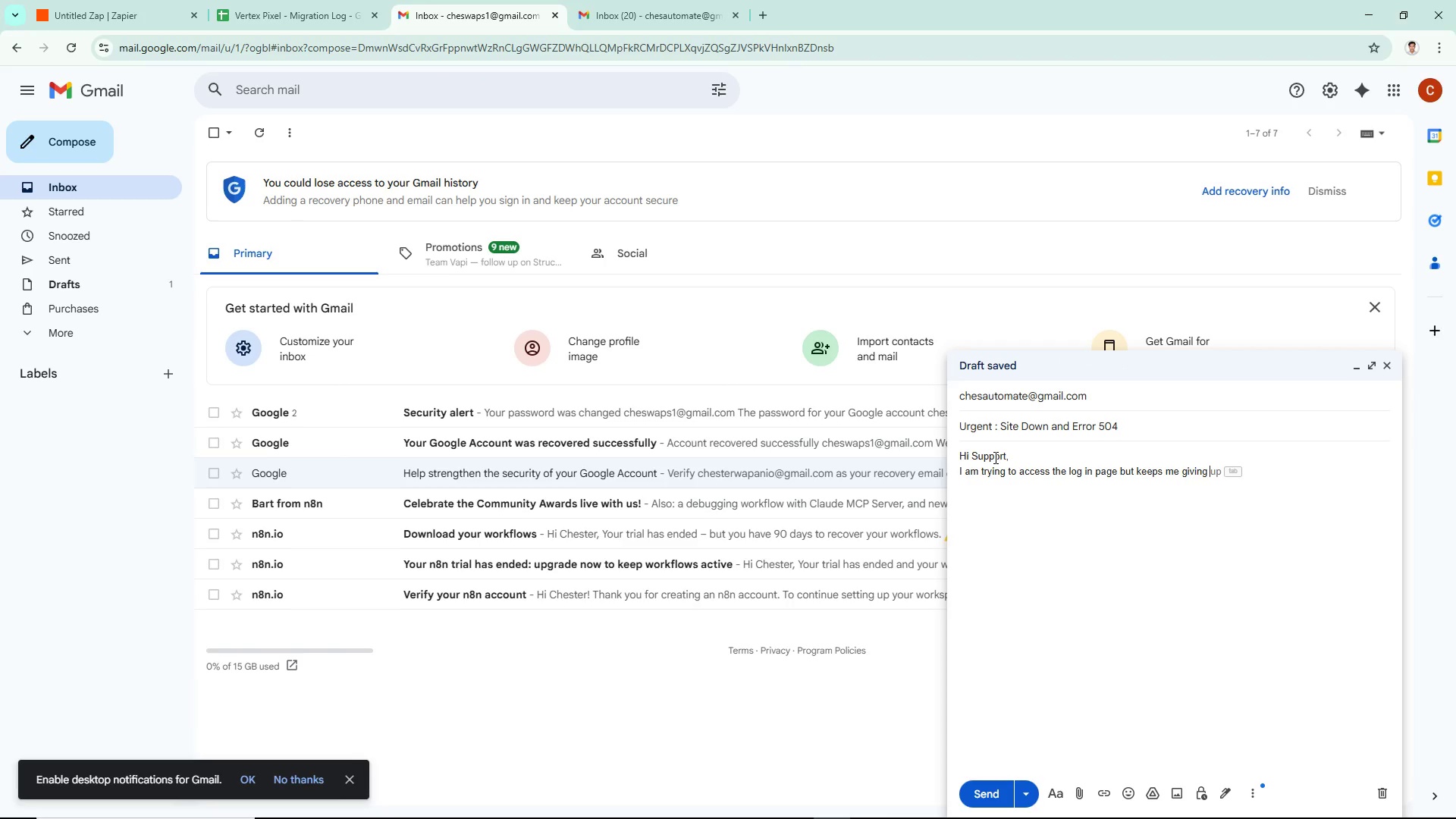 
wait(7.52)
 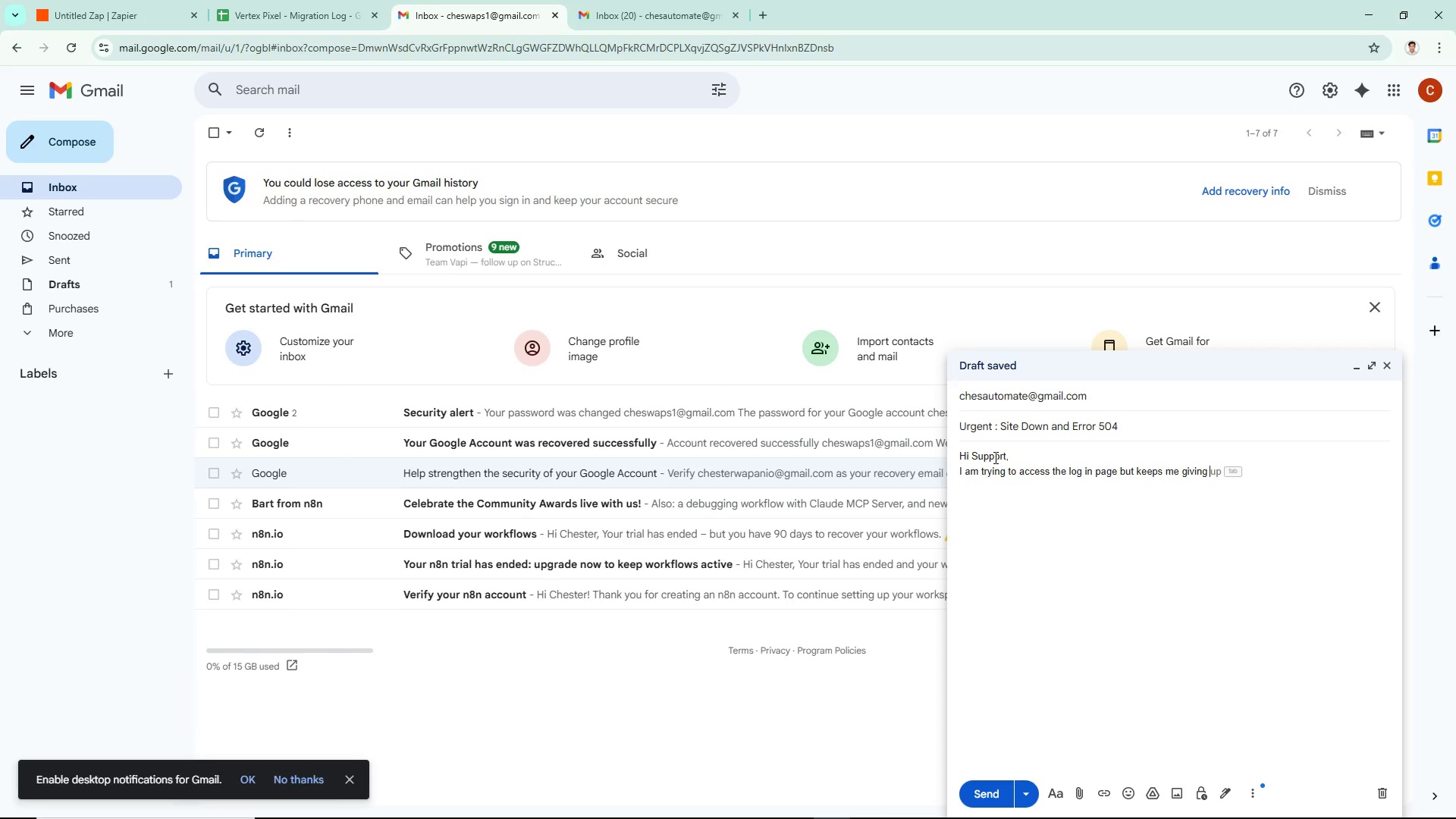 
key(Control+ControlLeft)
 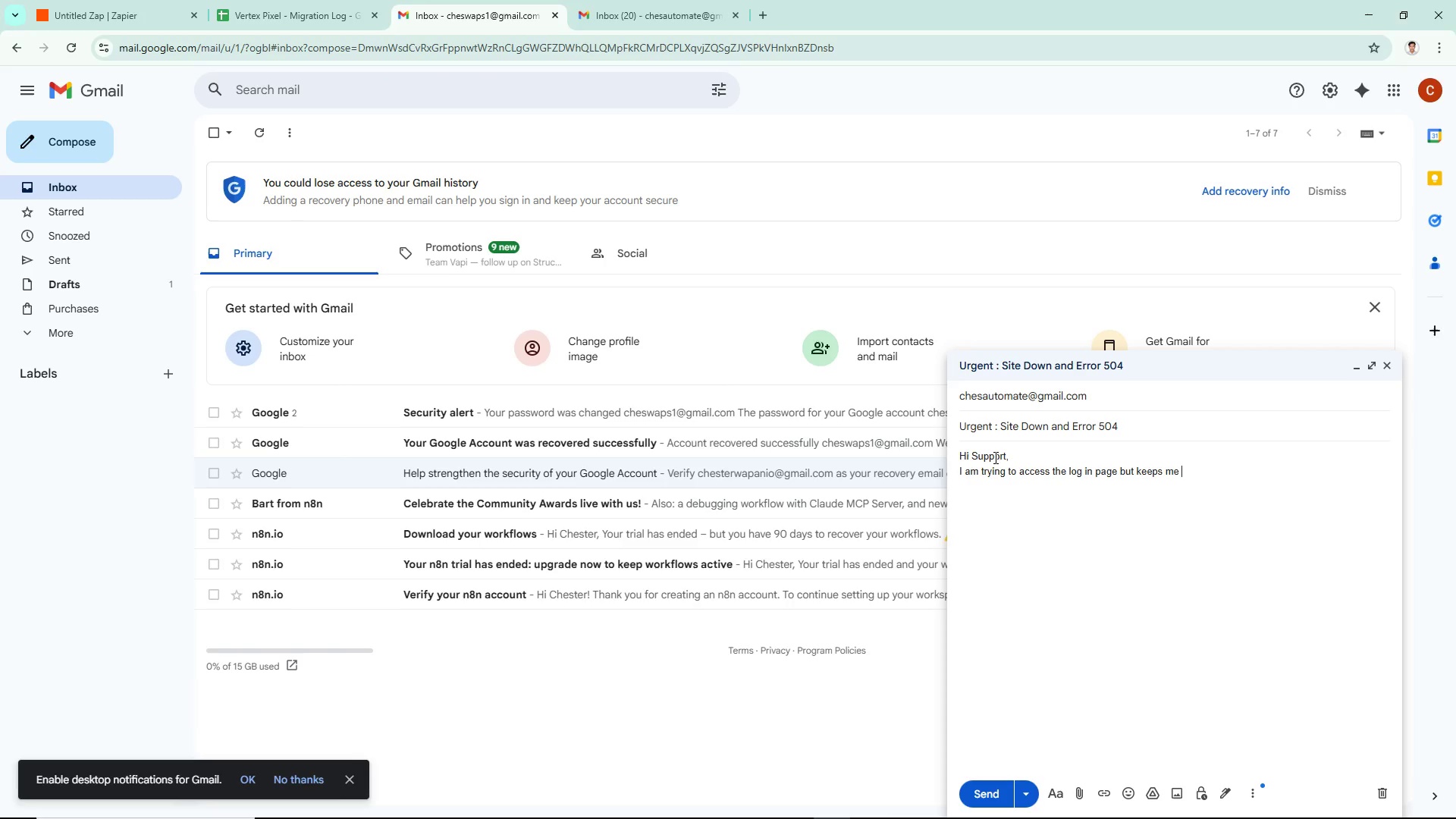 
key(Control+Backspace)
 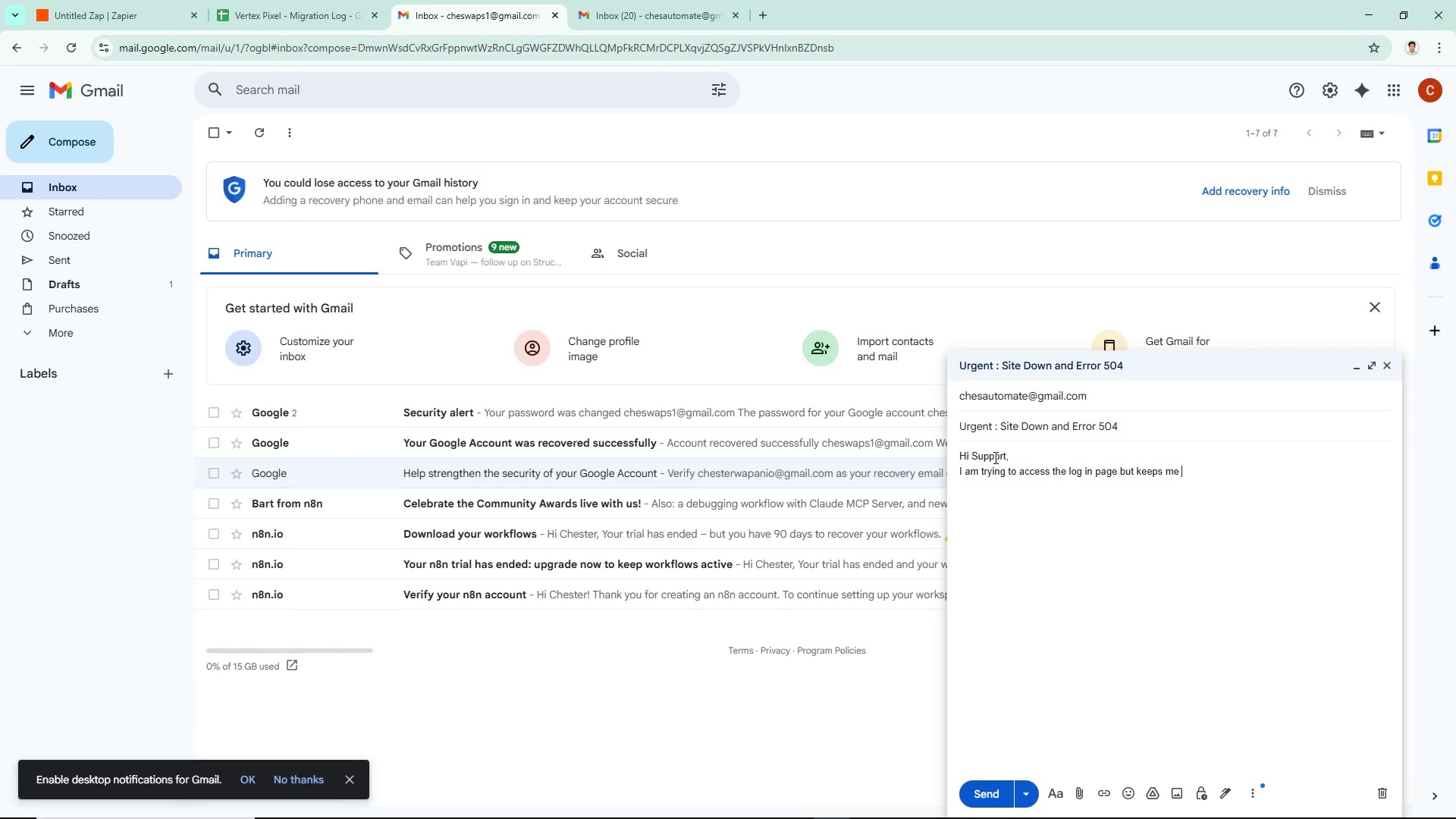 
type(giving me )
 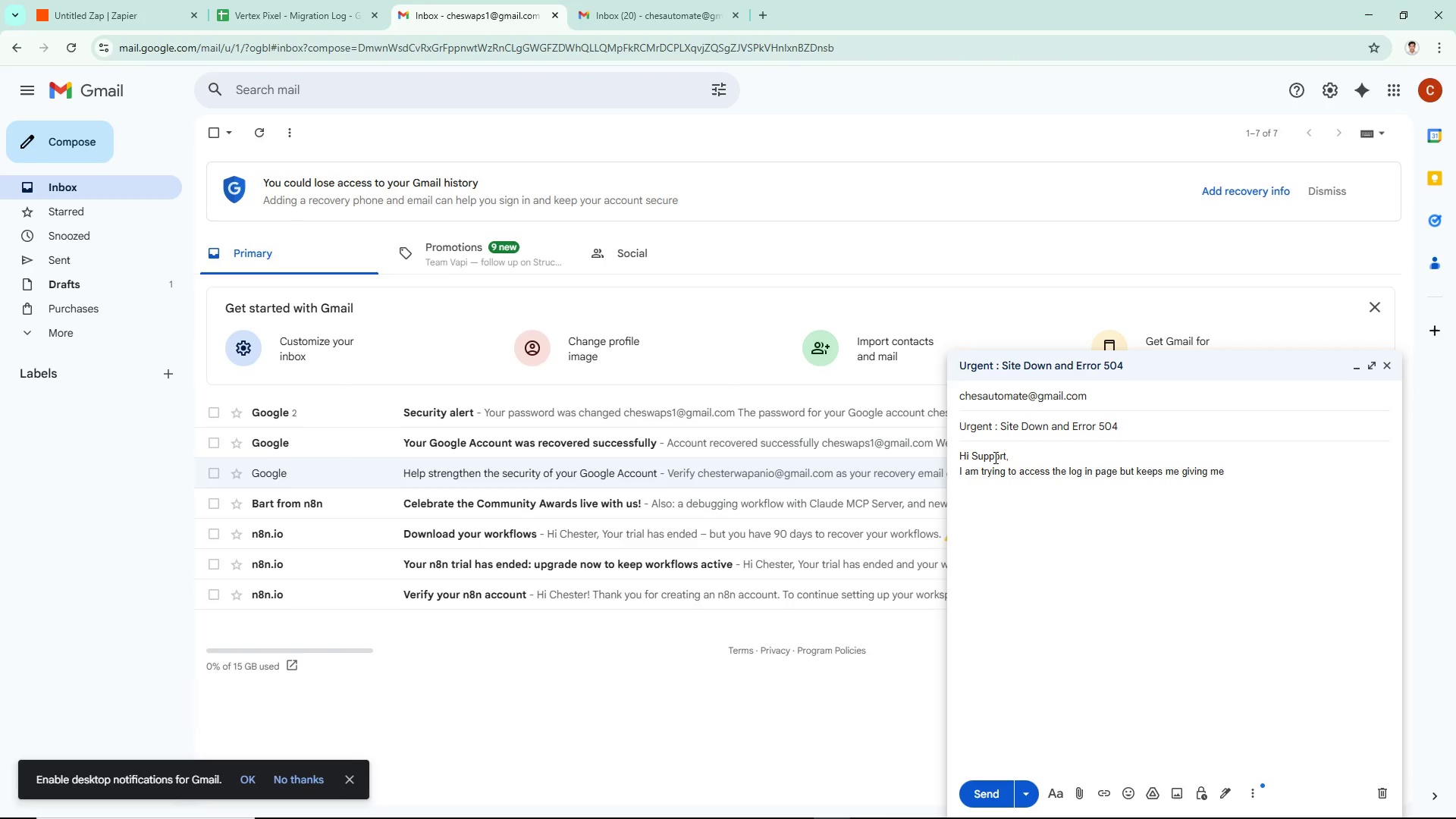 
key(Control+ControlLeft)
 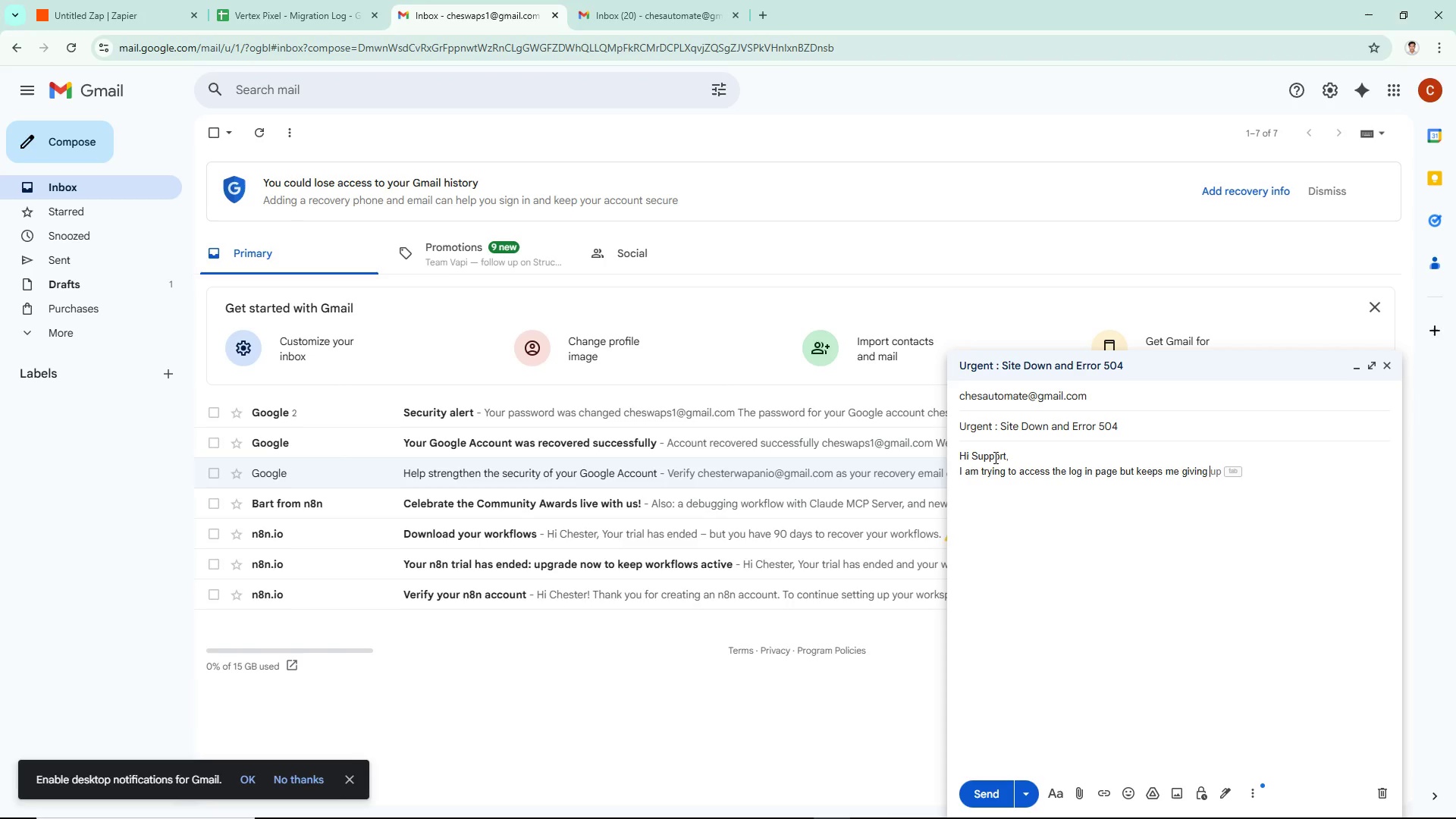 
key(Control+Backspace)
 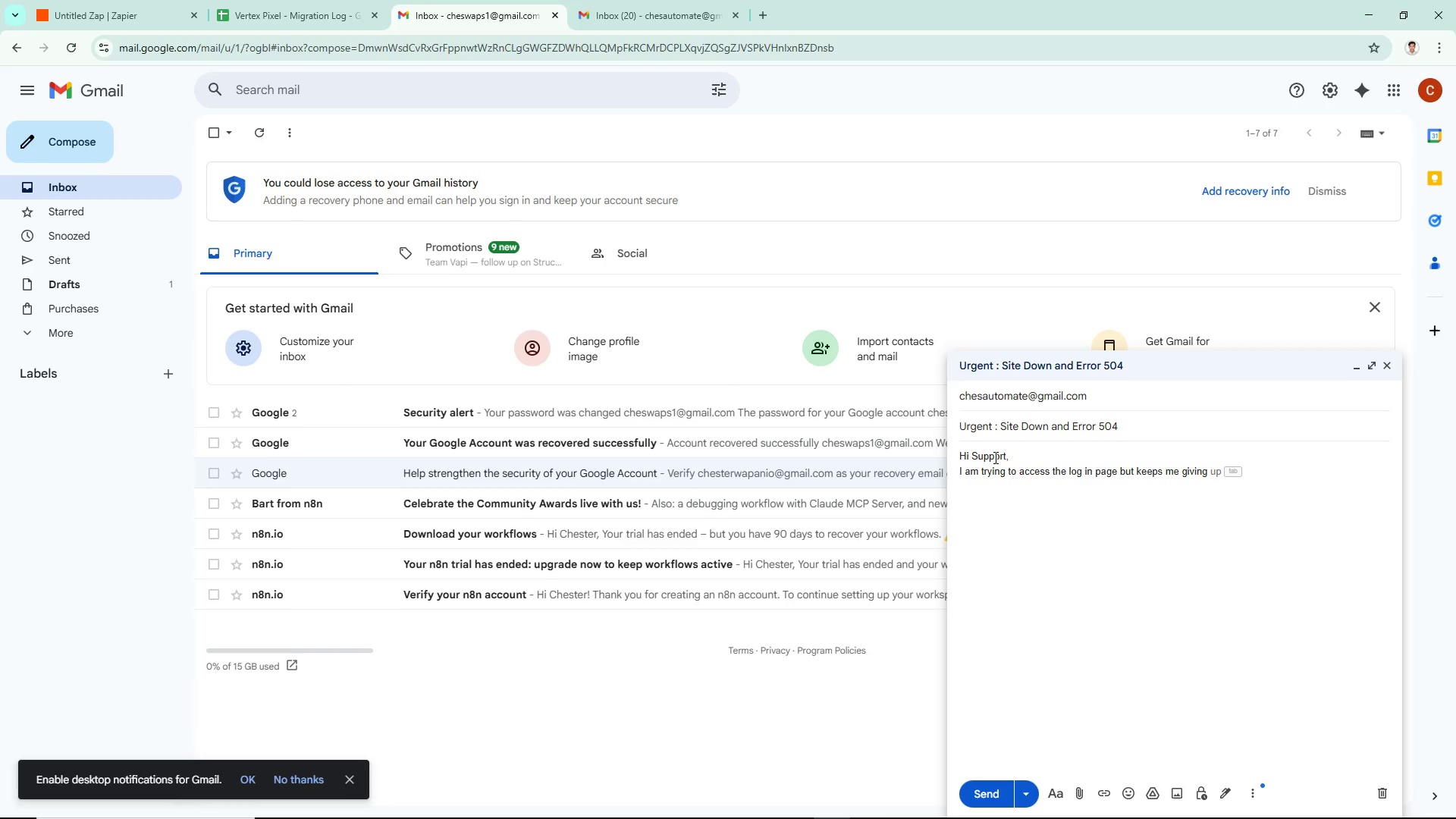 
key(Backspace)
 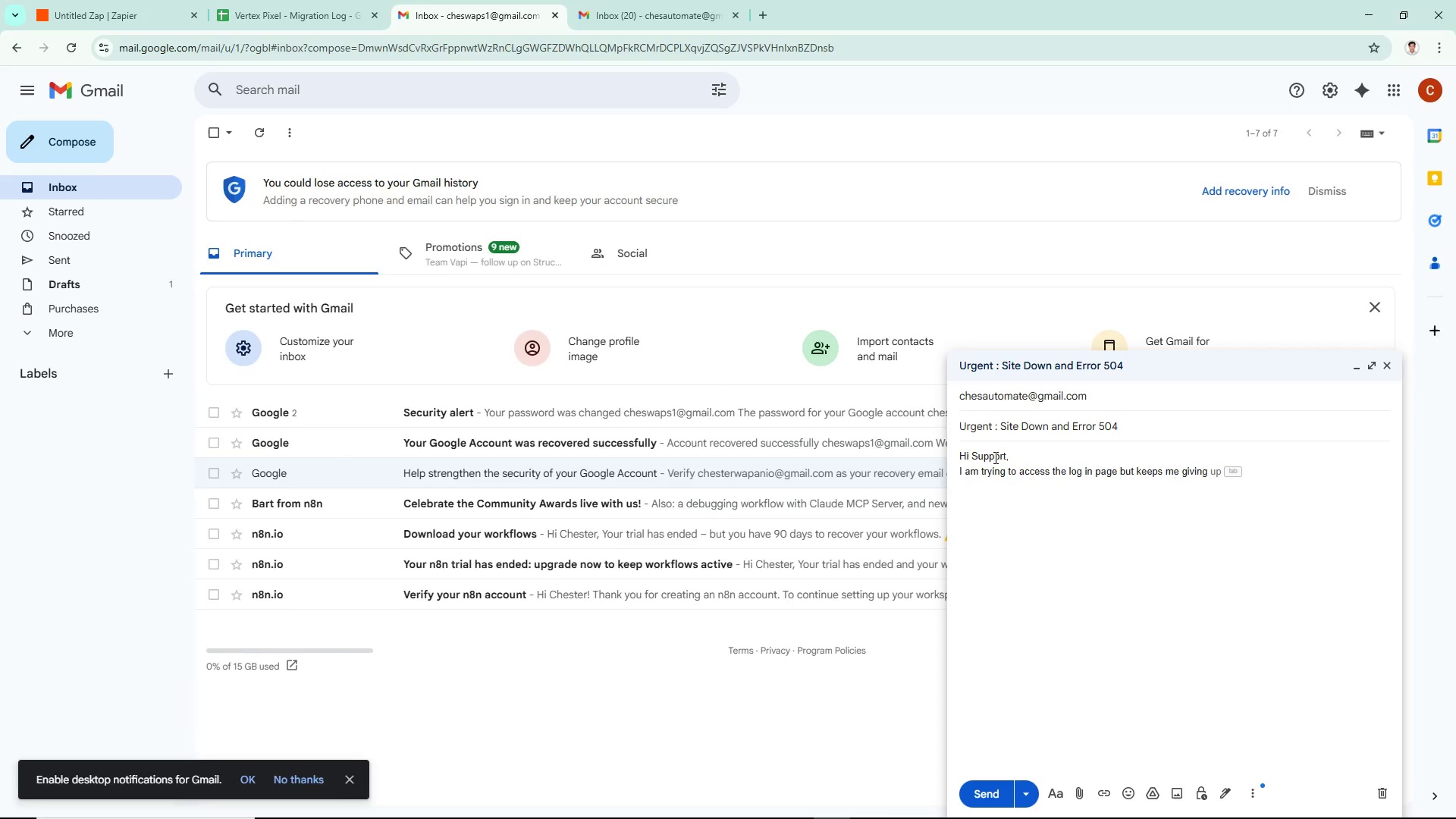 
key(Control+ControlLeft)
 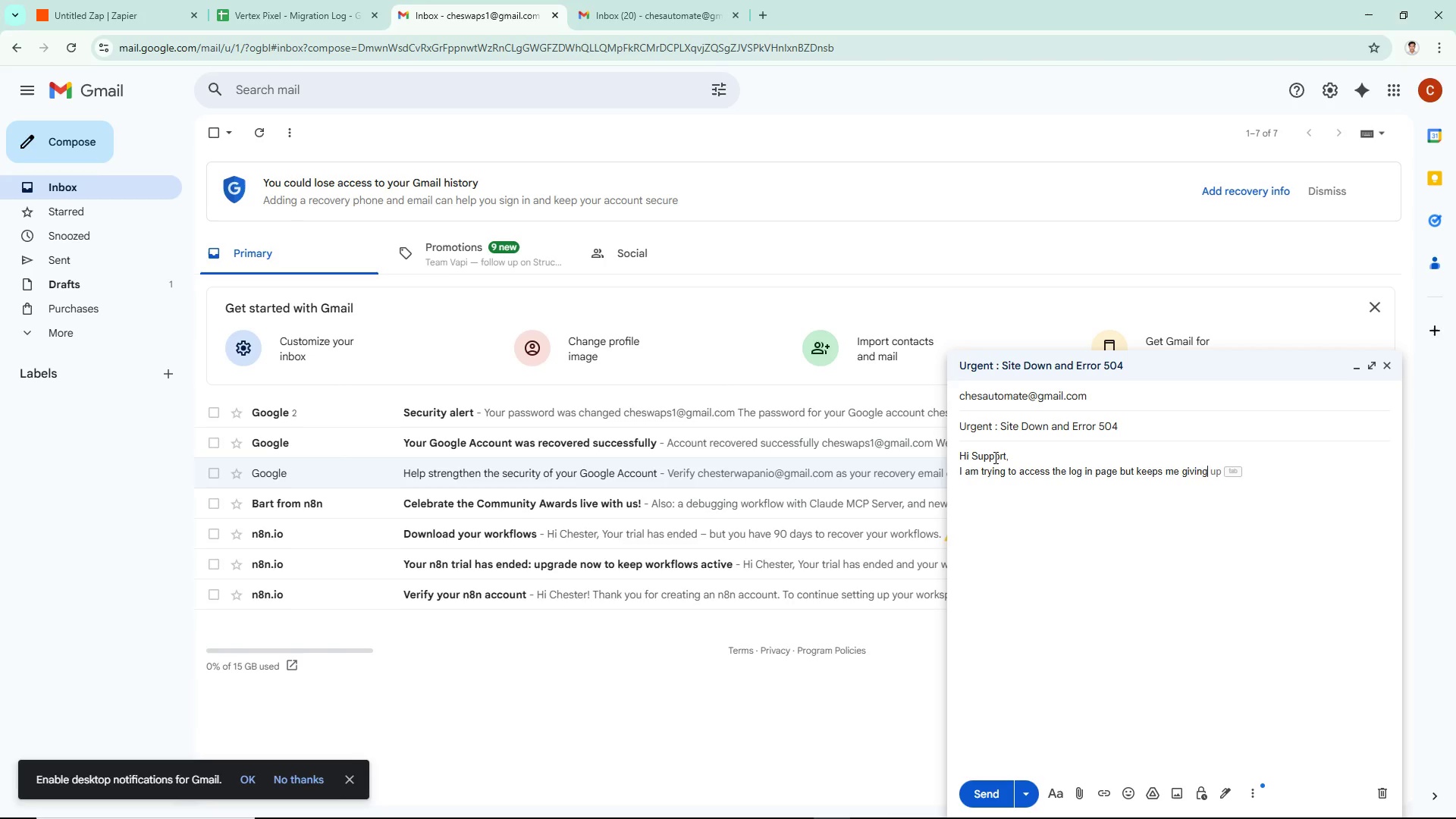 
key(Backspace)
key(Backspace)
key(Backspace)
key(Backspace)
key(Backspace)
key(Backspace)
key(Backspace)
key(Backspace)
key(Backspace)
type(giving me a 504 Gate w)
key(Backspace)
type(wa)
key(Backspace)
key(Backspace)
key(Backspace)
type(way Tinme)
key(Backspace)
key(Backspace)
type(e )
key(Backspace)
type(-out error . This )
 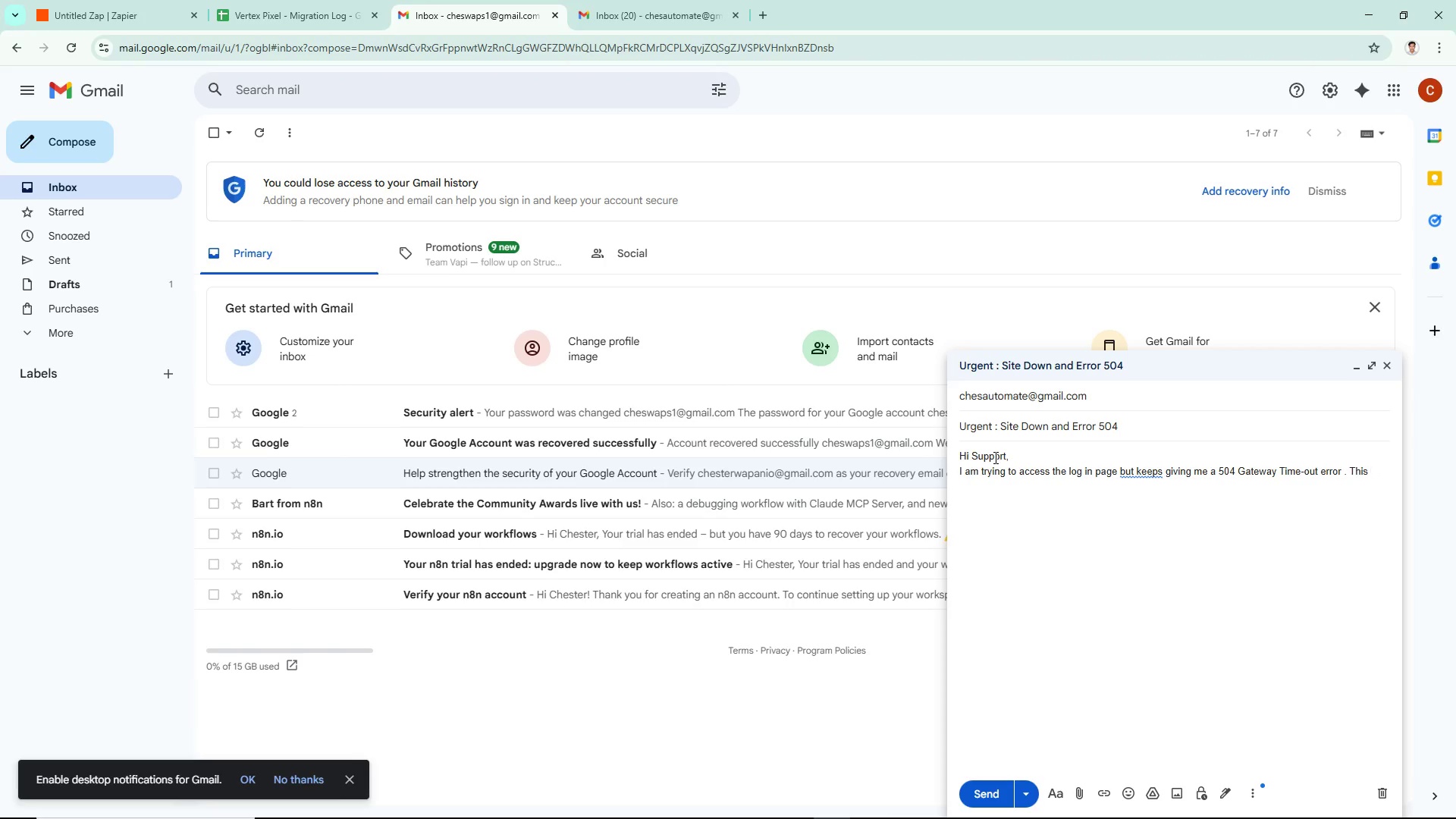 
wait(5.09)
 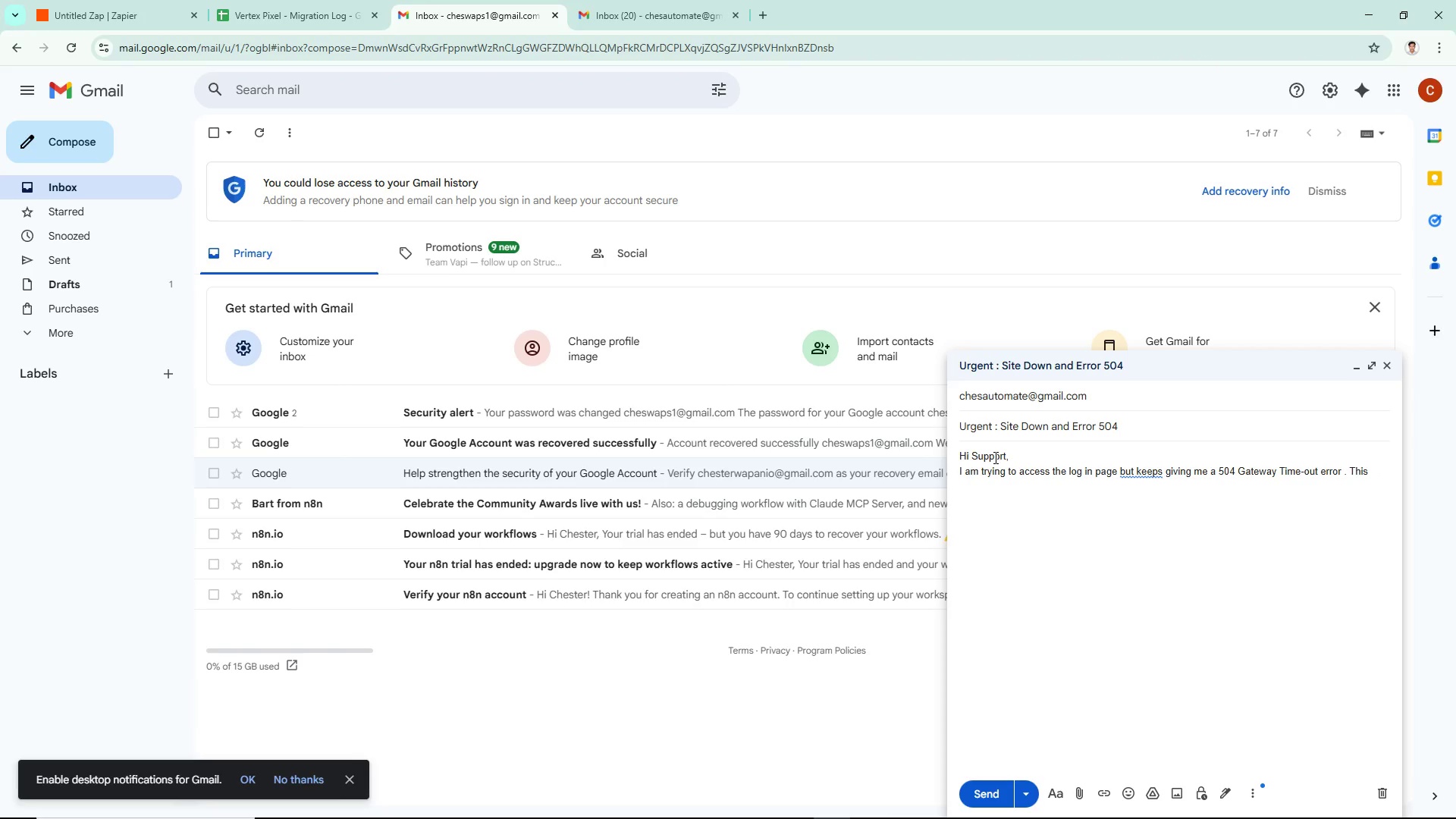 
left_click_drag(start_coordinate=[959, 459], to_coordinate=[1304, 489])
 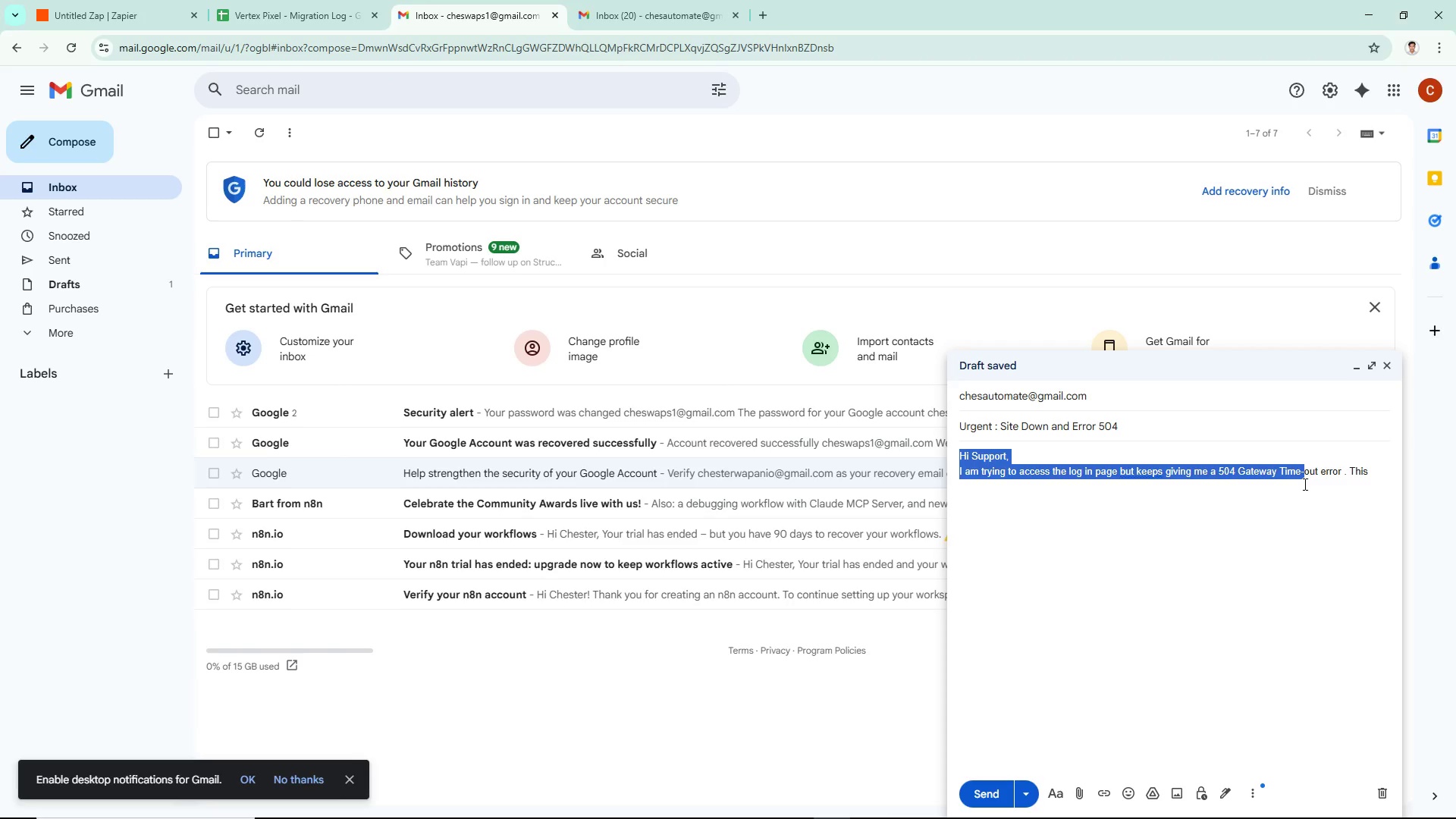 
key(Control+ControlLeft)
 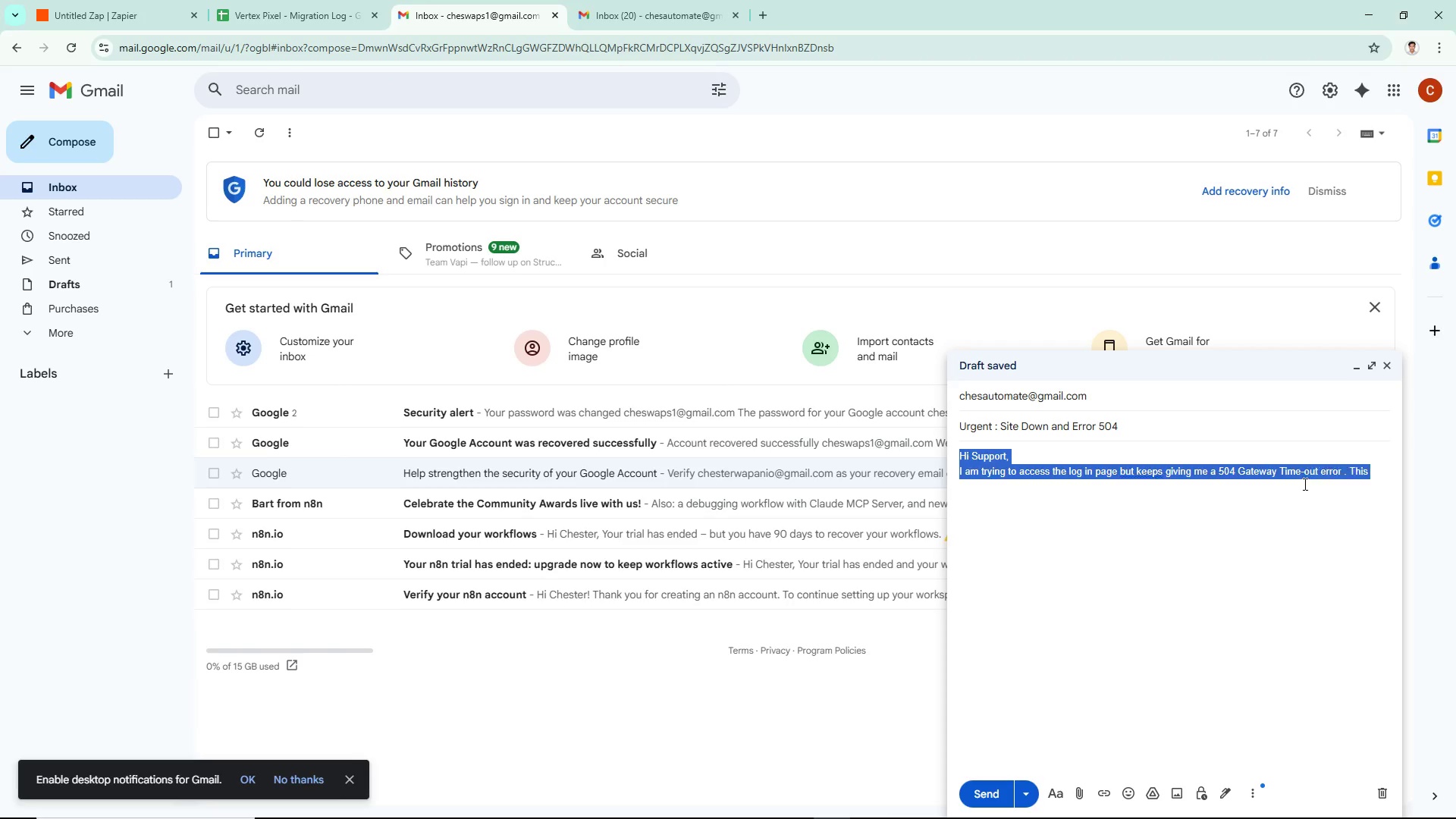 
key(Control+A)
 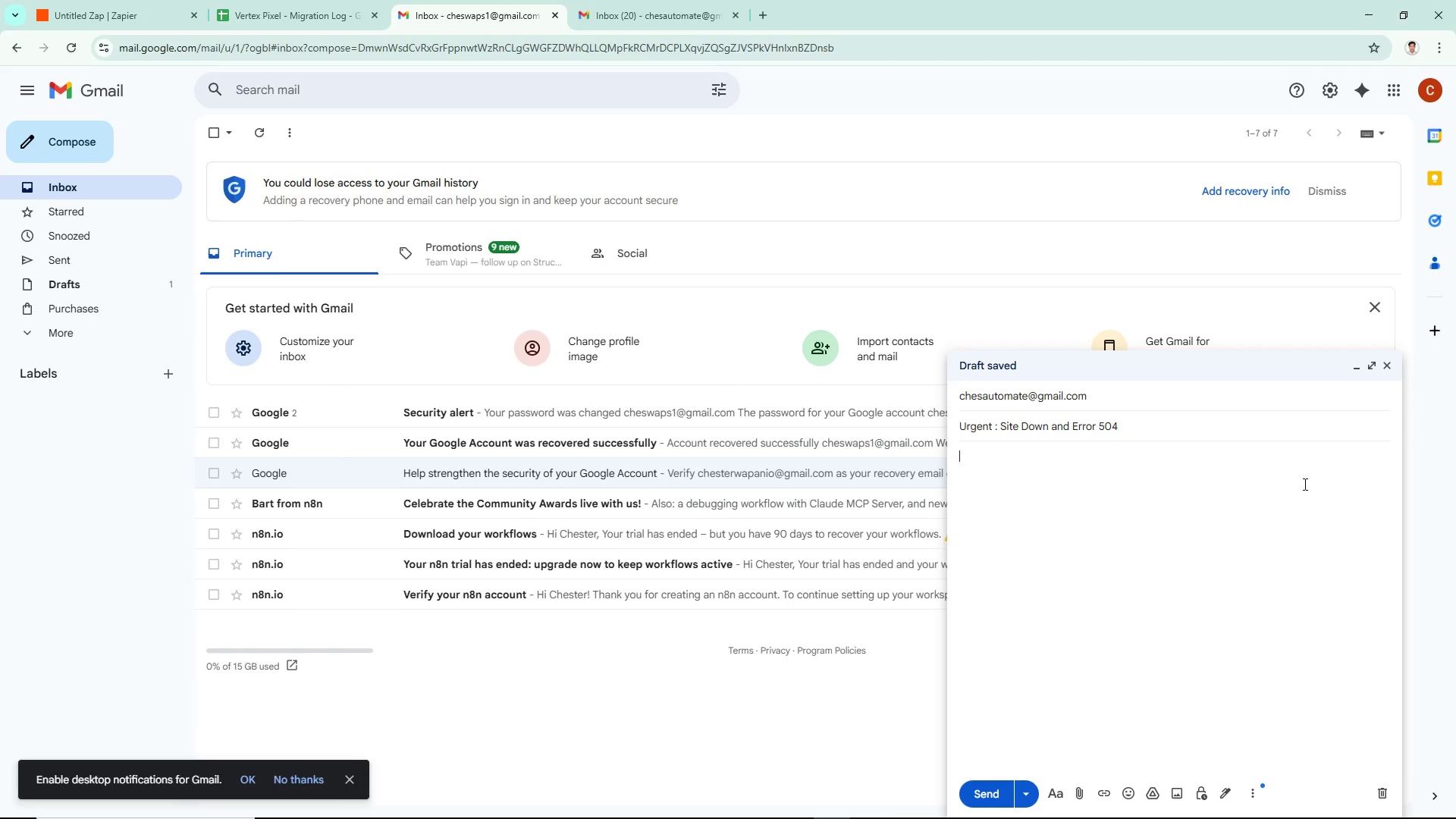 
key(Control+Backspace)
 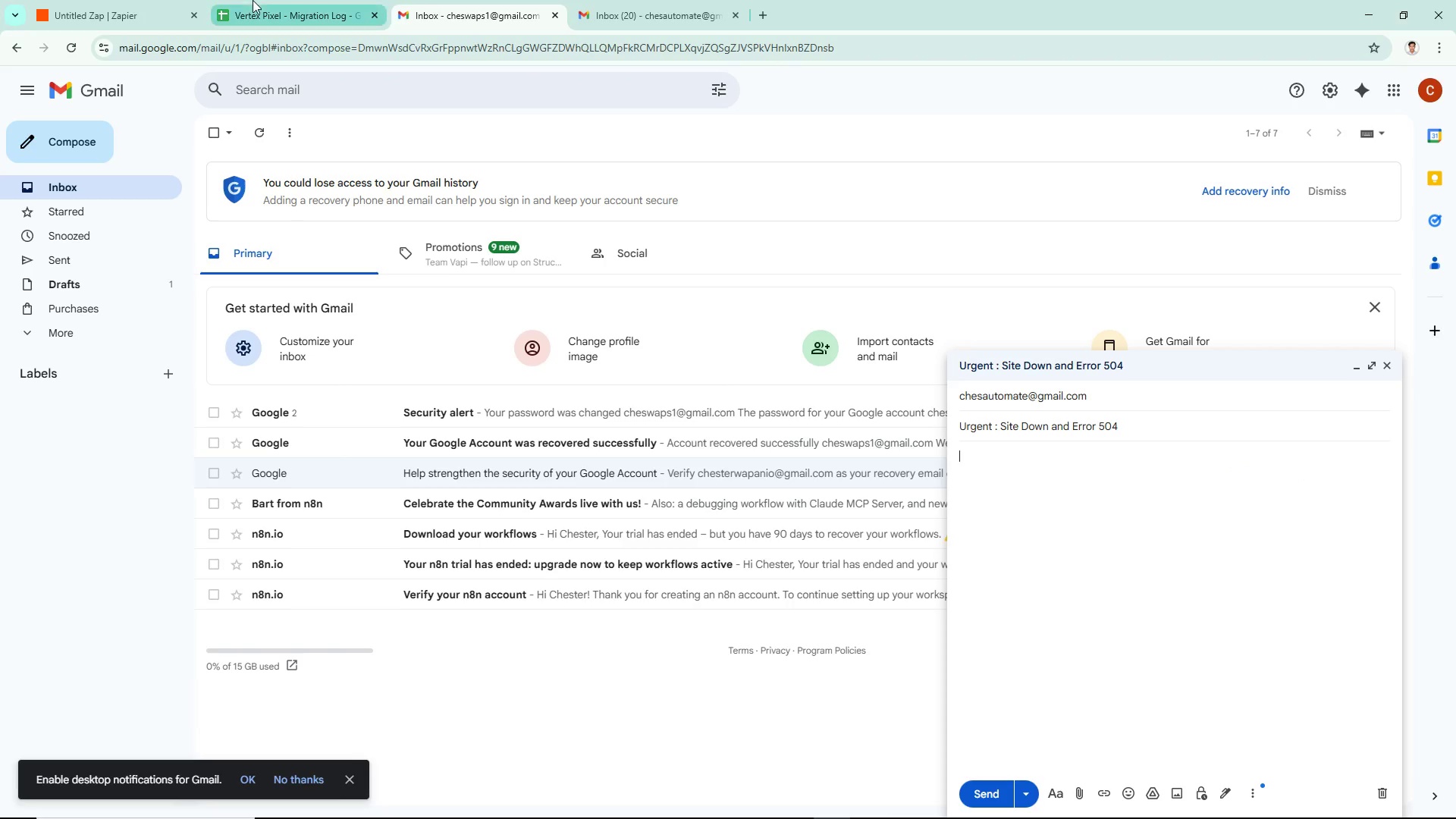 
left_click([106, 0])
 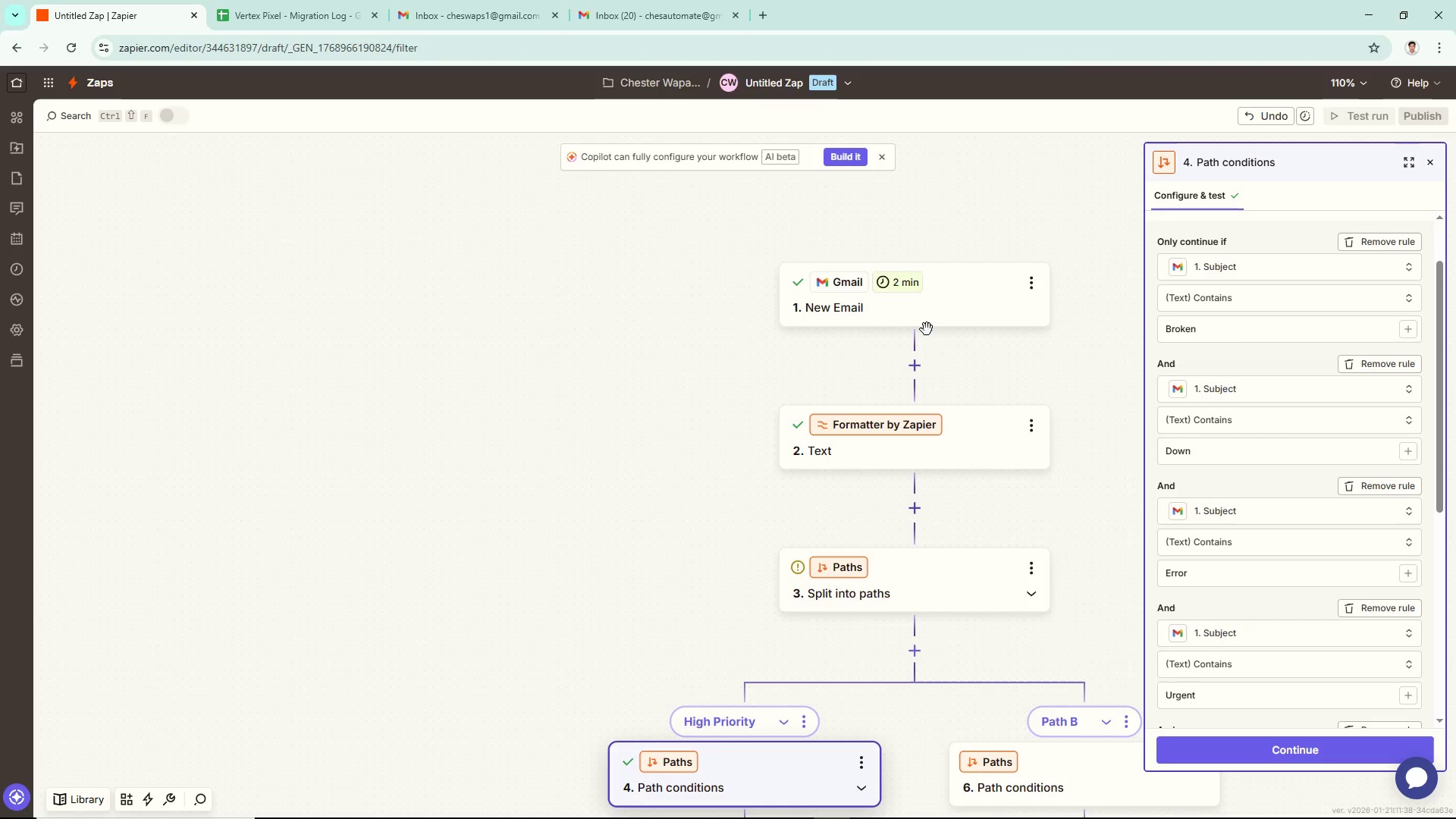 
double_click([940, 325])
 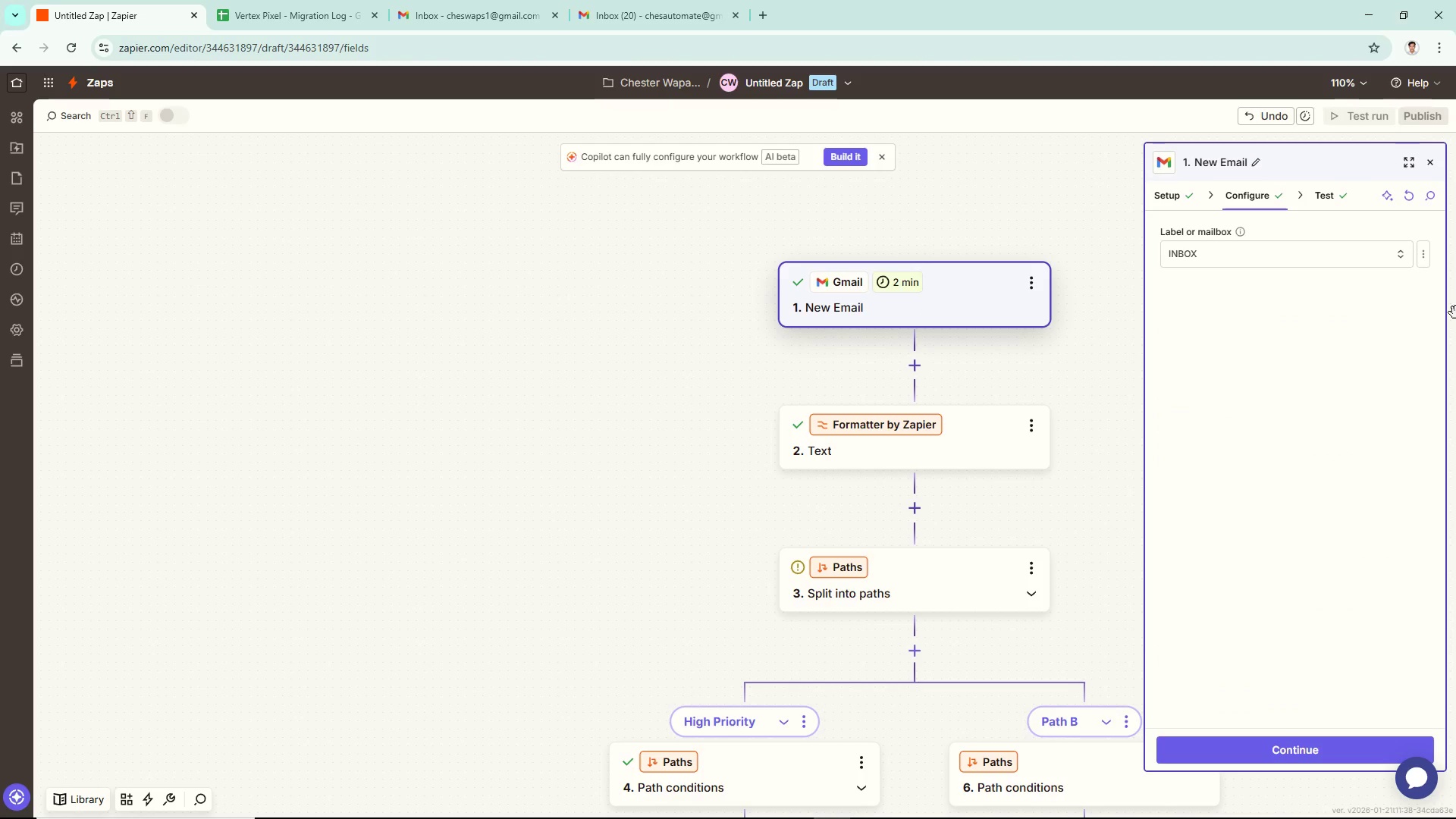 
scroll: coordinate [1310, 300], scroll_direction: down, amount: 1.0
 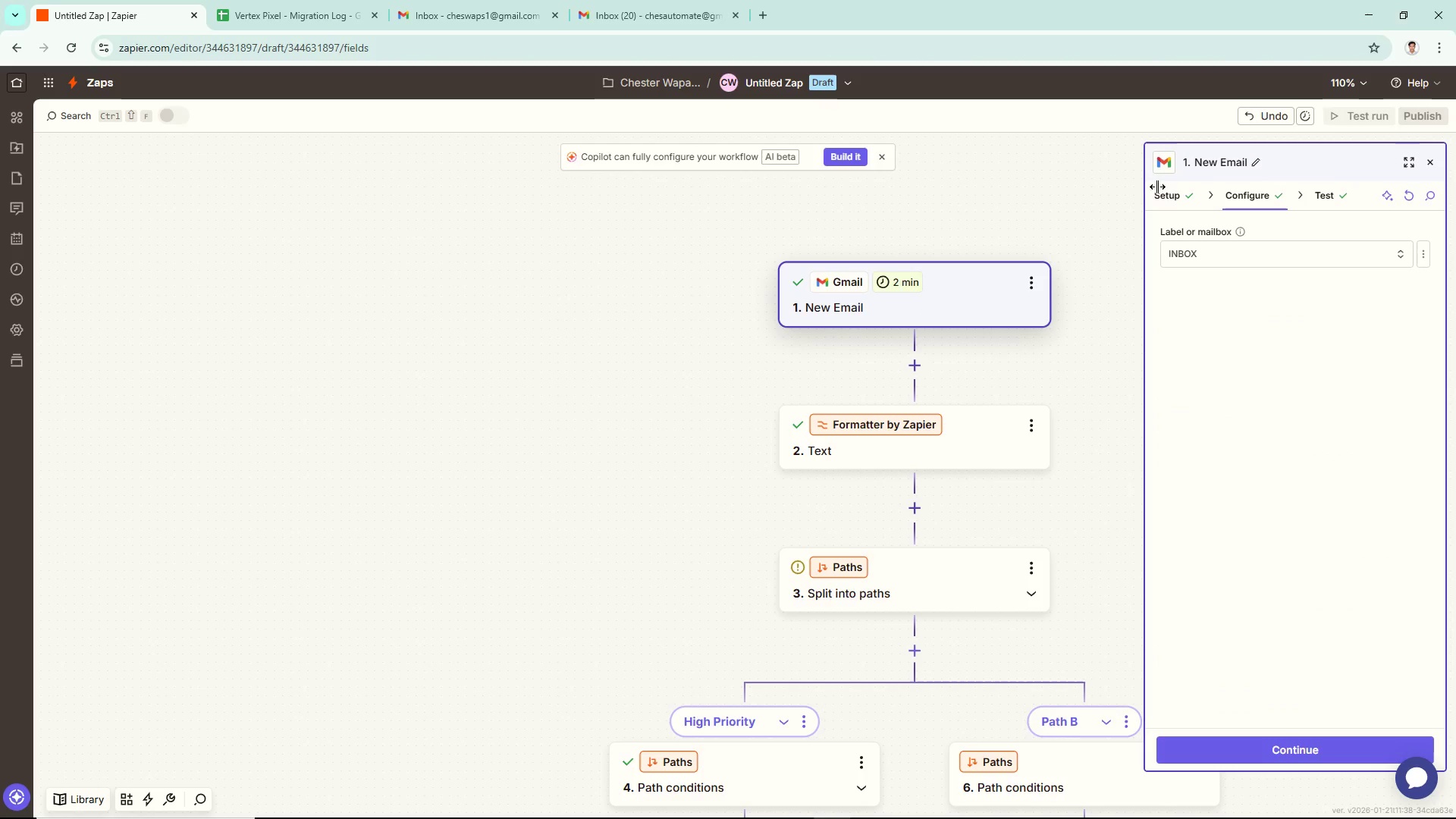 
double_click([1163, 194])
 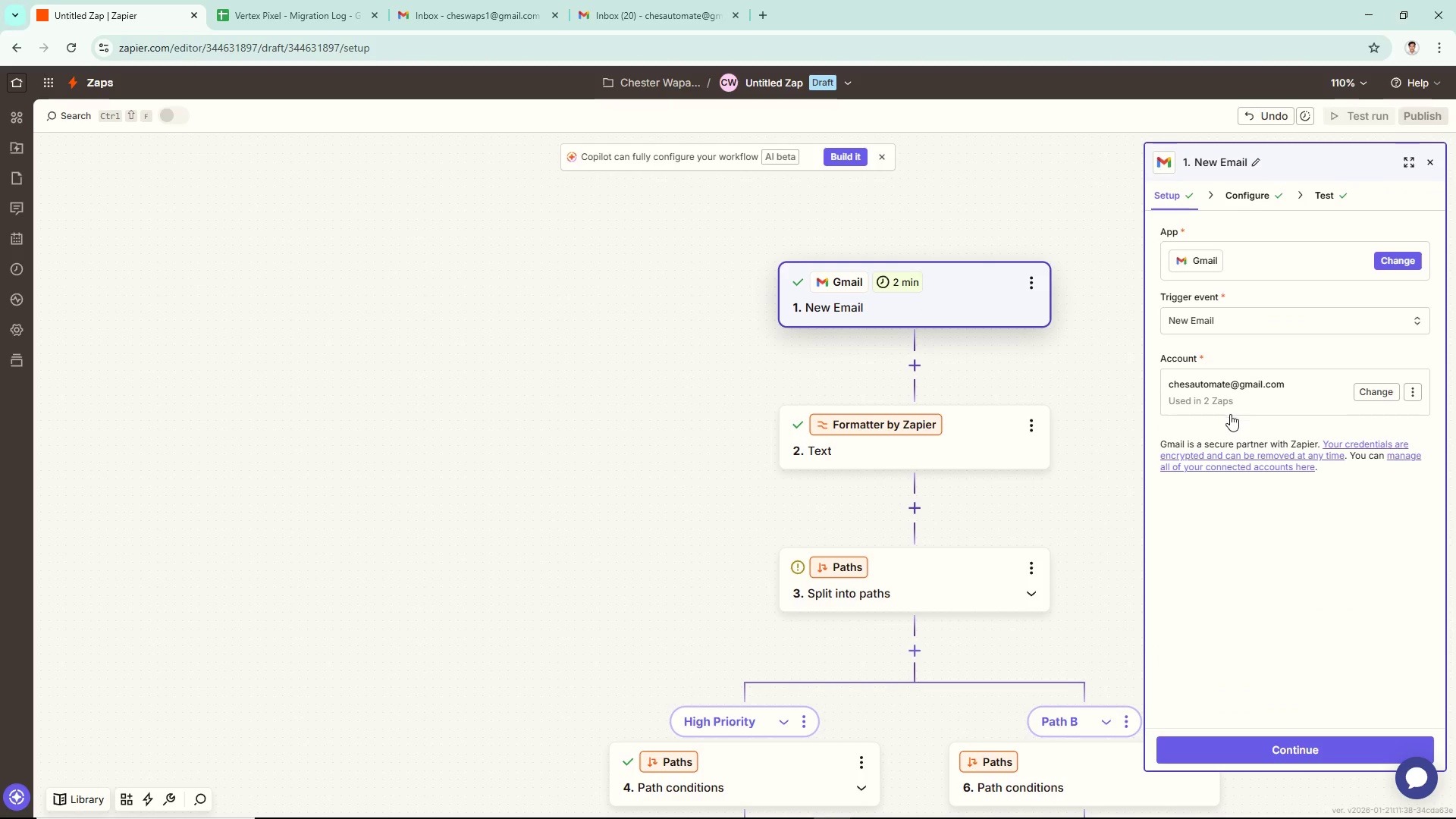 
left_click([1254, 196])
 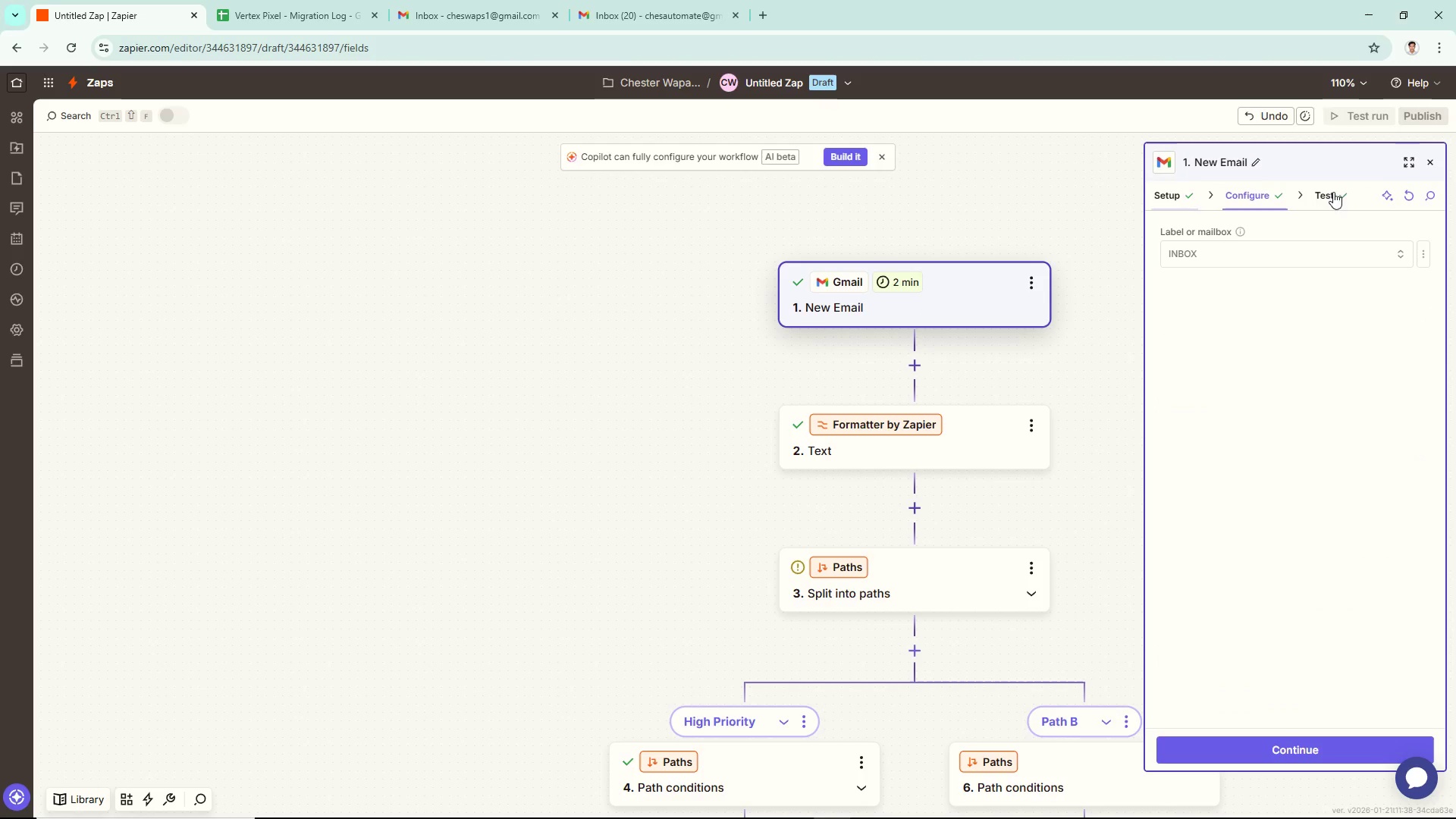 
left_click([1318, 196])
 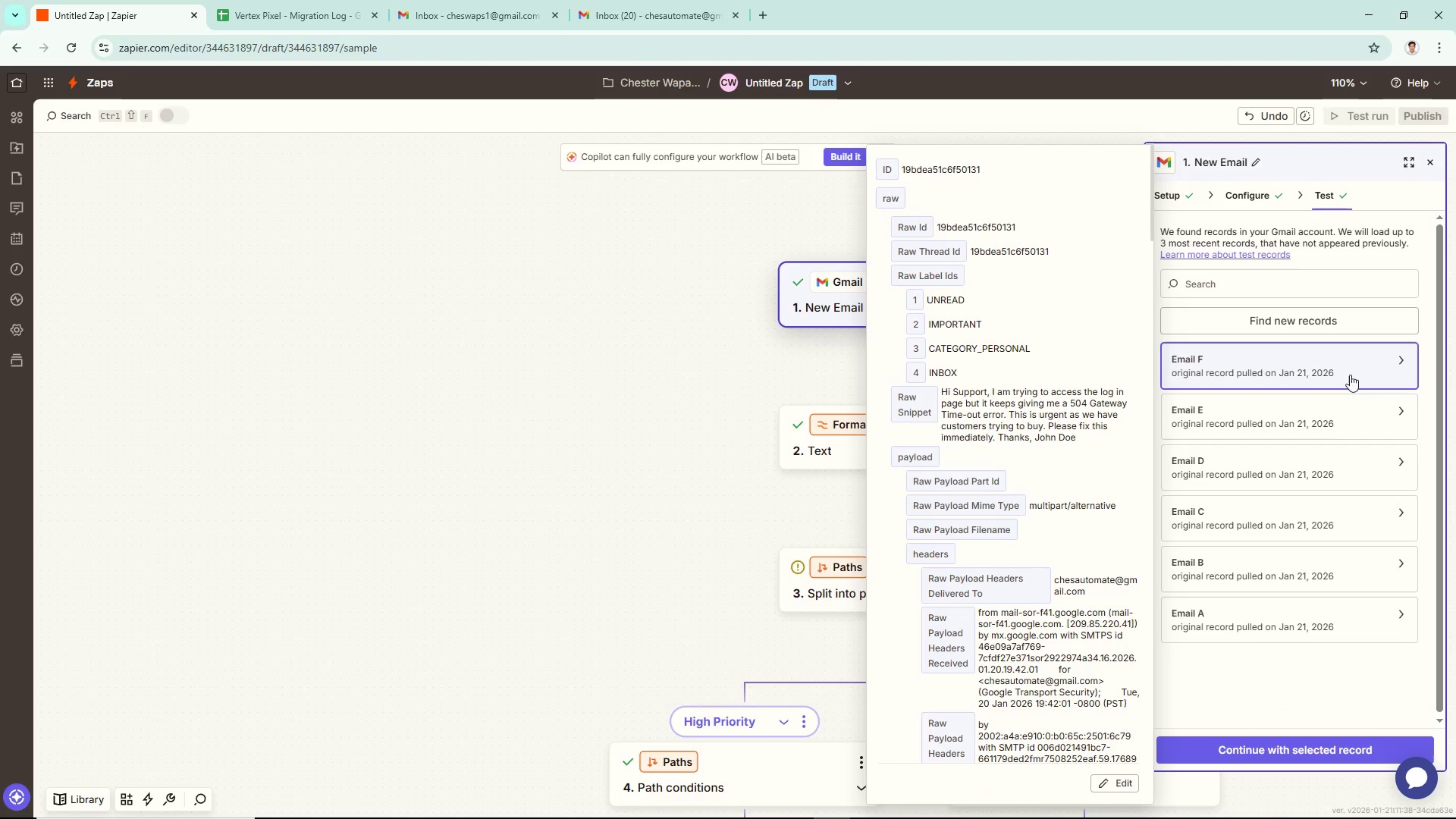 
scroll: coordinate [1003, 287], scroll_direction: down, amount: 56.0
 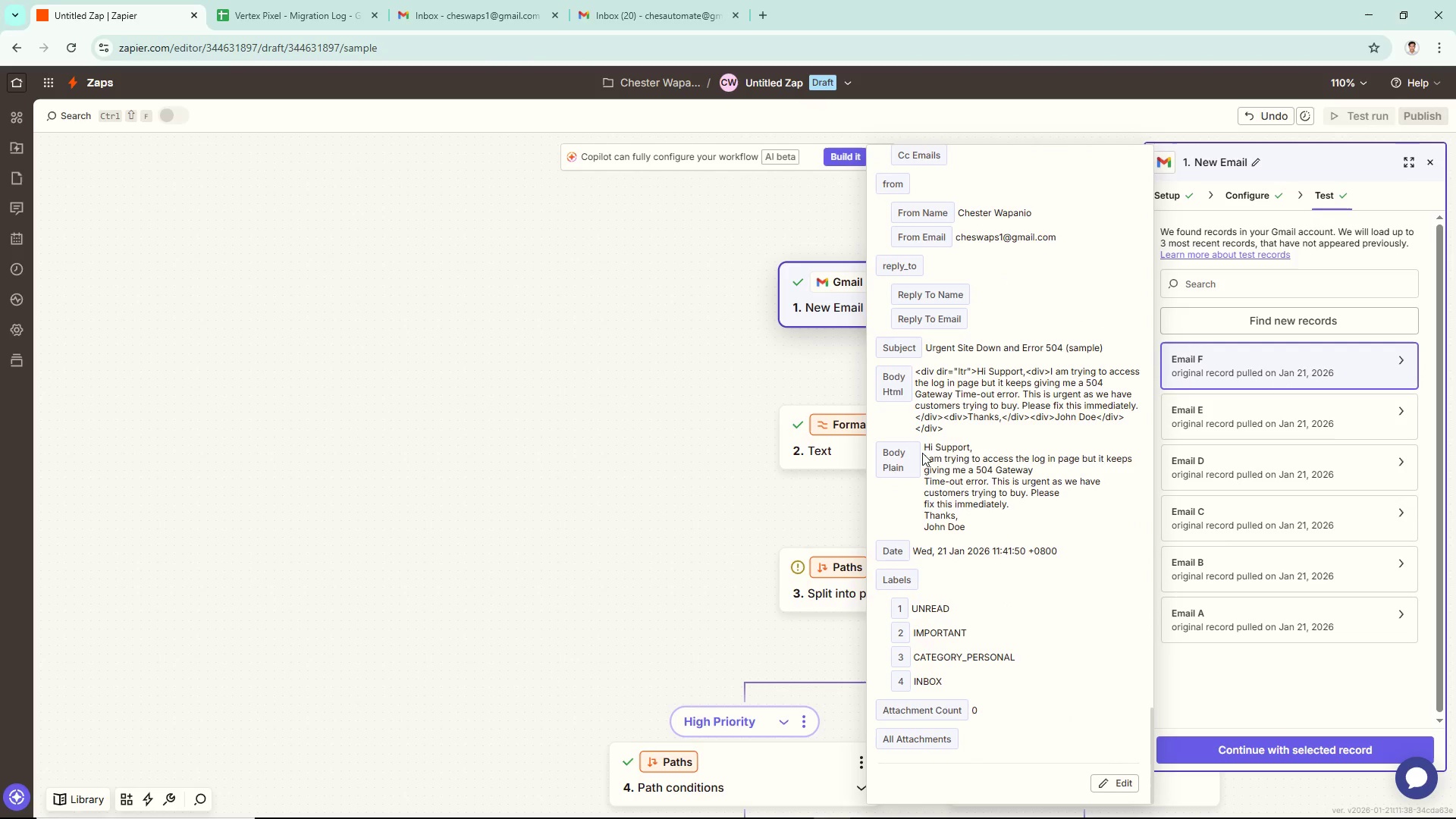 
left_click_drag(start_coordinate=[924, 444], to_coordinate=[966, 532])
 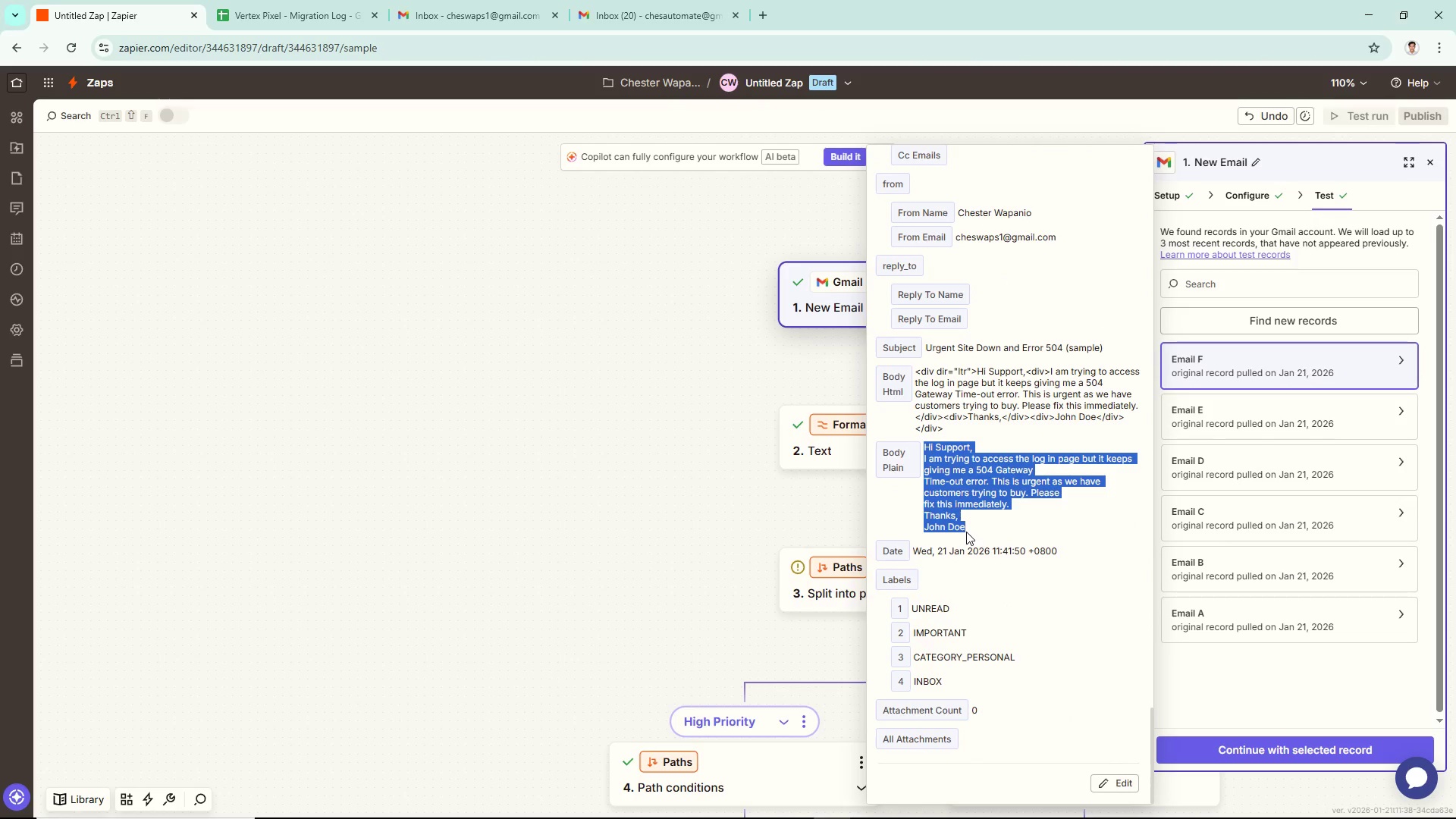 
left_click([966, 532])
 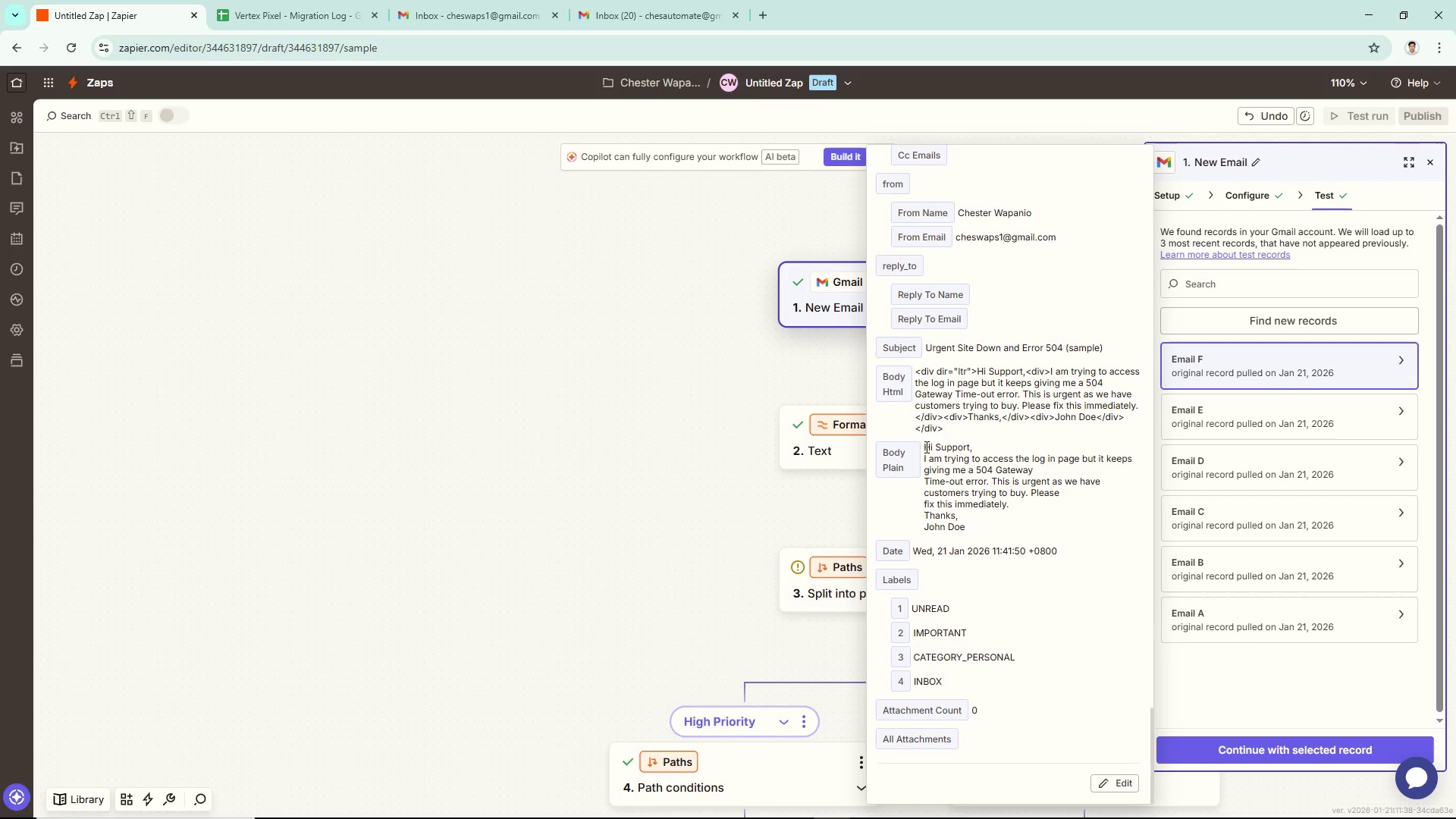 
left_click_drag(start_coordinate=[924, 447], to_coordinate=[966, 526])
 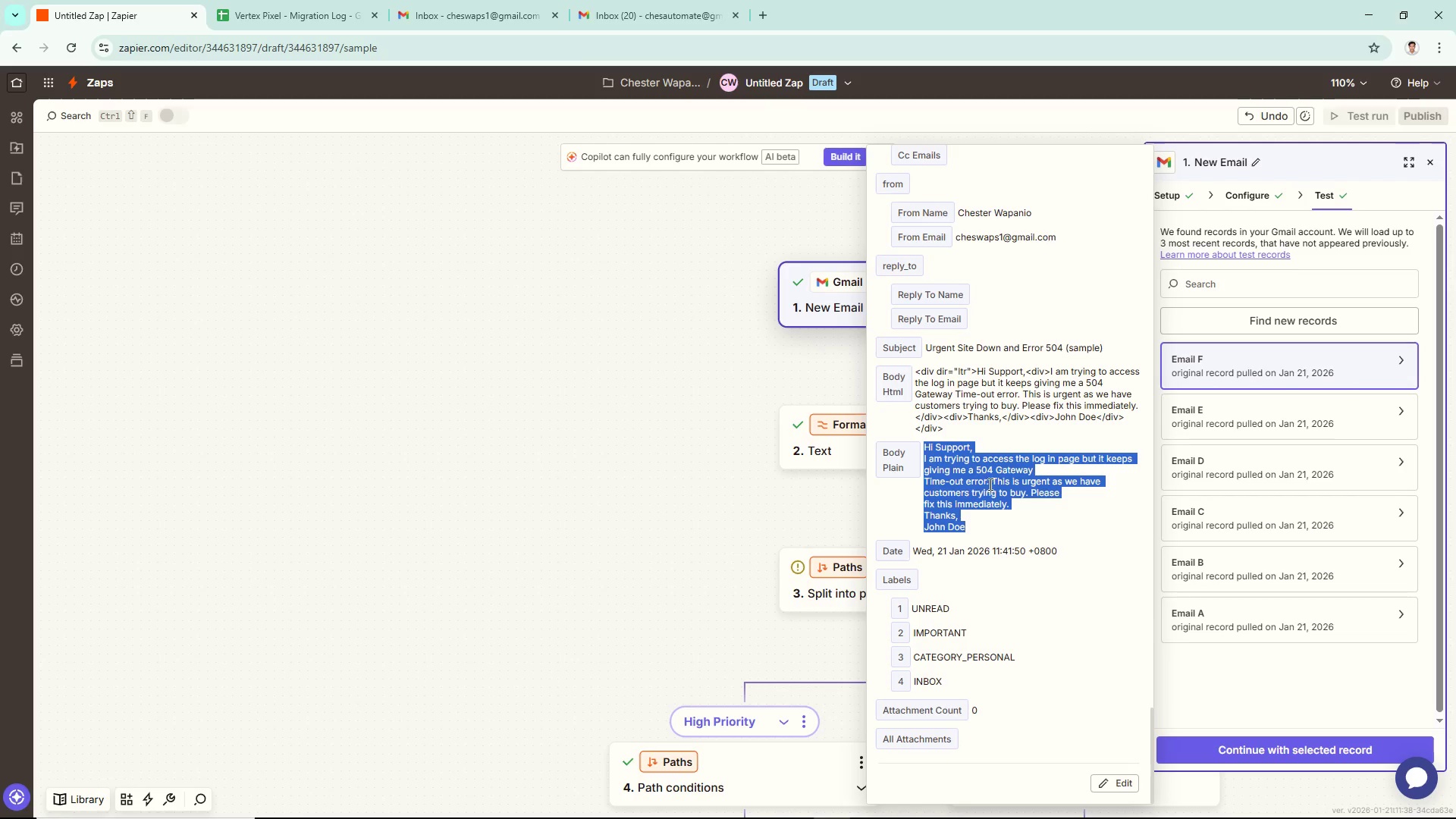 
key(Control+ControlLeft)
 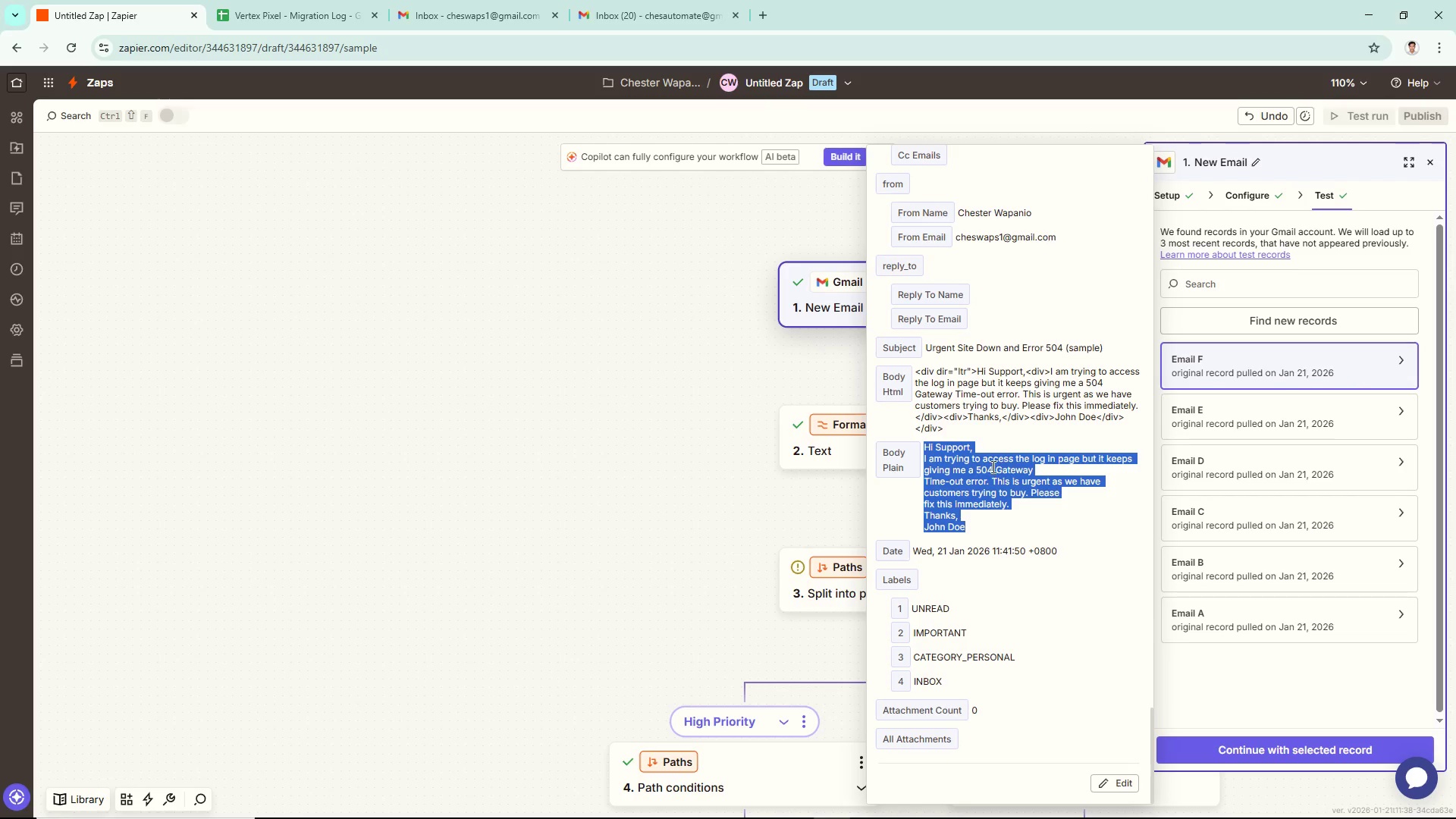 
key(Control+C)
 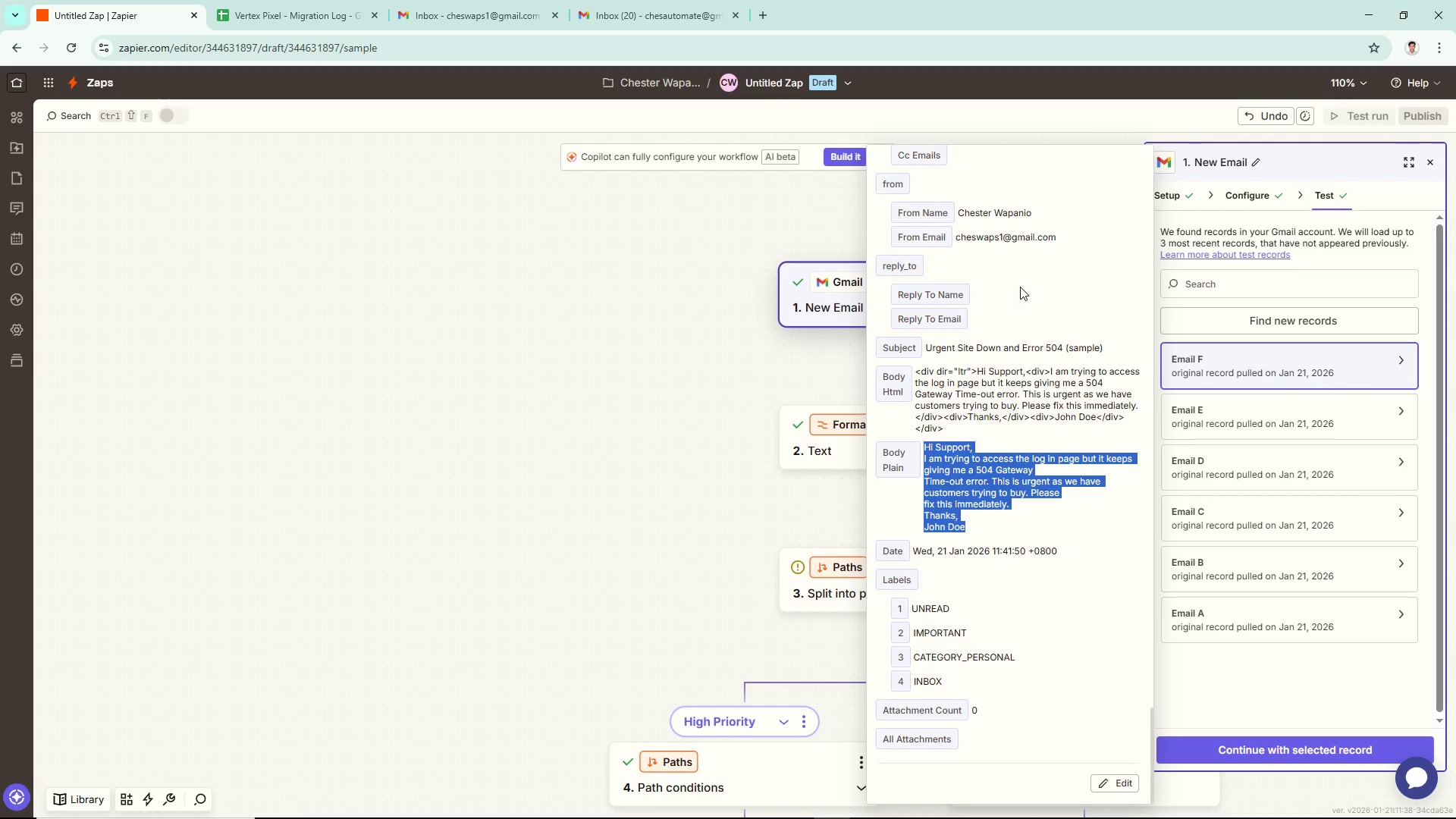 
left_click([1020, 287])
 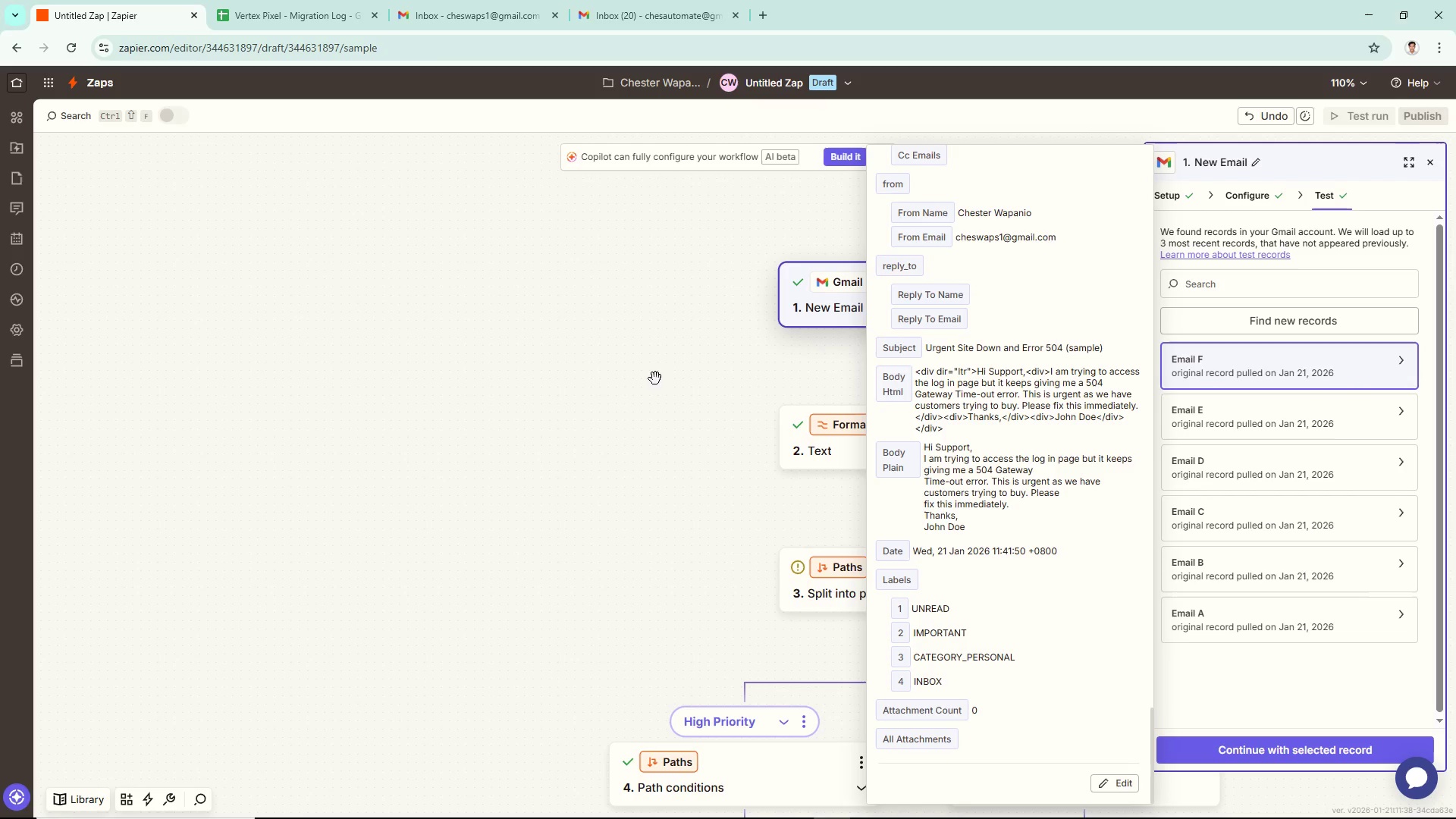 
left_click([431, 0])
 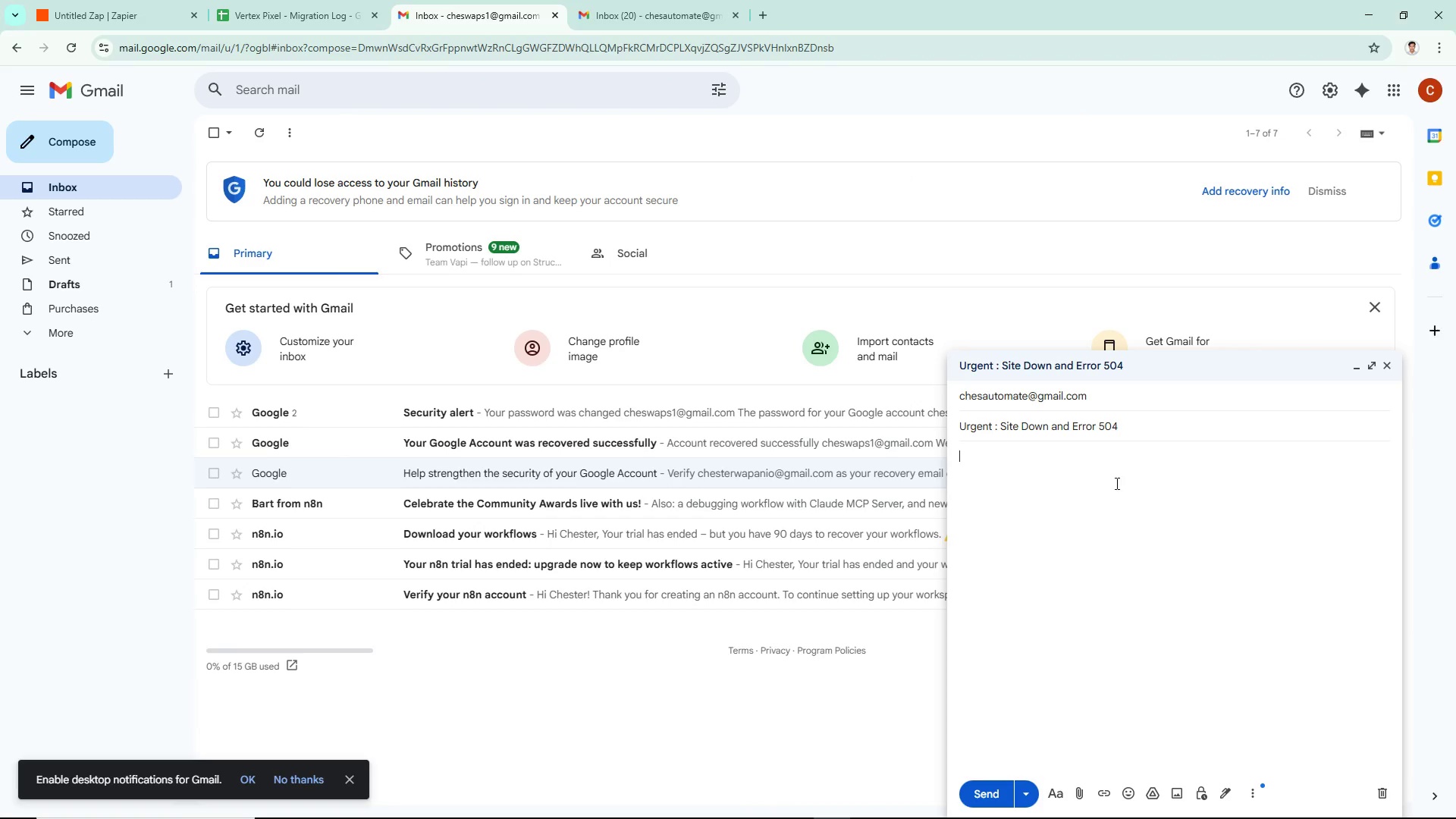 
key(Control+V)
 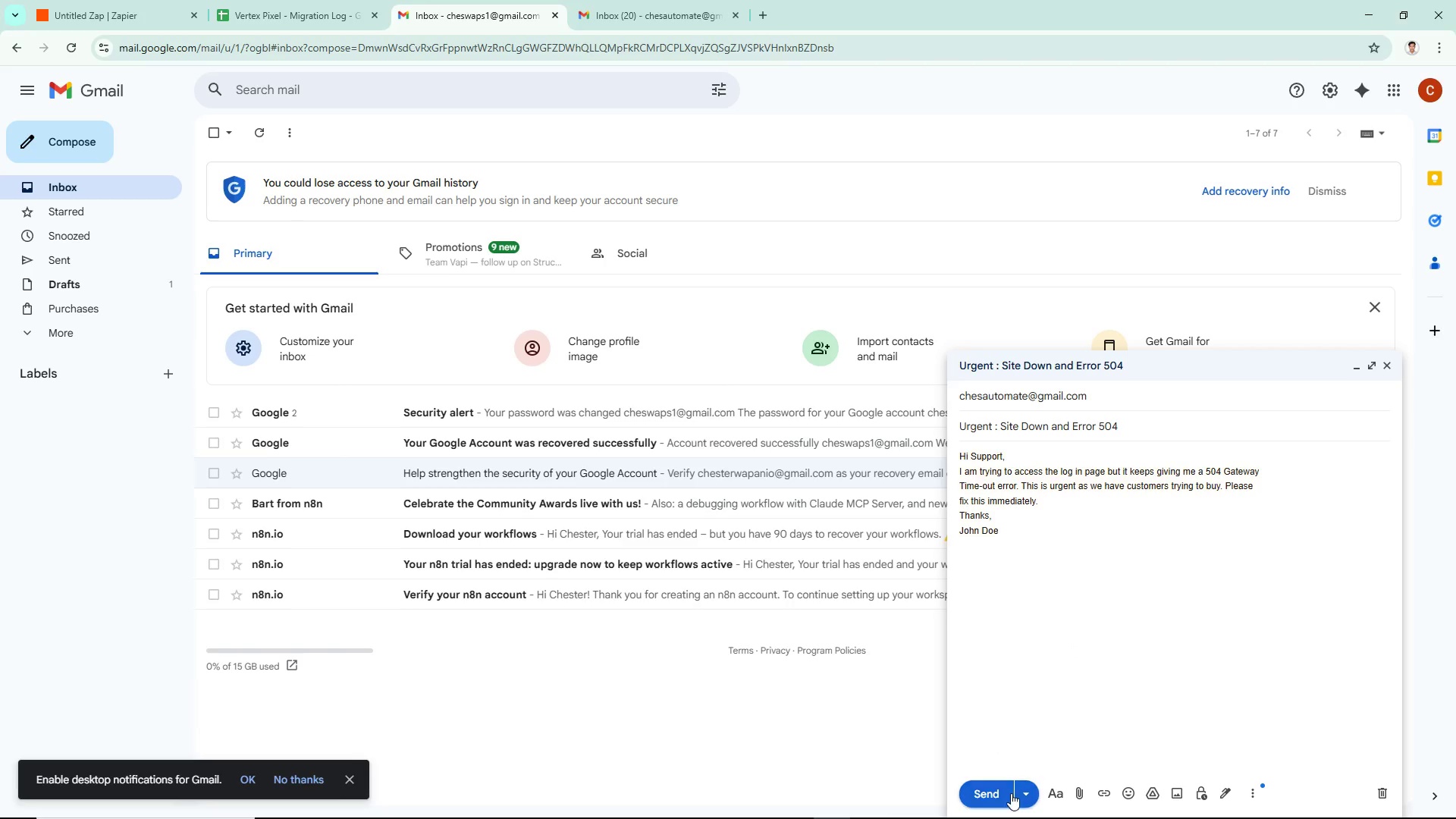 
left_click([996, 787])
 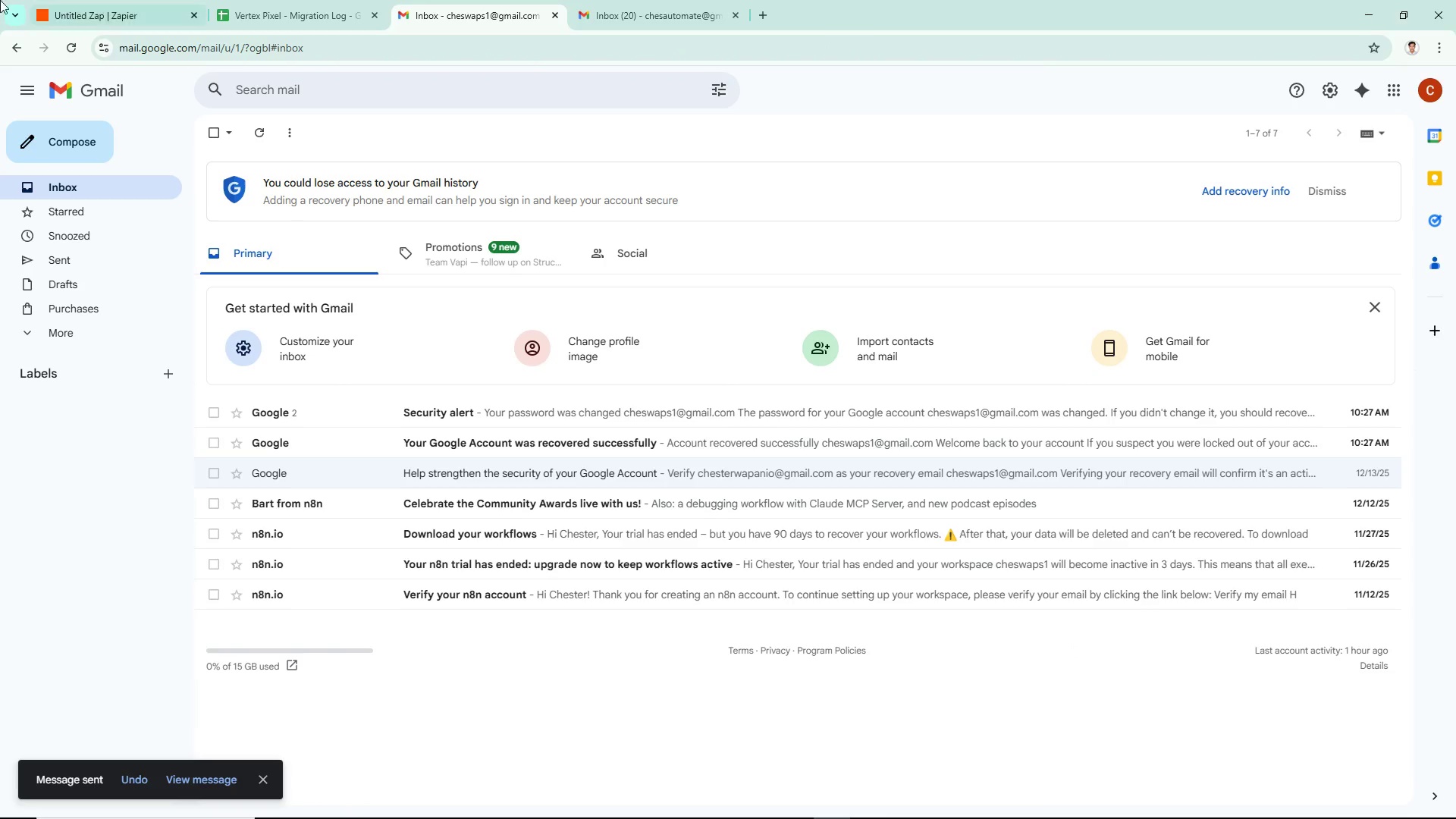 
mouse_move([82, 8])
 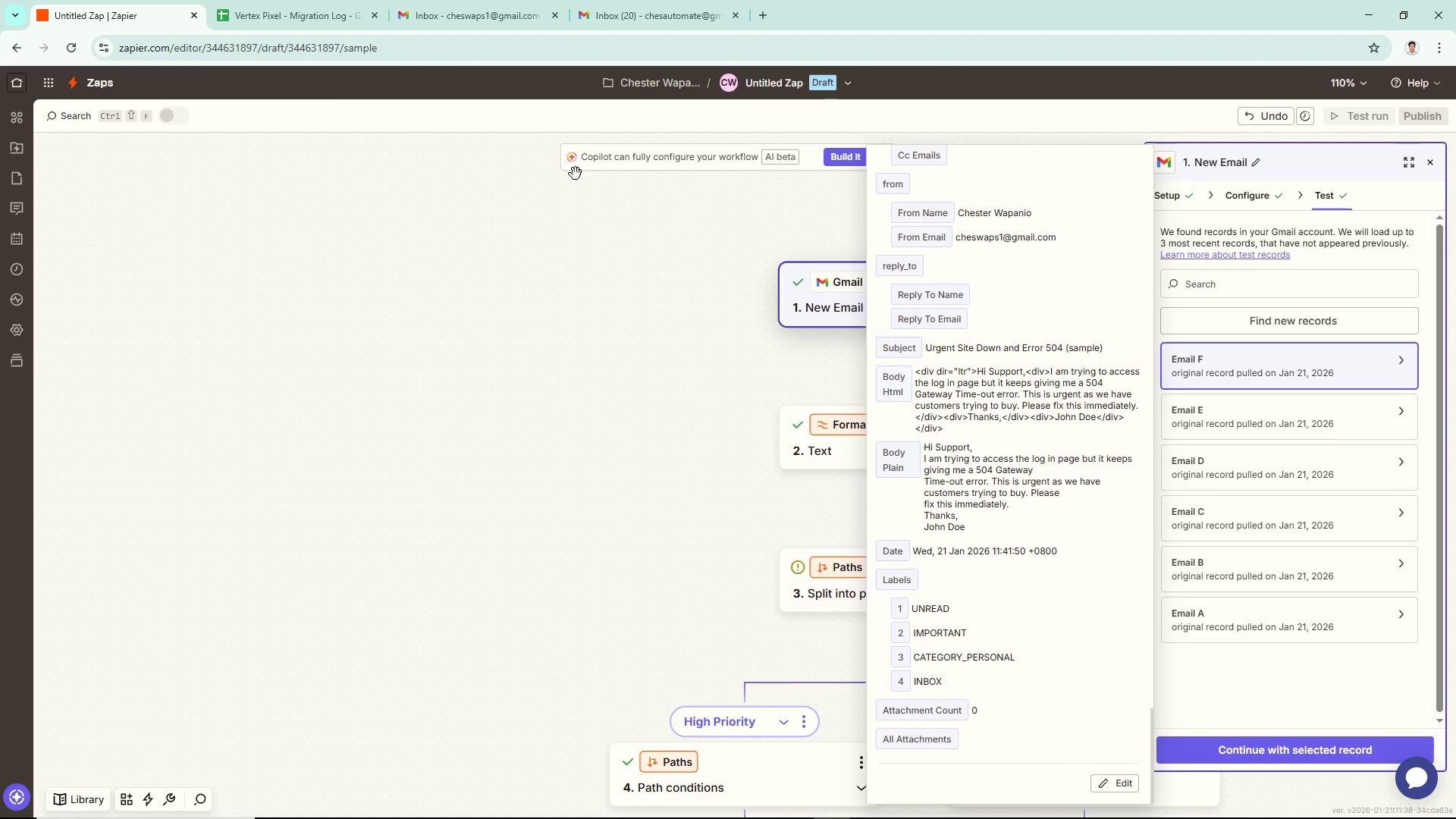 
left_click_drag(start_coordinate=[576, 227], to_coordinate=[576, 222])
 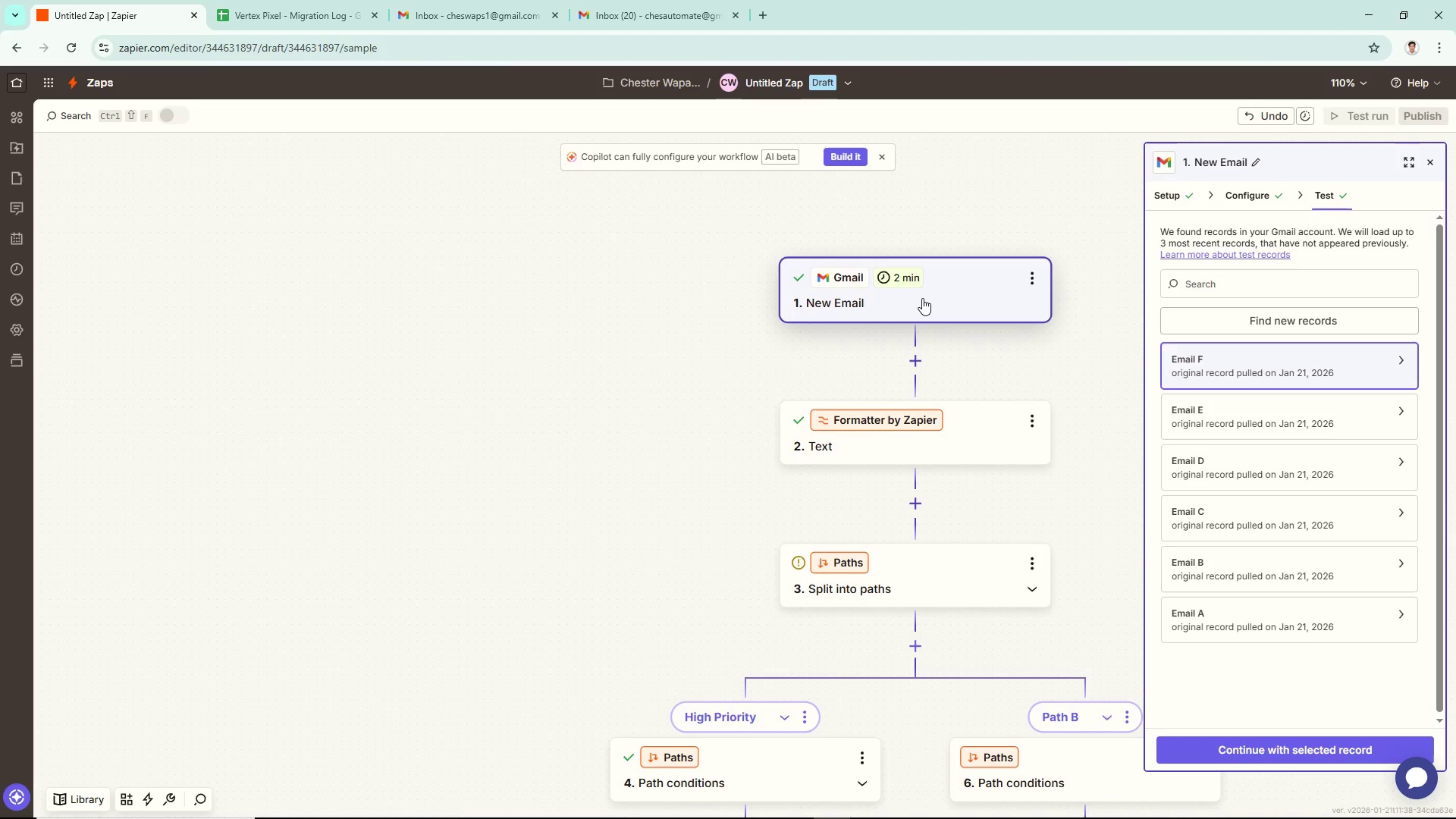 
double_click([922, 298])
 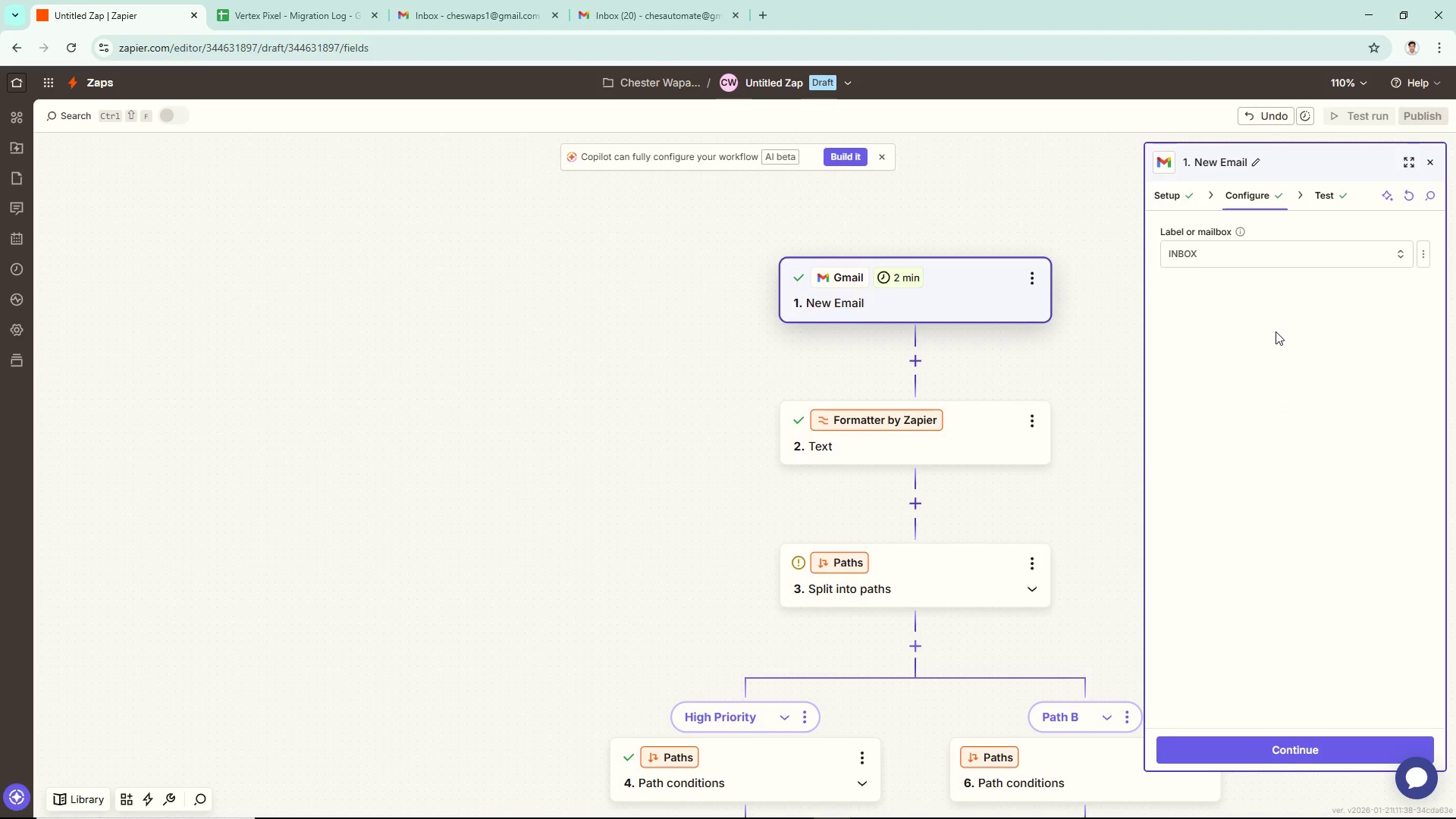 
left_click_drag(start_coordinate=[703, 395], to_coordinate=[649, 423])
 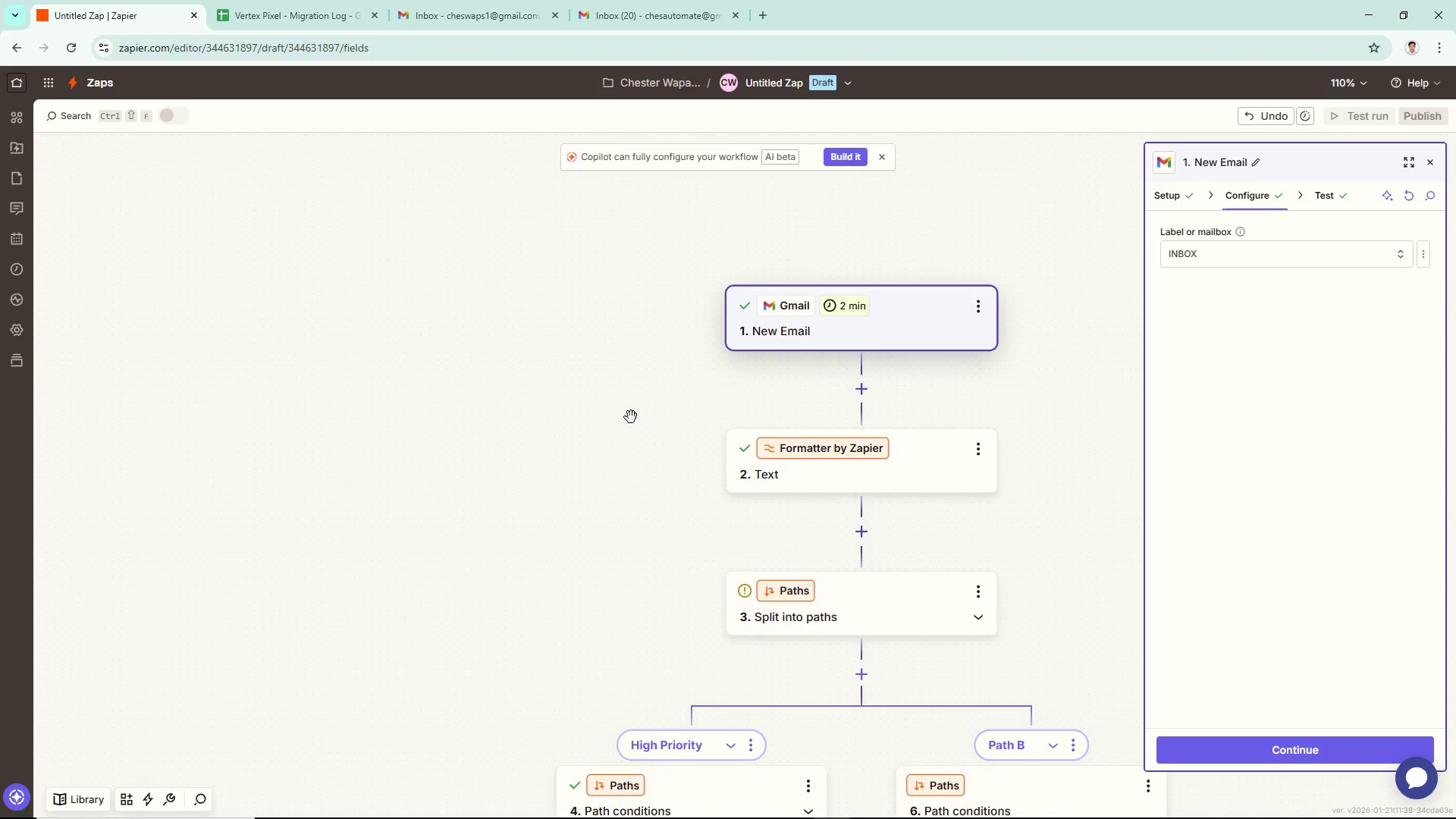 
left_click_drag(start_coordinate=[594, 399], to_coordinate=[353, 394])
 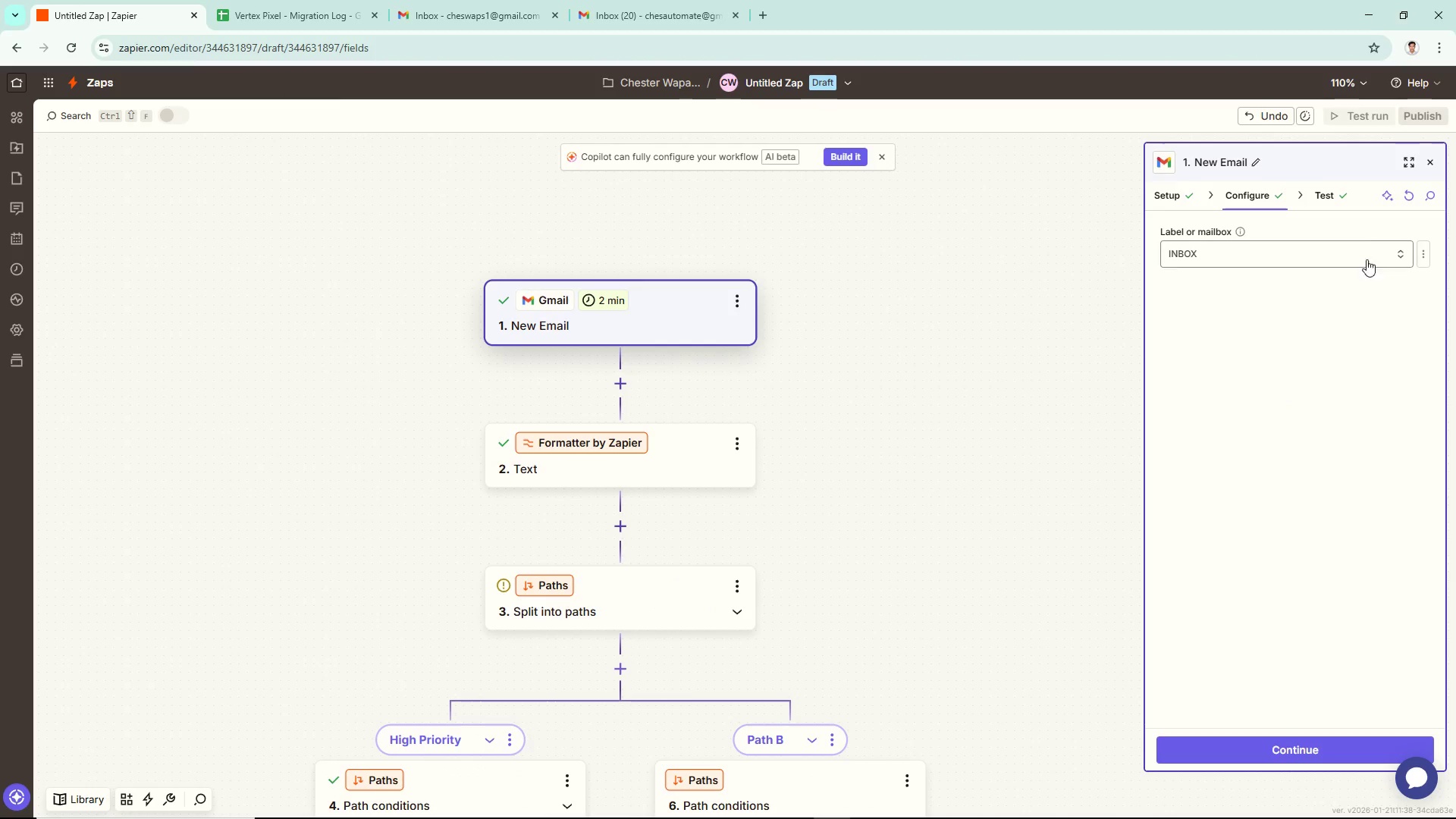 
left_click([1325, 196])
 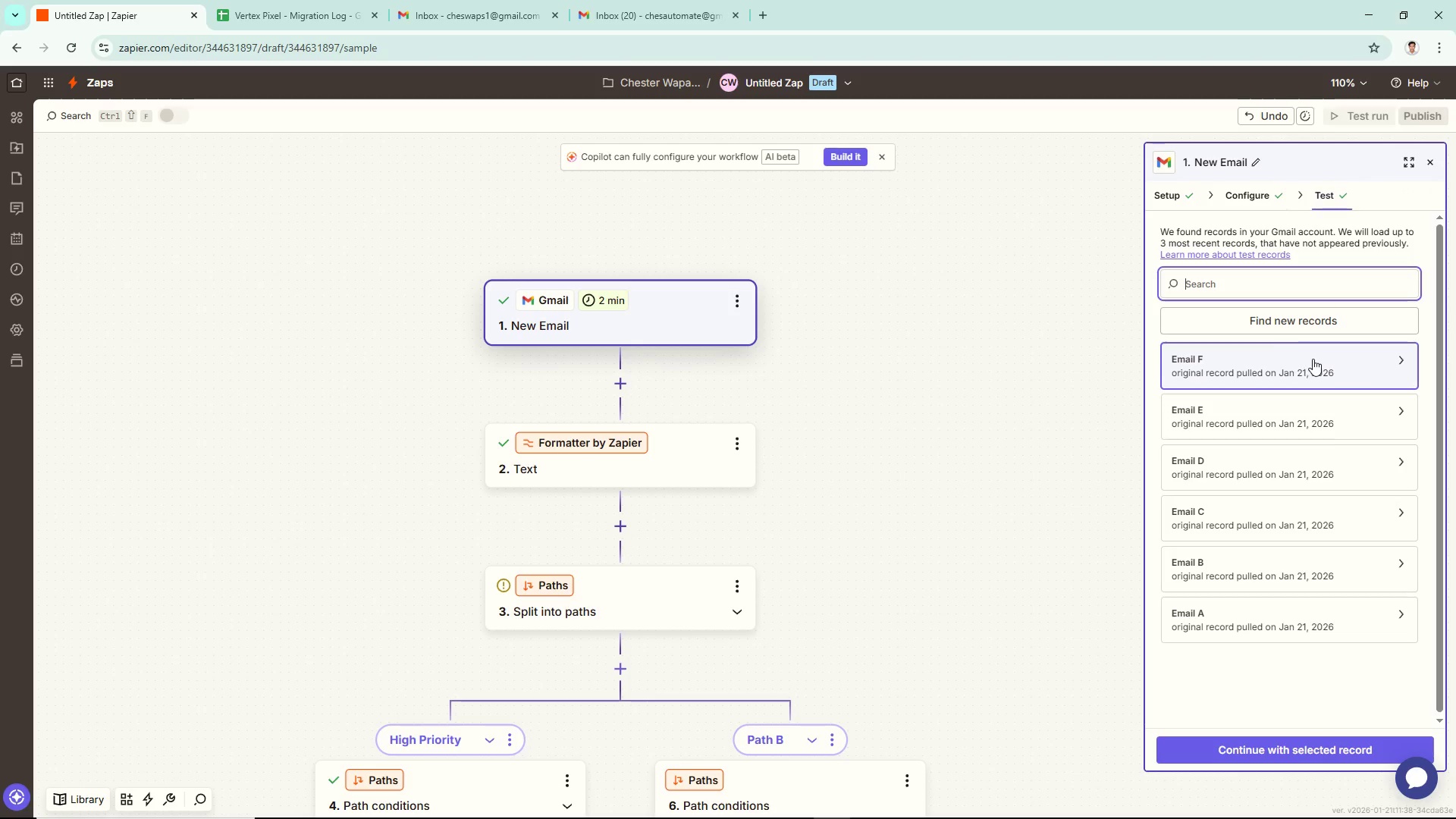 
left_click([1284, 323])
 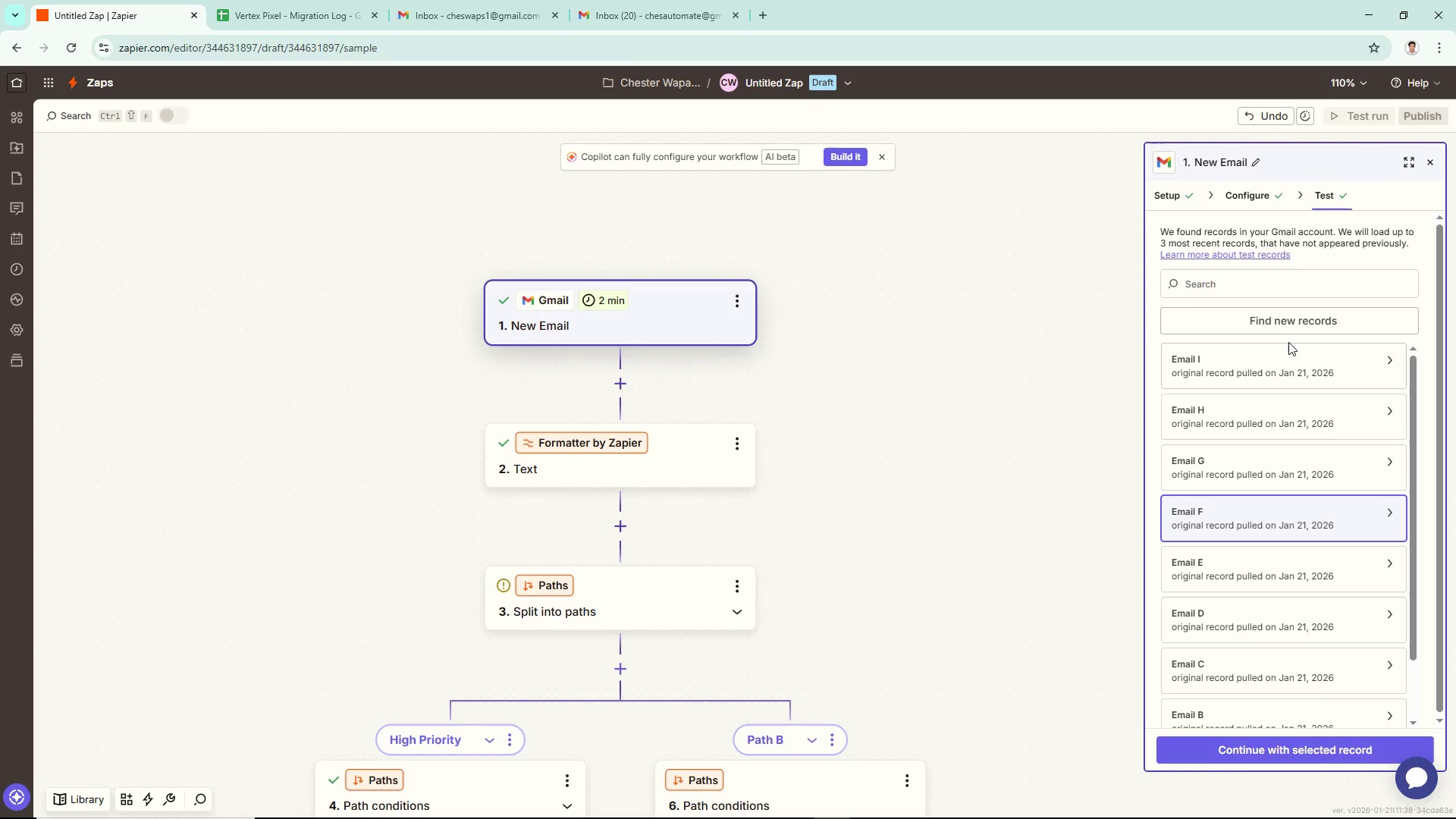 
left_click([1270, 369])
 